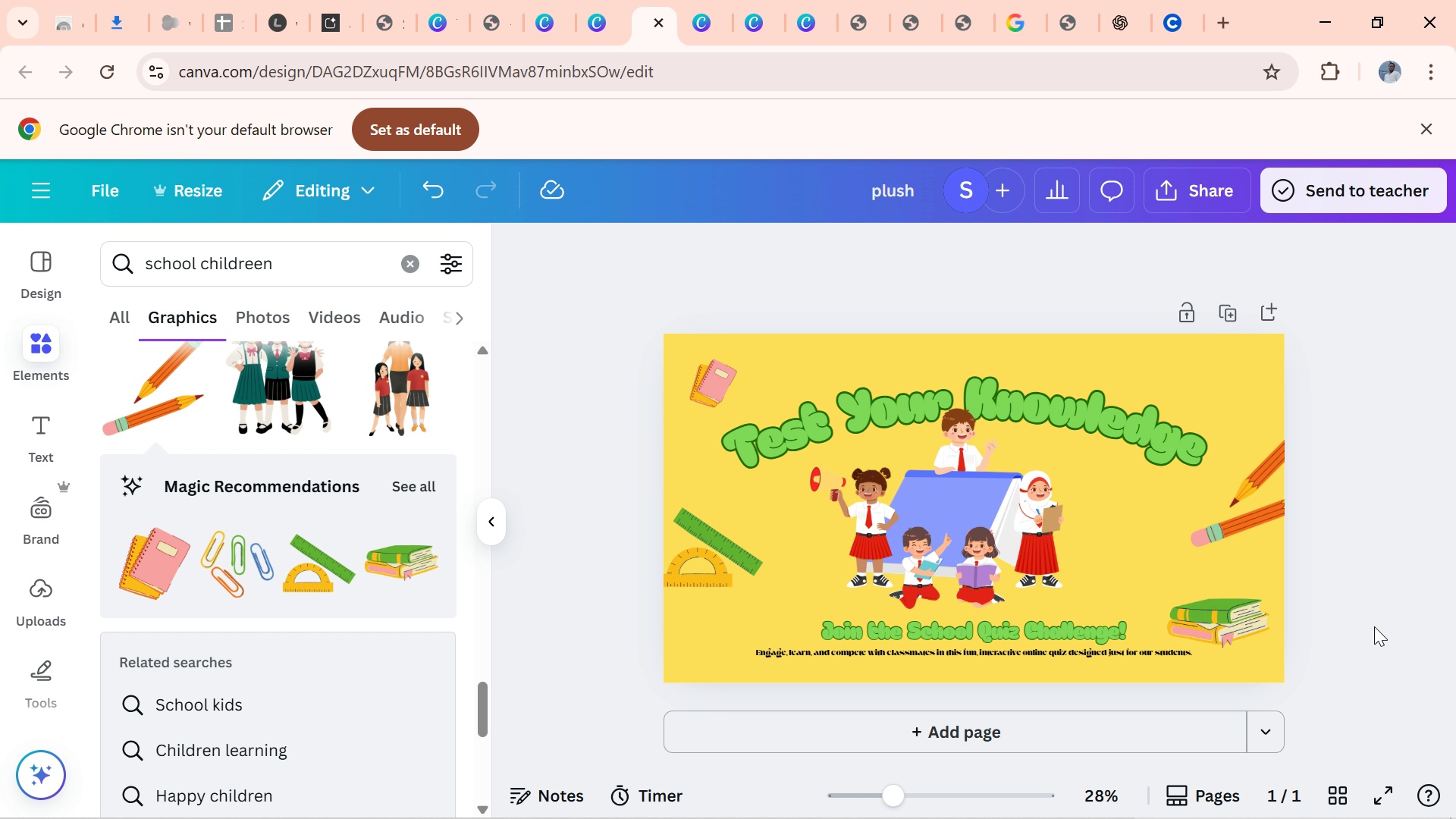 
wait(10.14)
 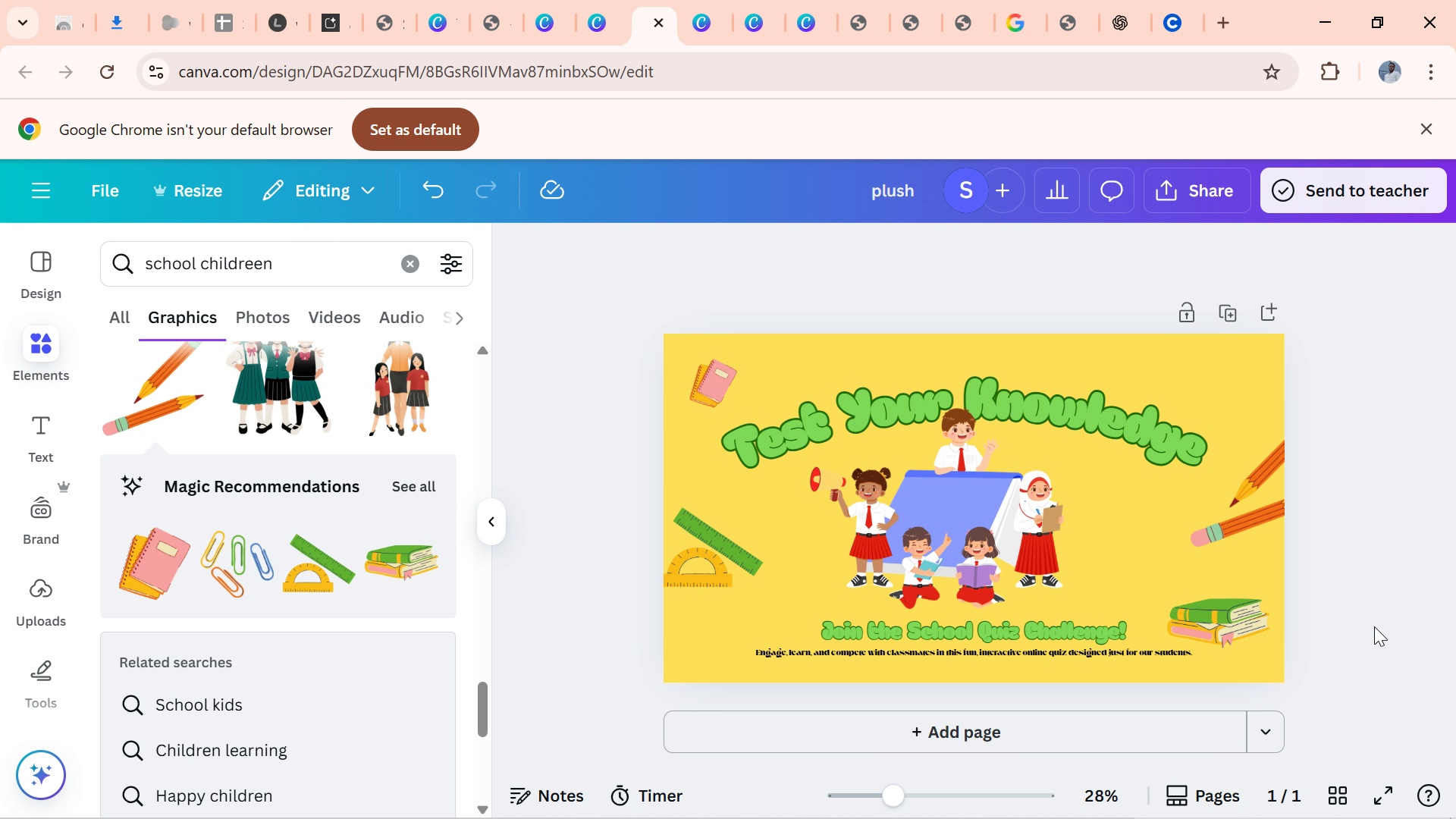 
left_click([1035, 727])
 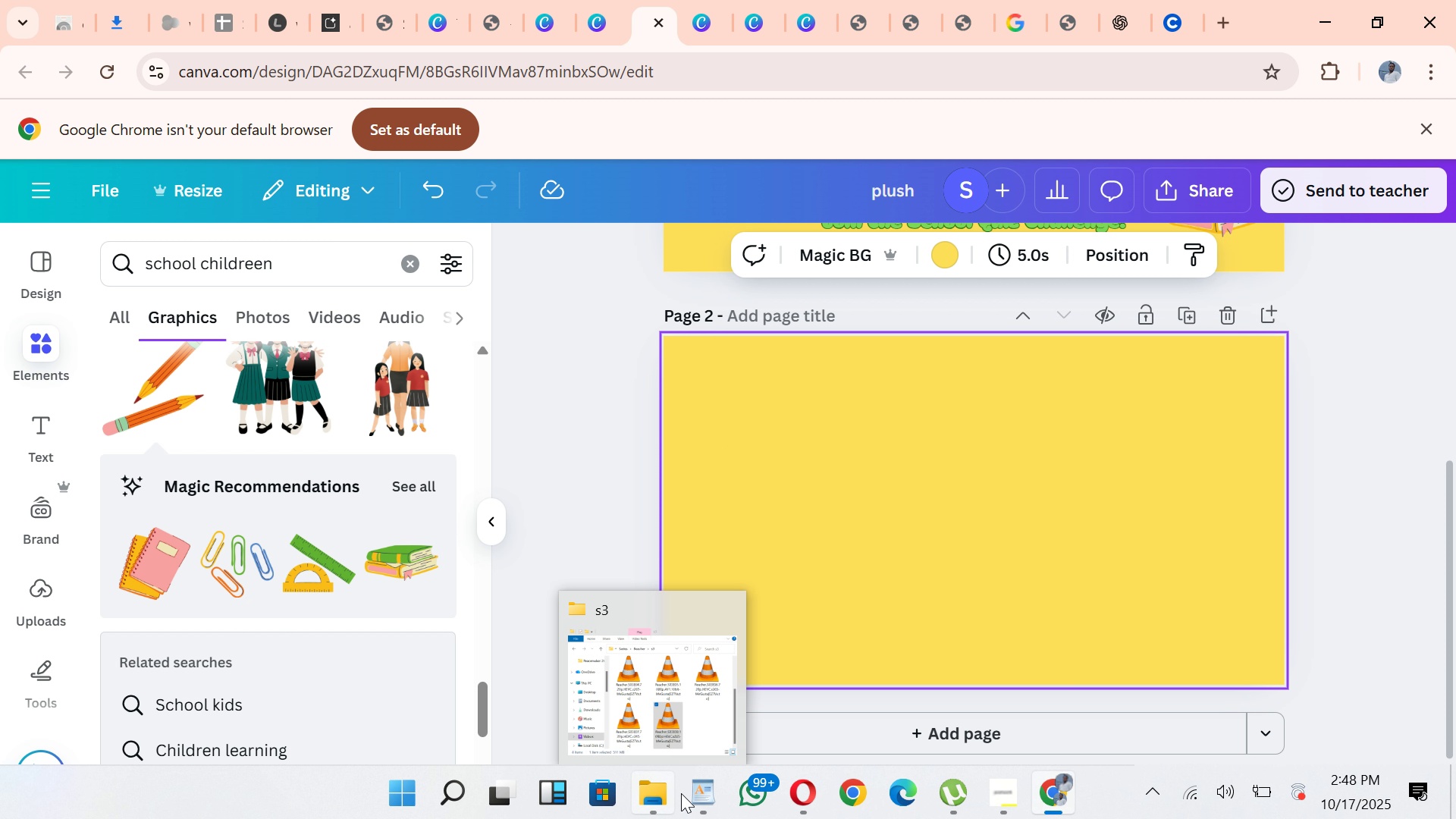 
wait(5.6)
 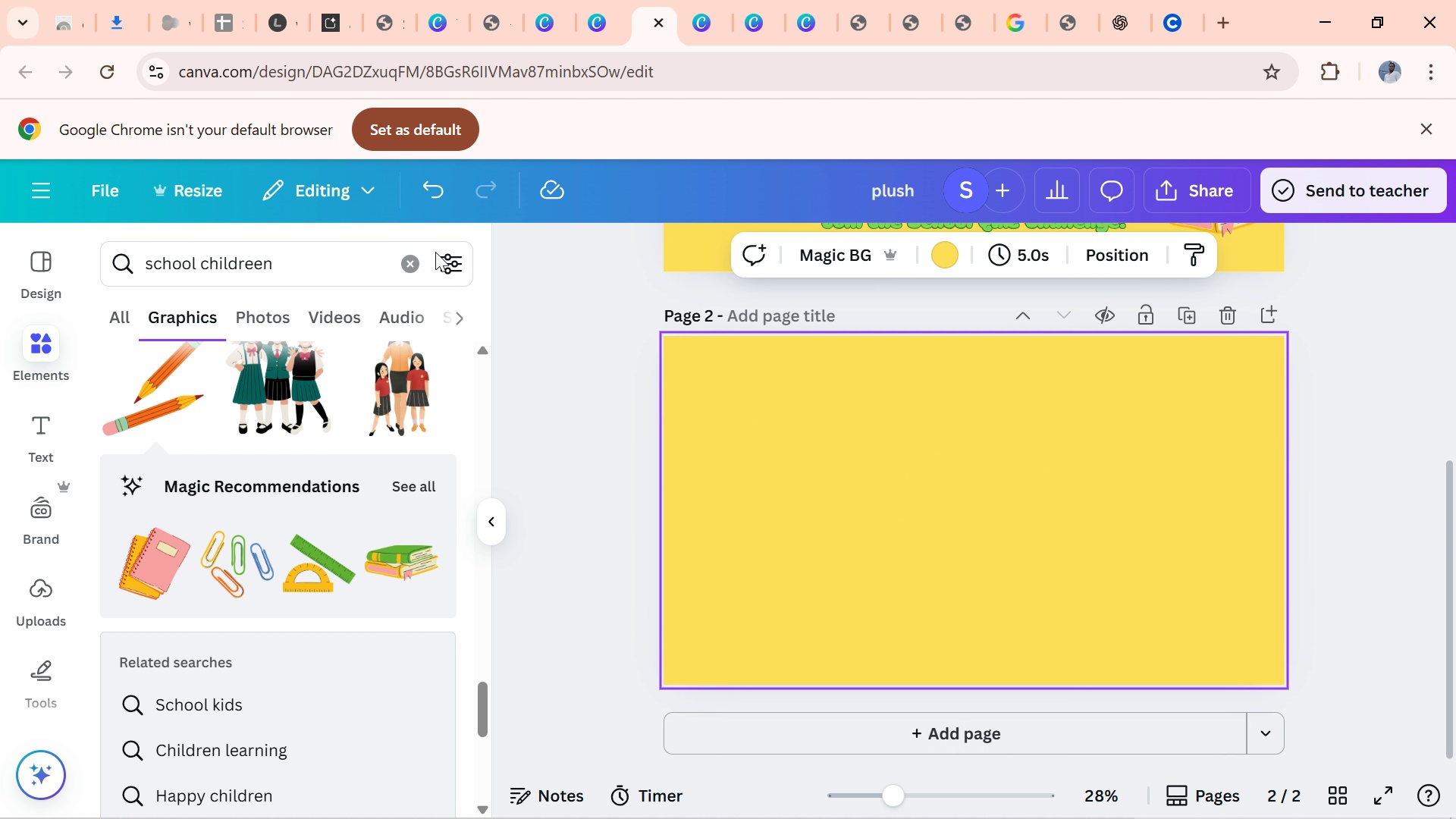 
left_click([710, 797])
 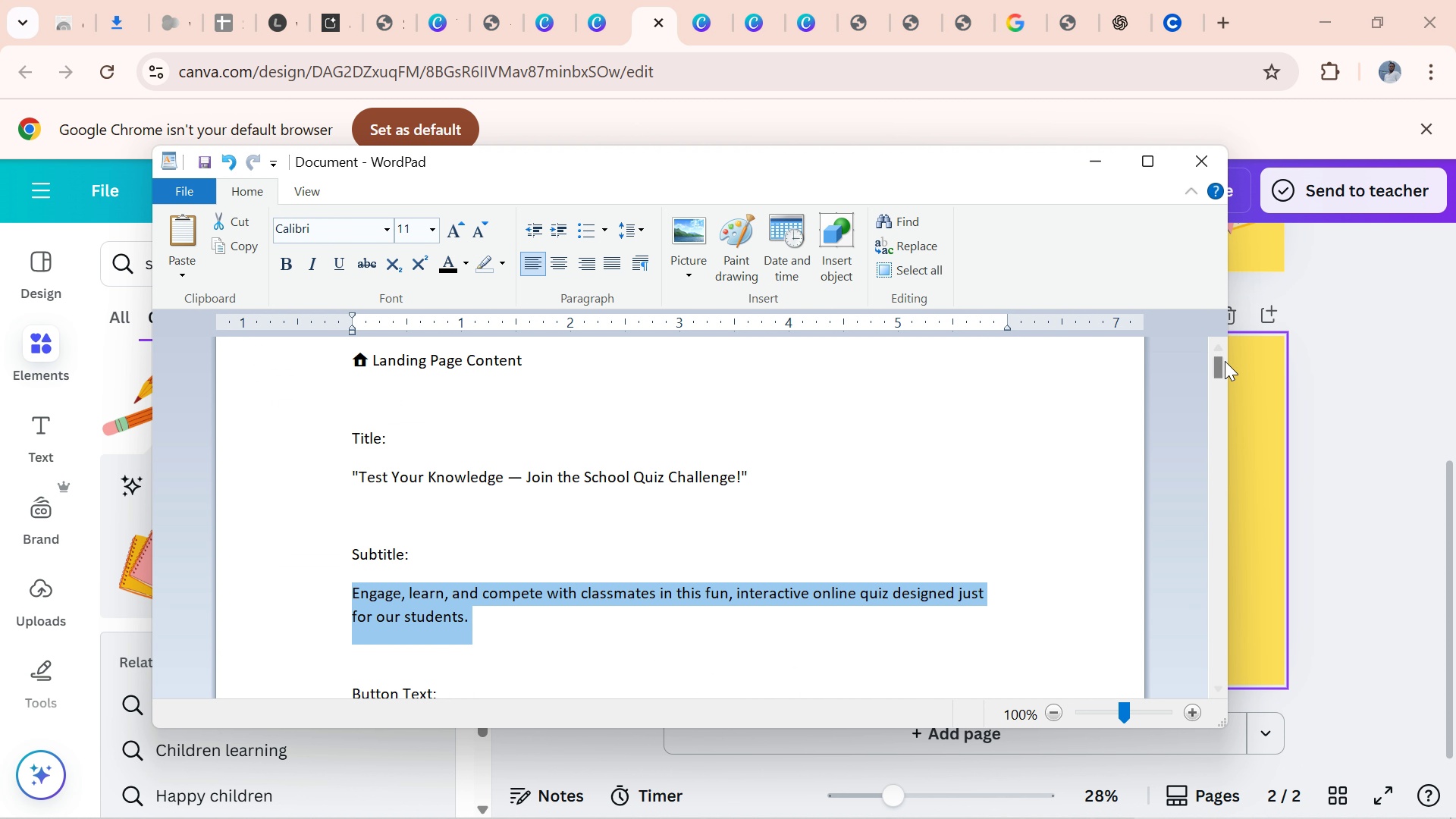 
left_click_drag(start_coordinate=[1217, 366], to_coordinate=[1220, 395])
 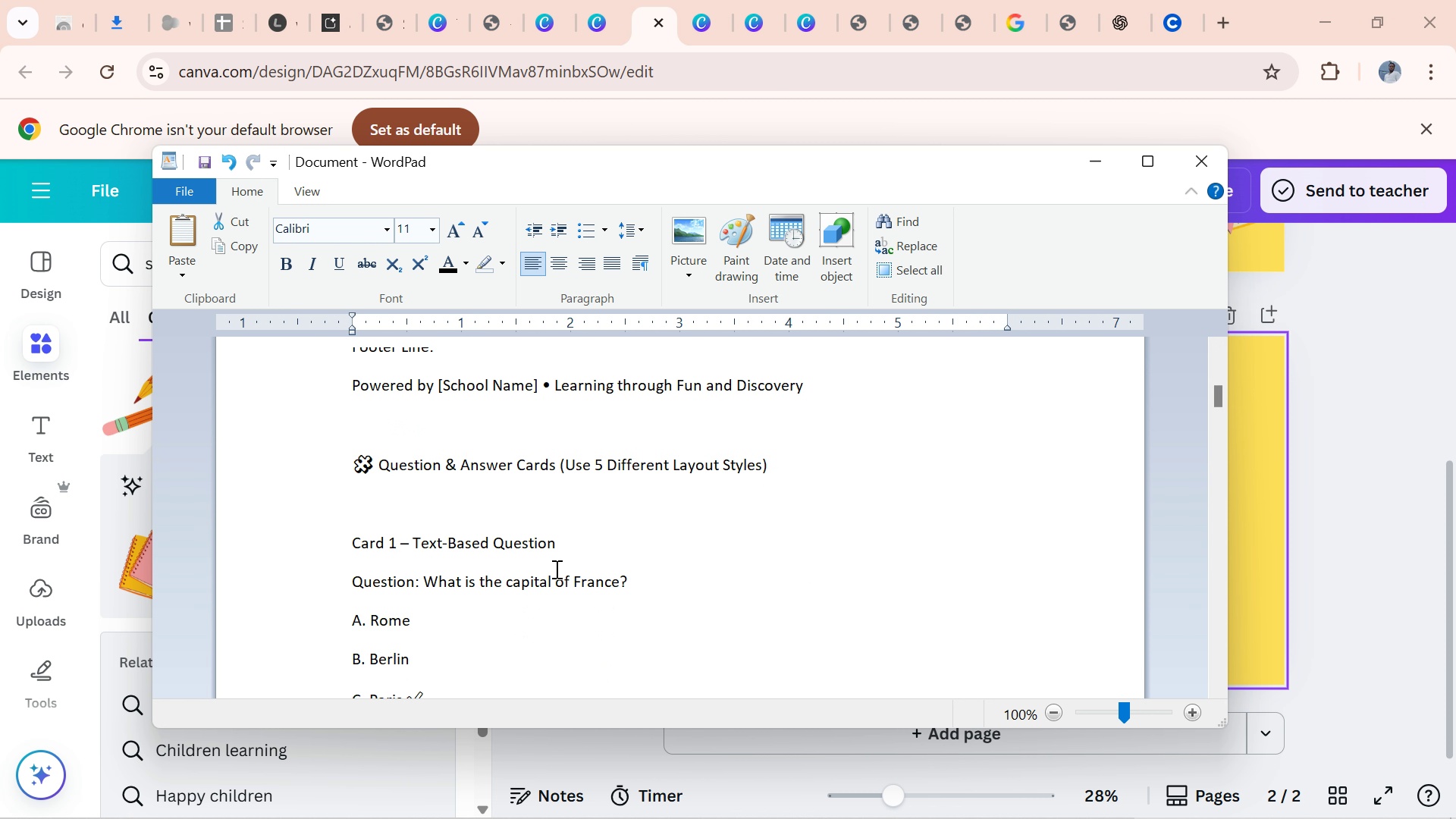 
wait(12.07)
 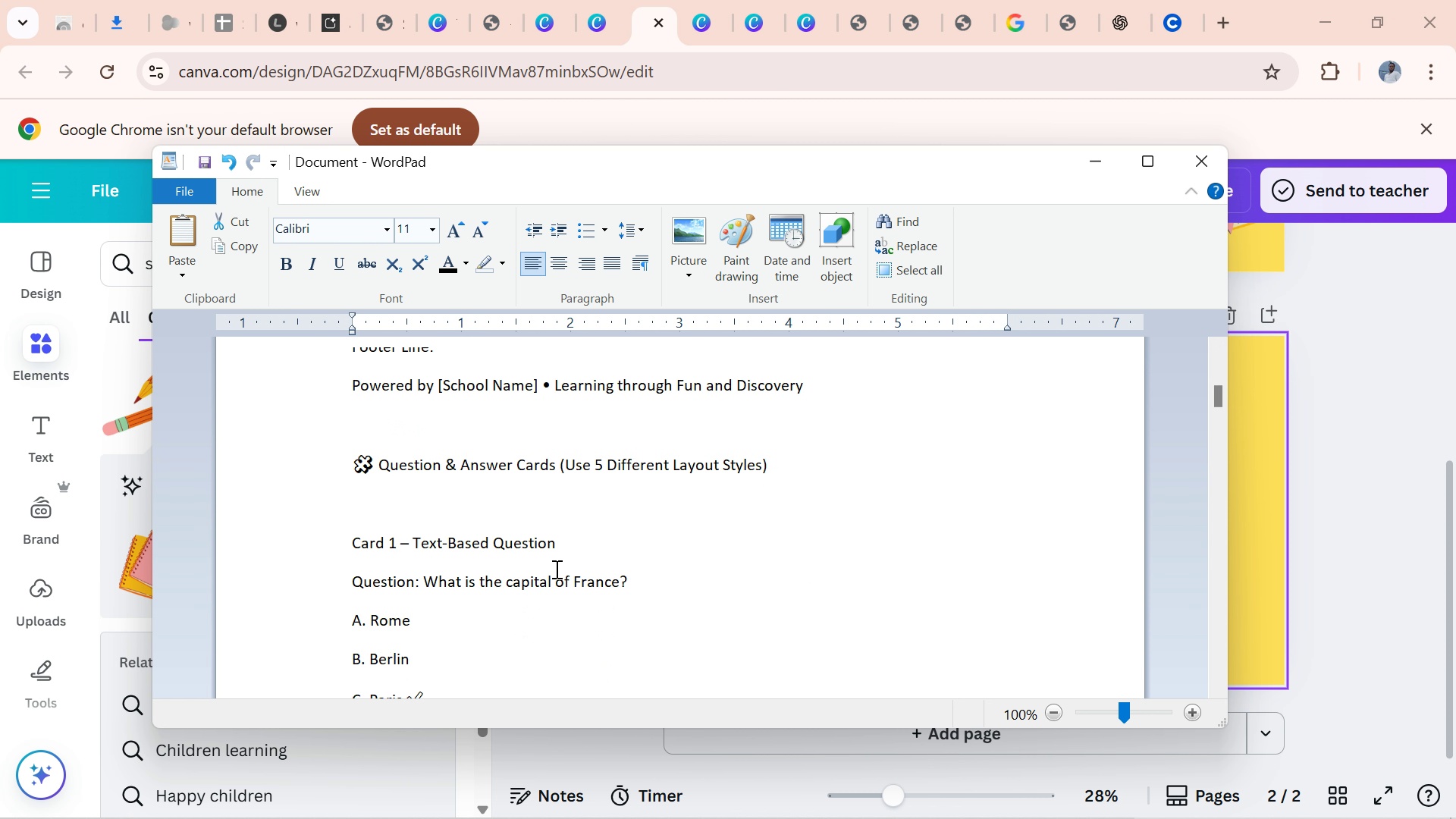 
left_click([1342, 617])
 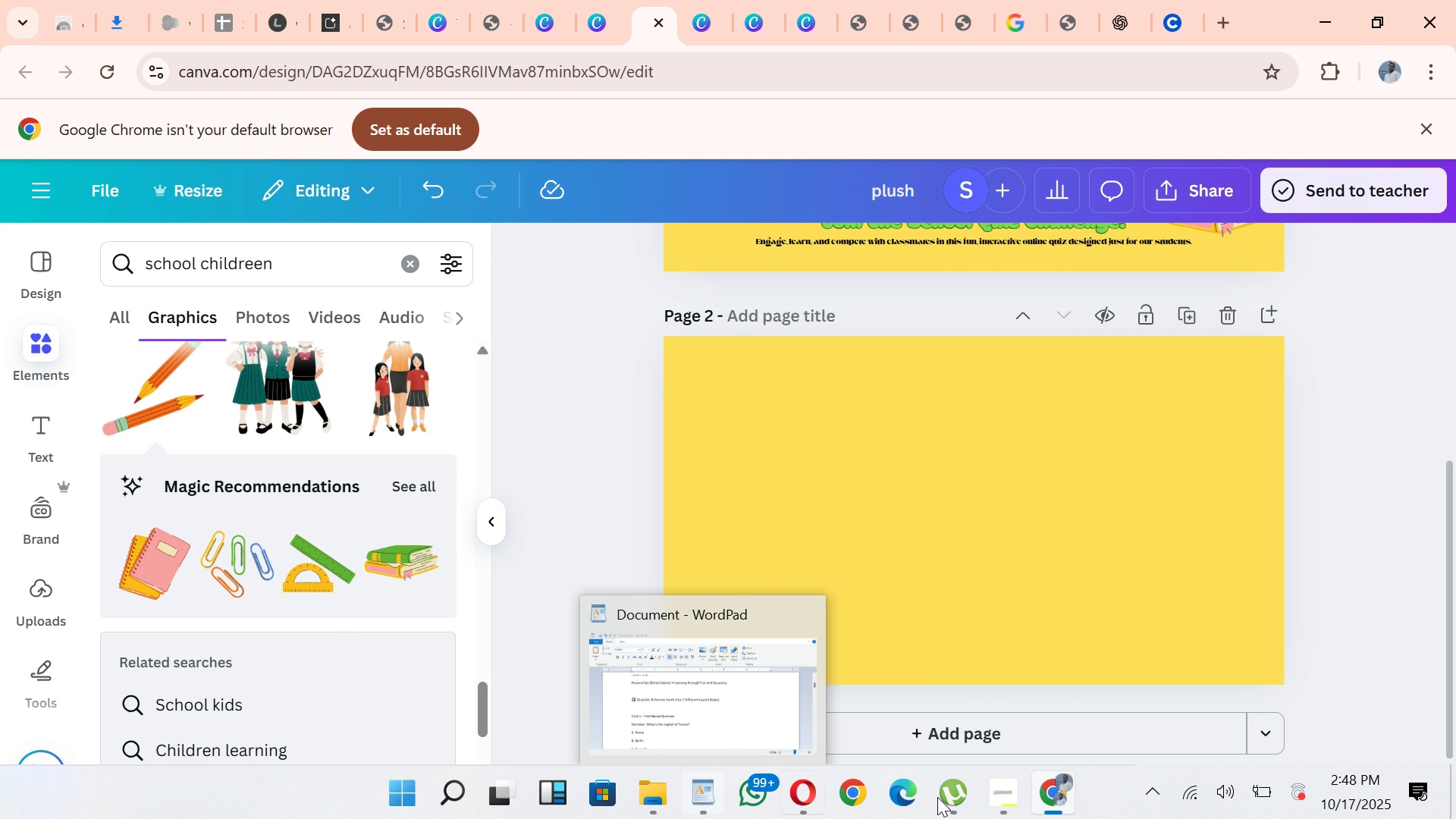 
wait(5.86)
 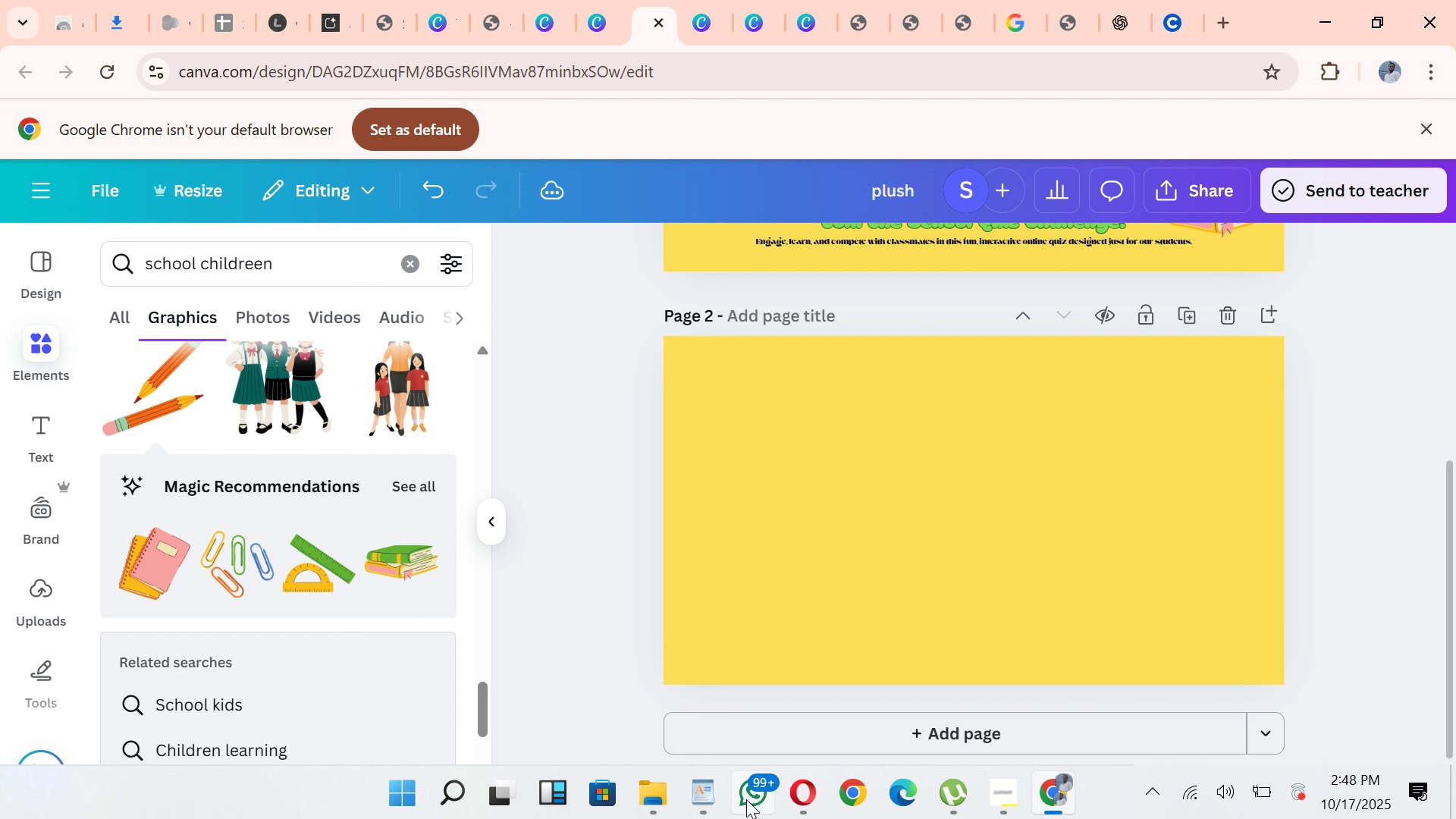 
left_click_drag(start_coordinate=[1455, 672], to_coordinate=[1455, 545])
 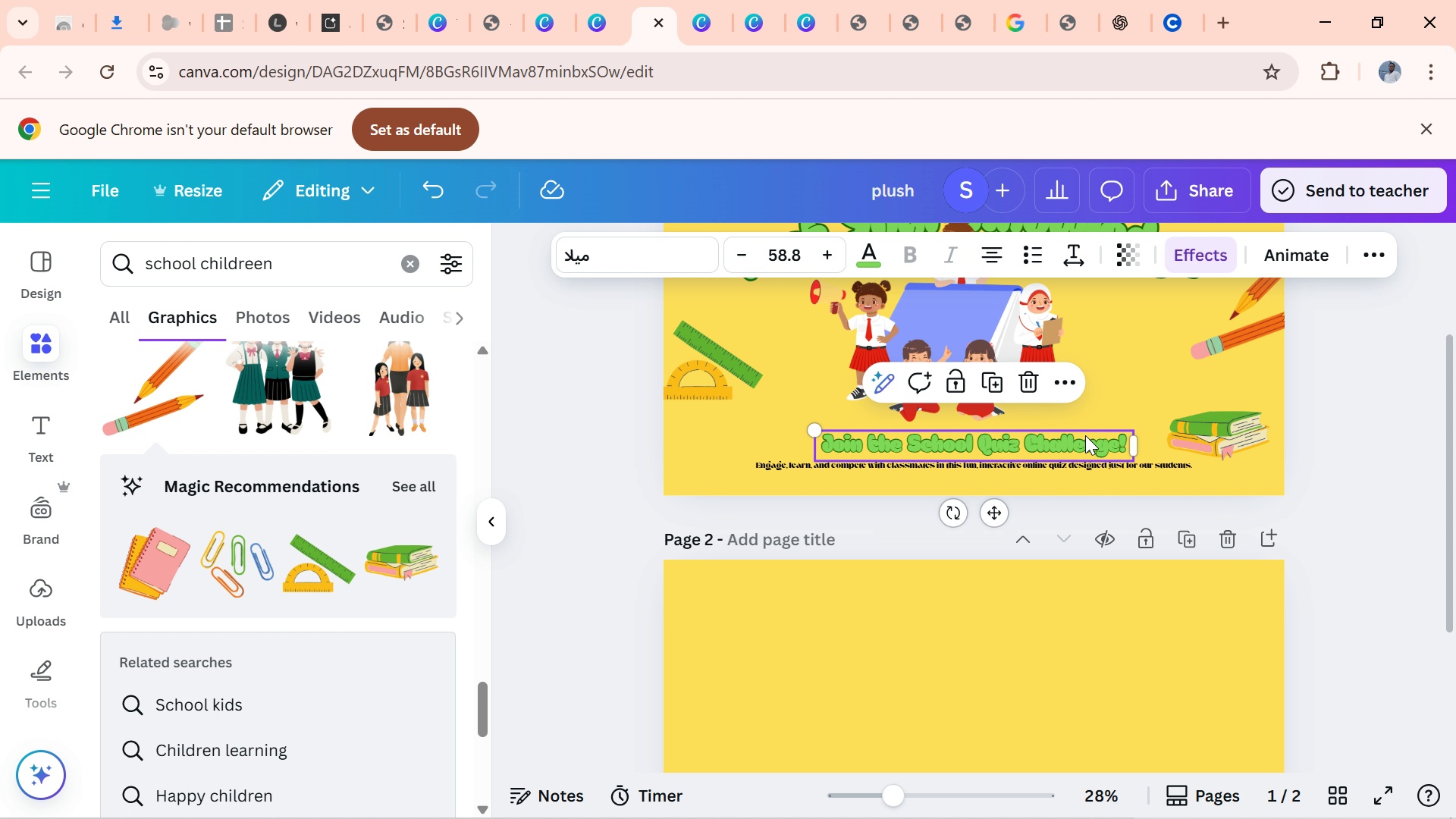 
left_click([1085, 435])
 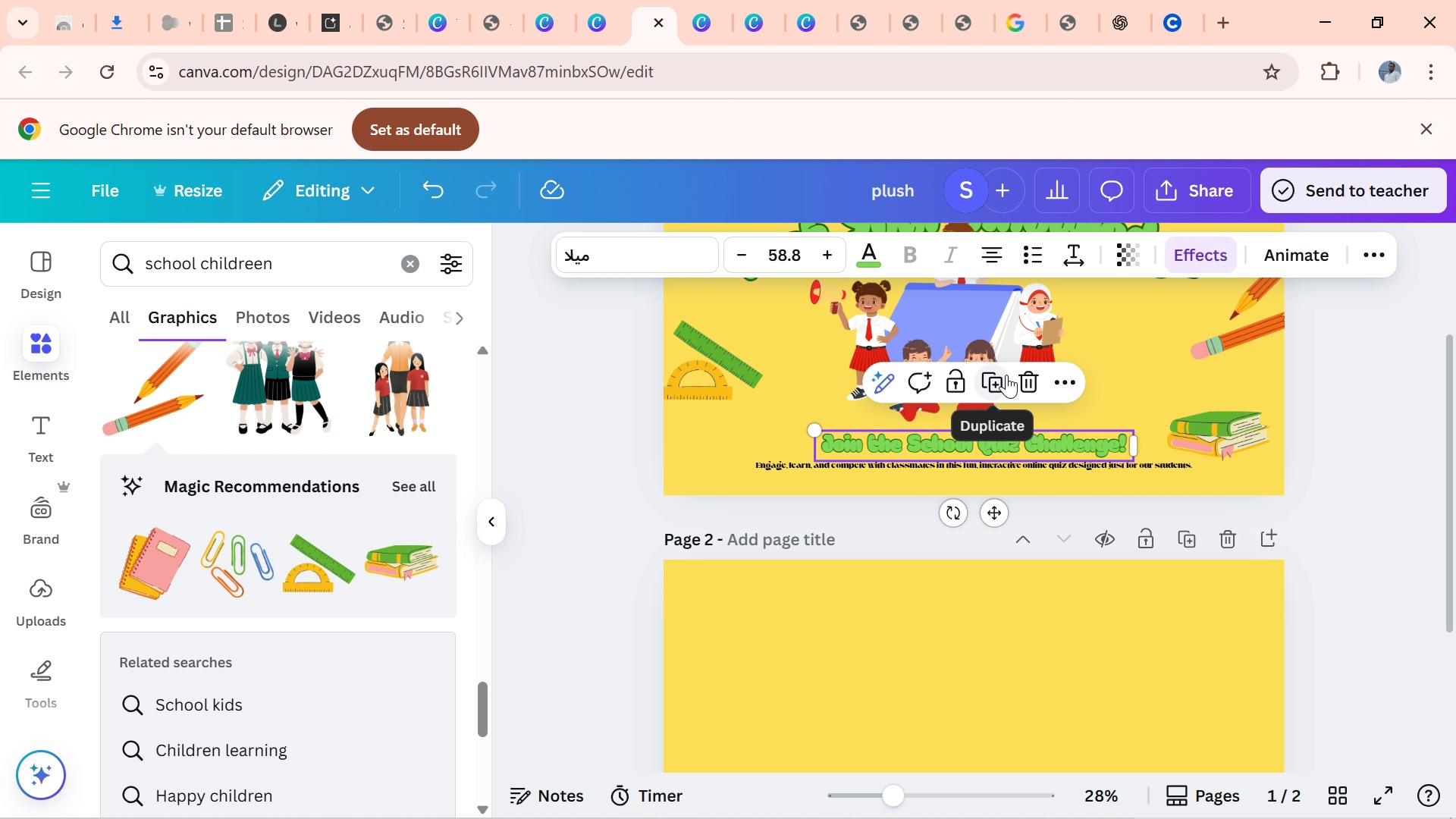 
left_click([1006, 375])
 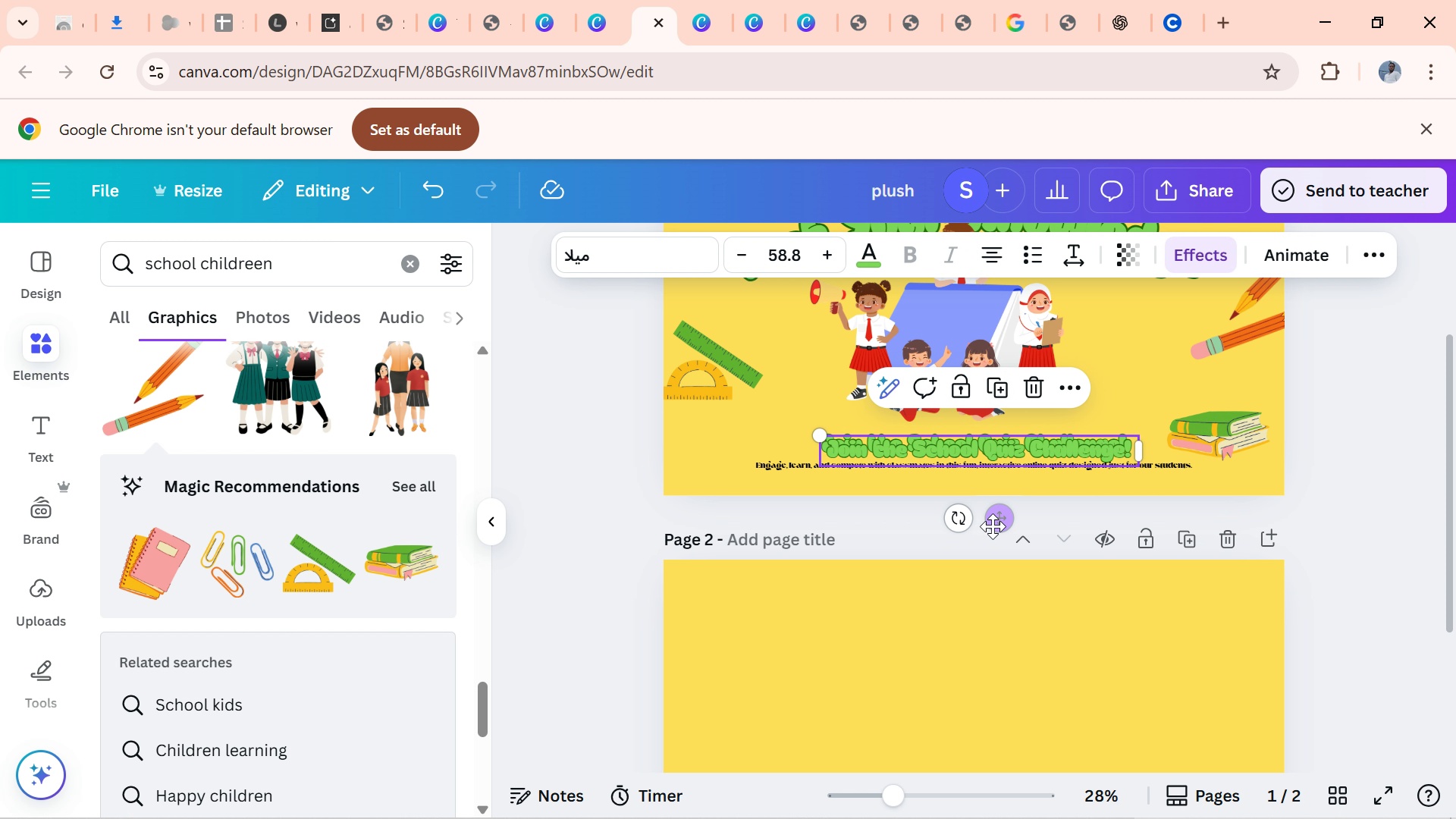 
left_click_drag(start_coordinate=[998, 515], to_coordinate=[967, 712])
 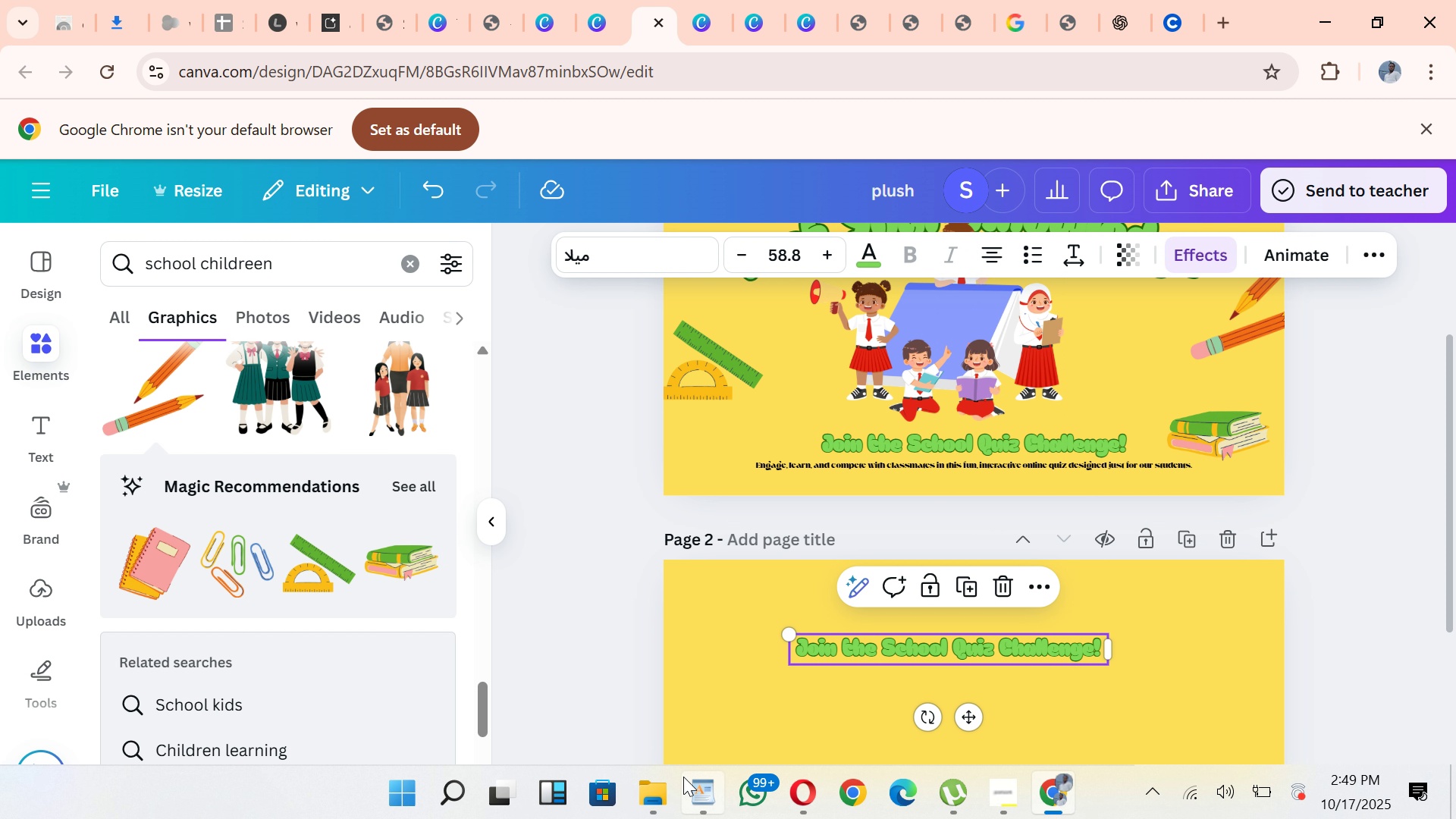 
left_click([696, 788])
 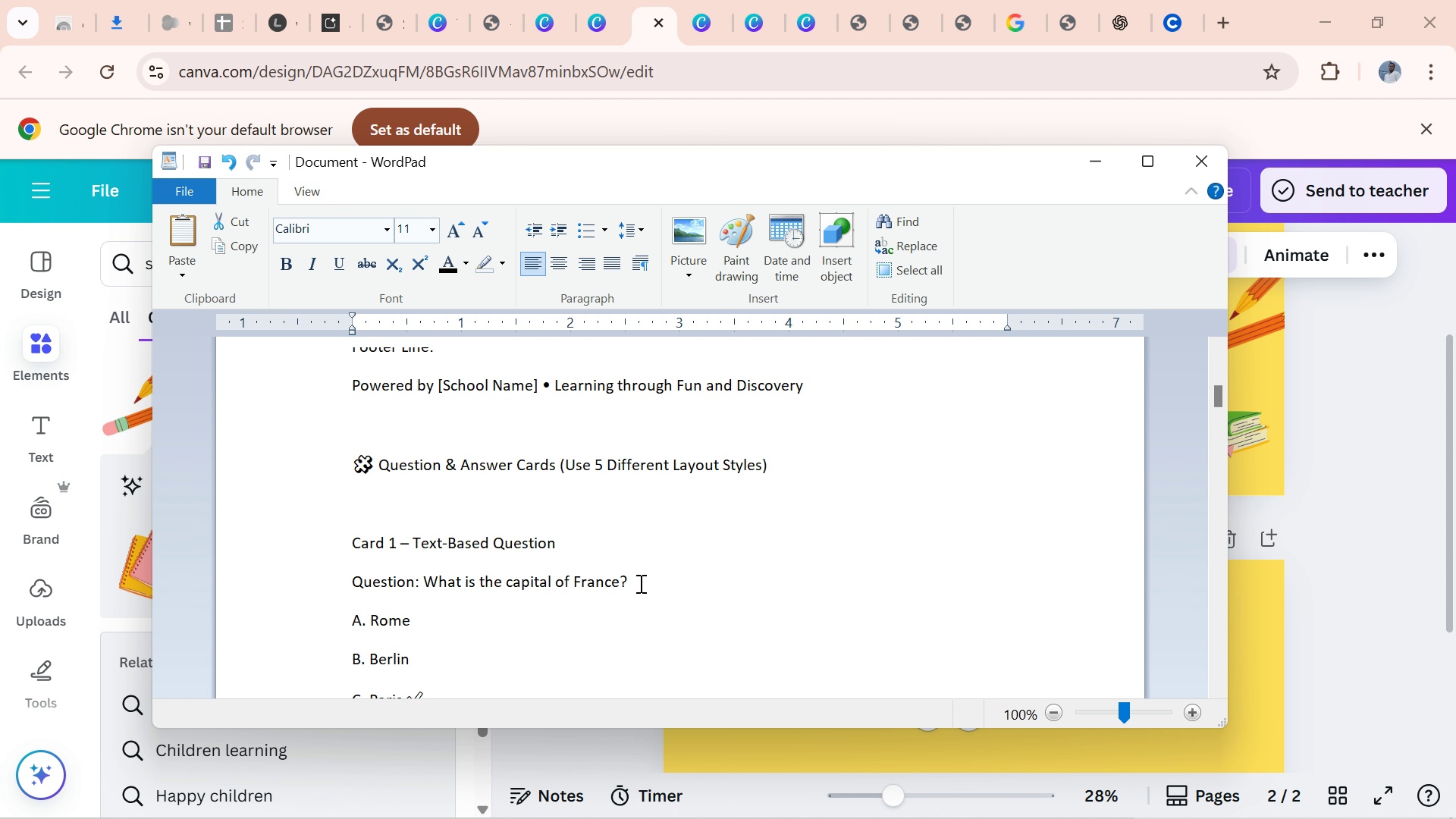 
left_click_drag(start_coordinate=[647, 583], to_coordinate=[394, 586])
 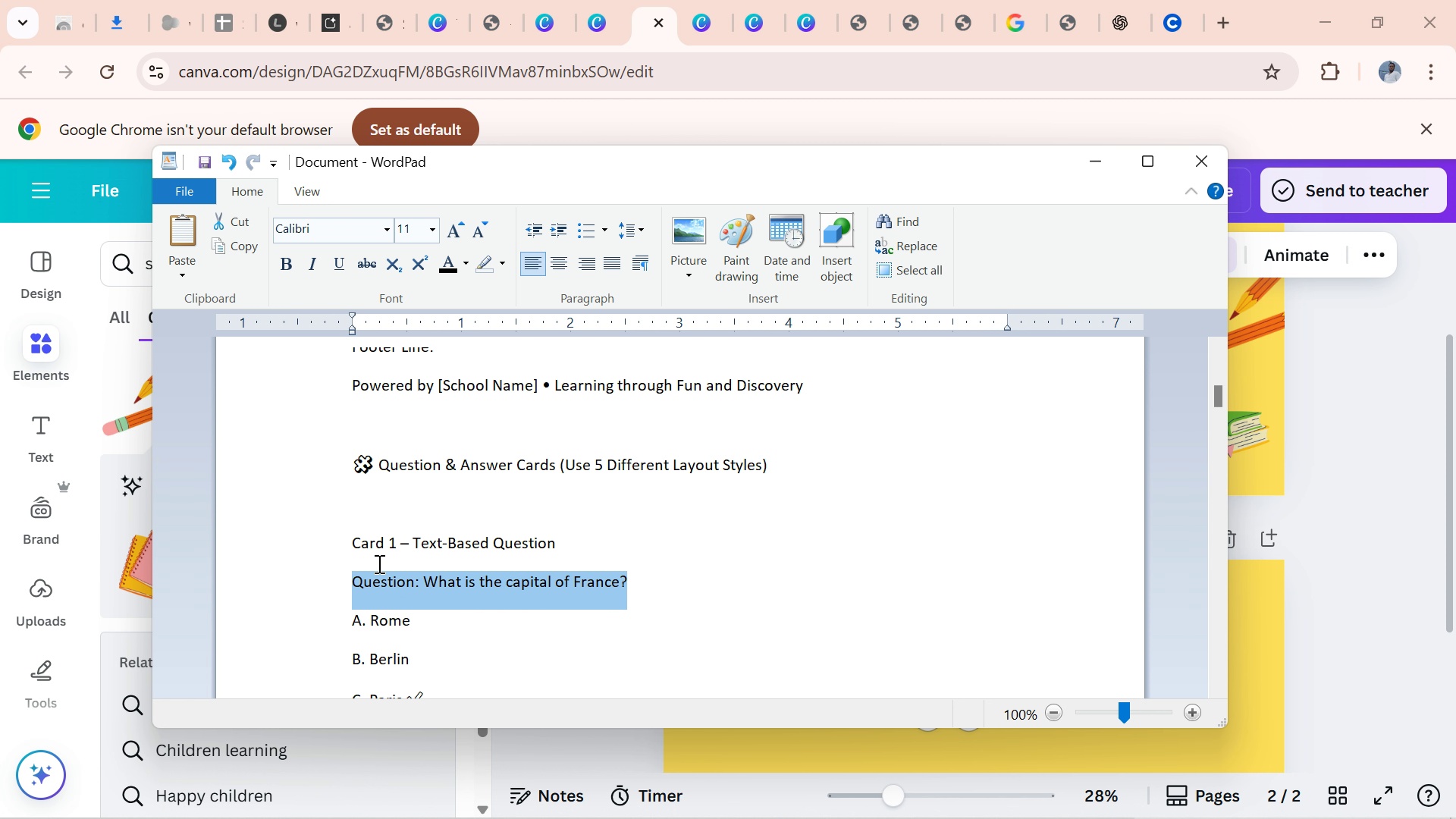 
key(Control+C)
 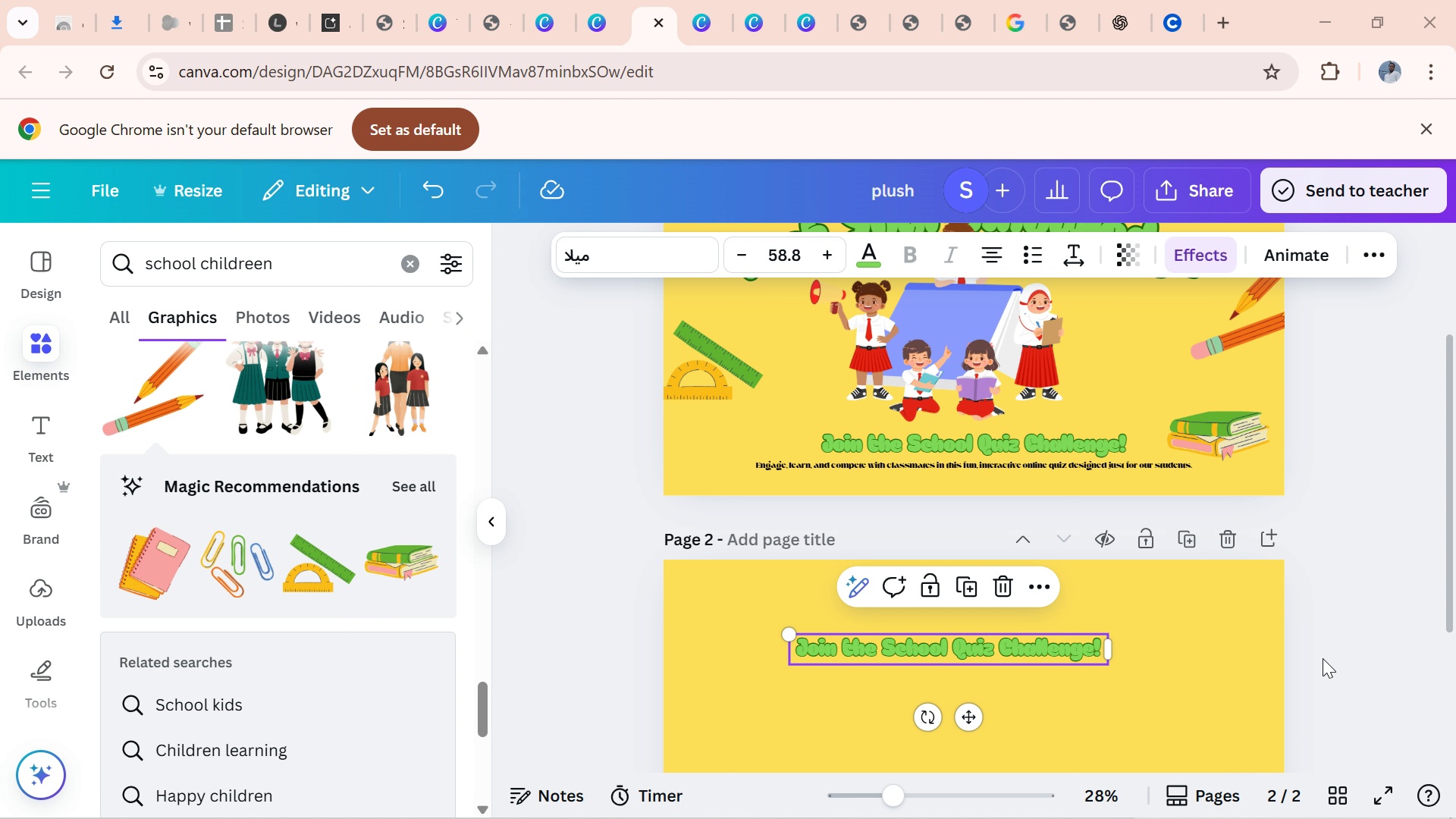 
left_click([1323, 658])
 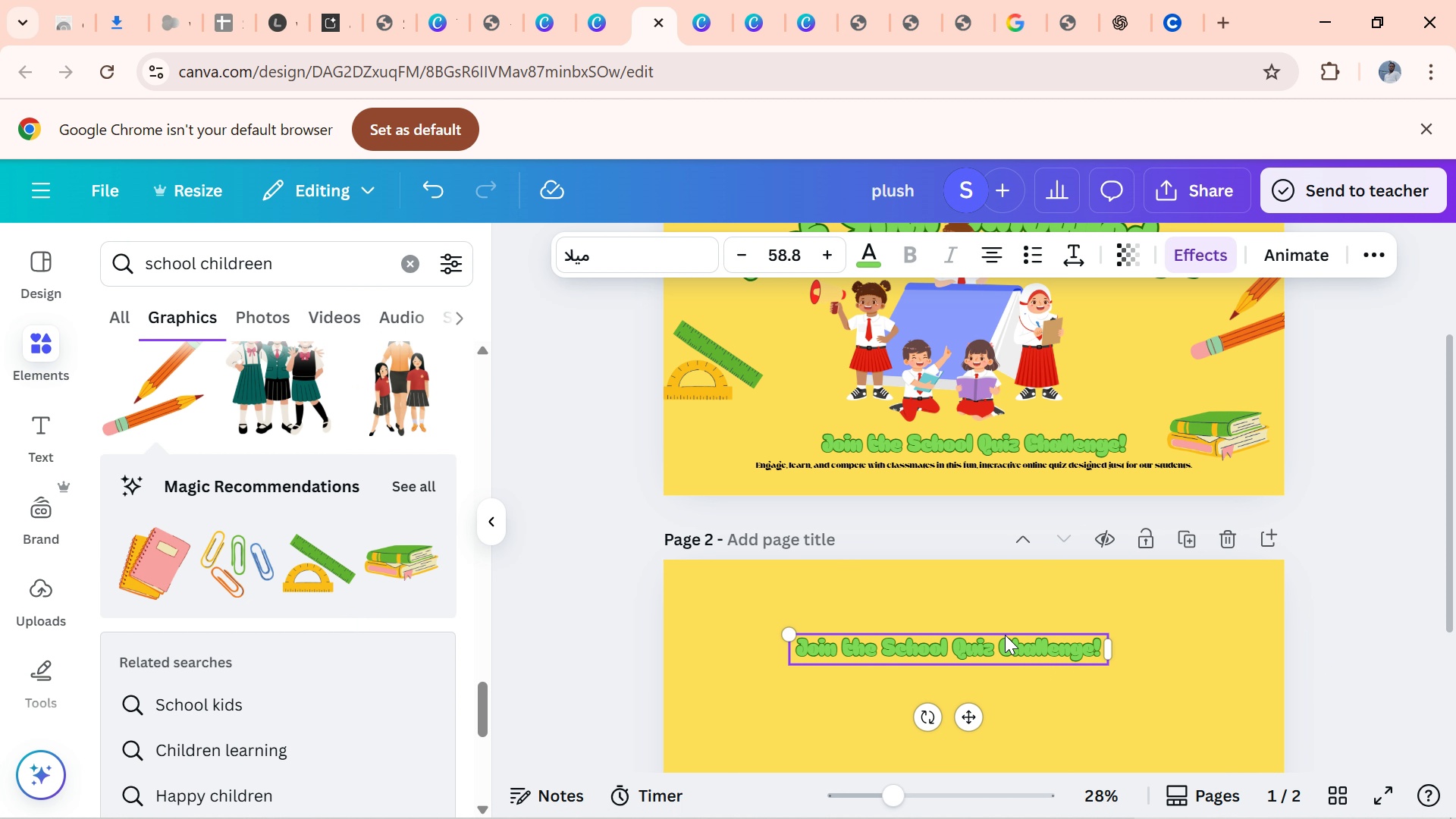 
double_click([1005, 635])
 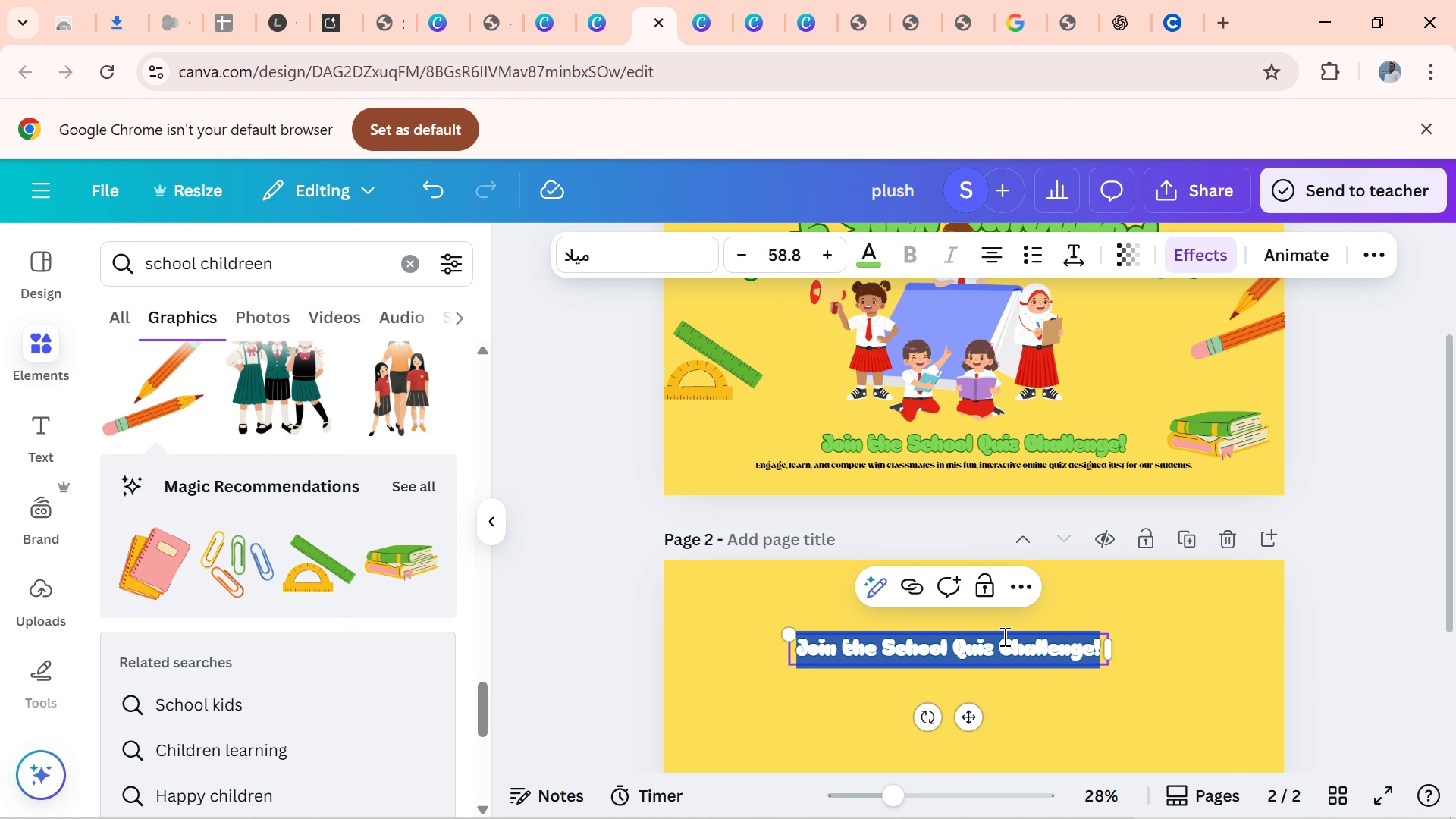 
key(Control+V)
 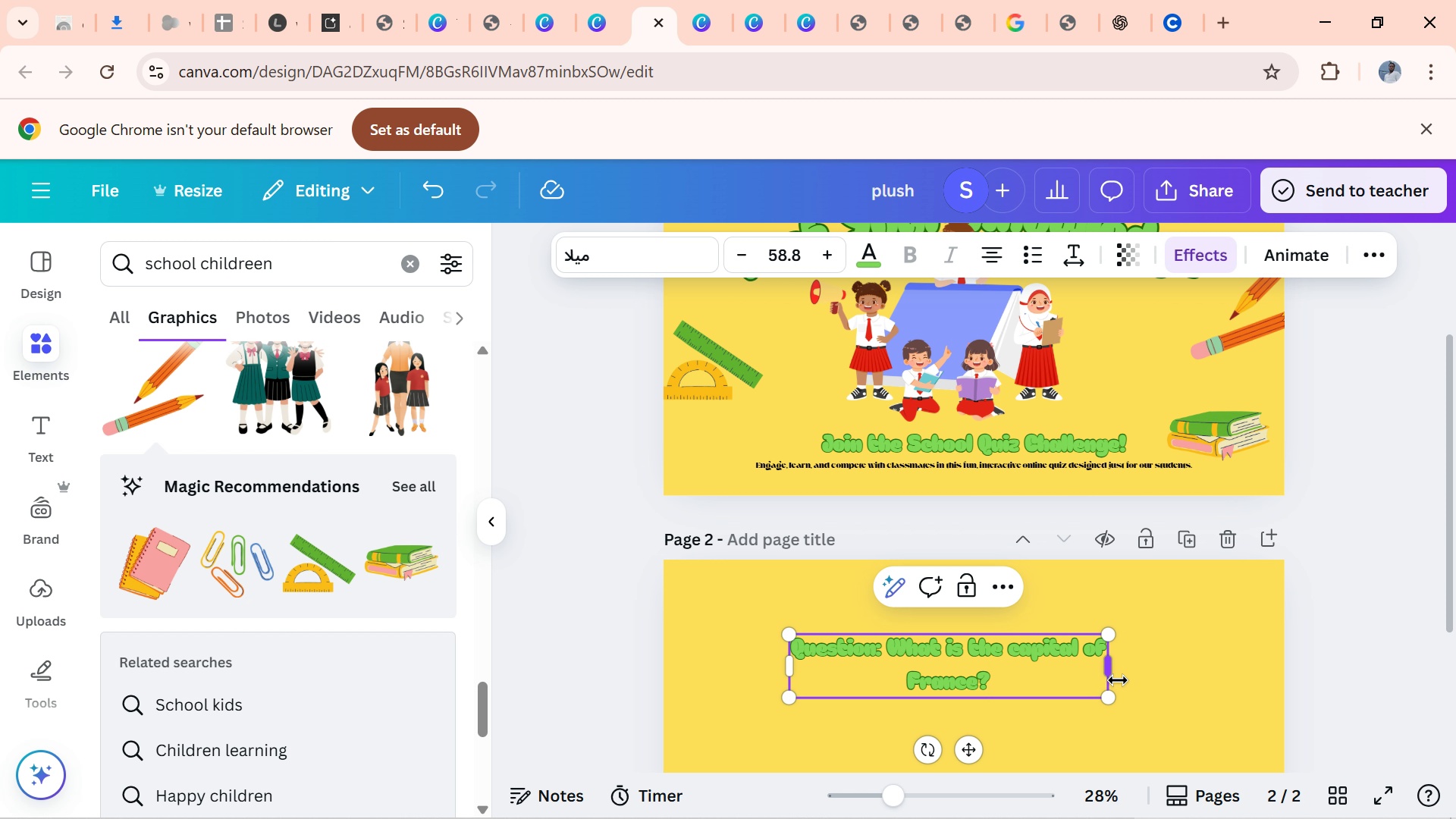 
left_click_drag(start_coordinate=[1118, 680], to_coordinate=[1210, 674])
 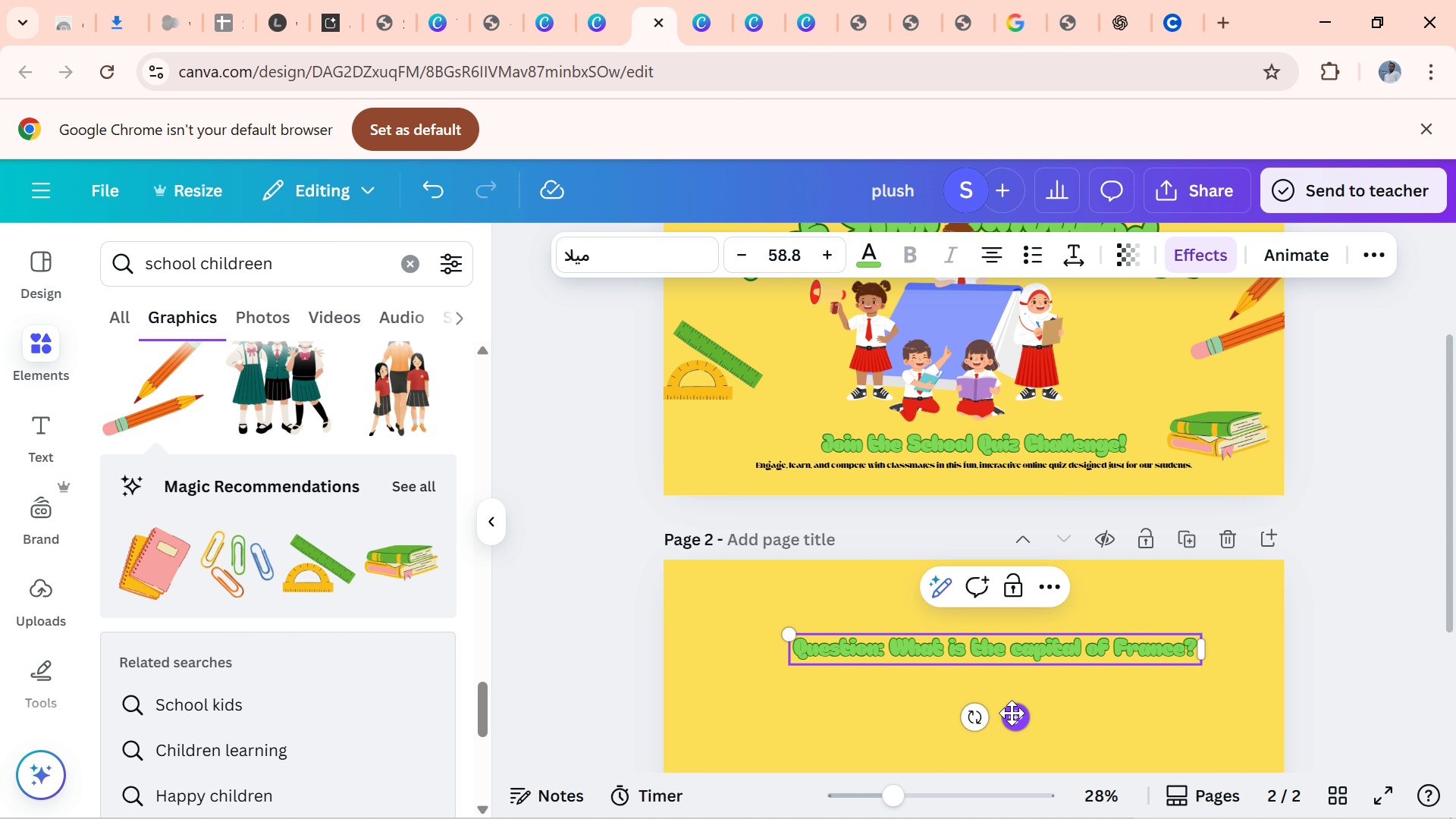 
left_click_drag(start_coordinate=[1012, 713], to_coordinate=[996, 728])
 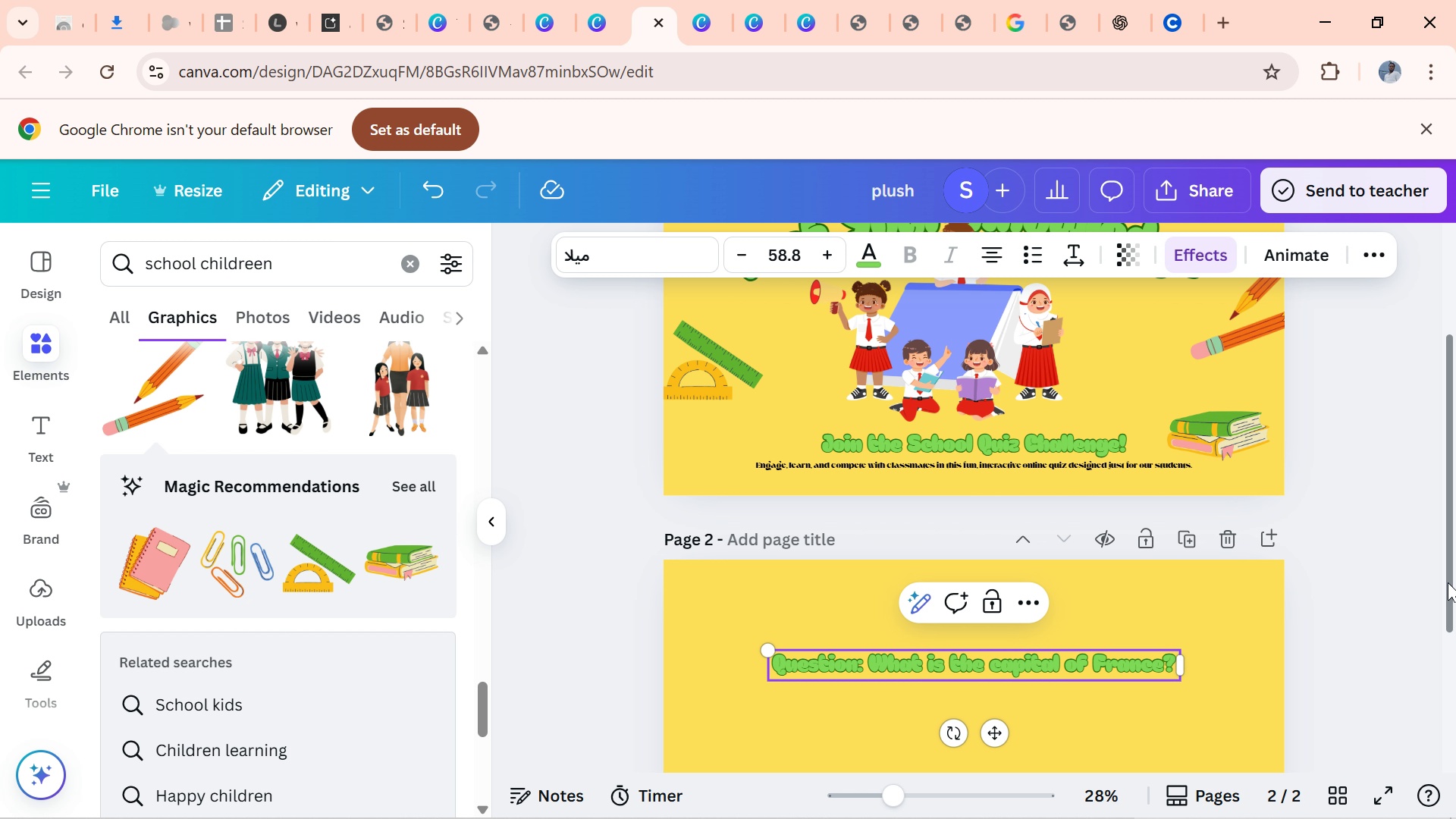 
left_click_drag(start_coordinate=[1452, 578], to_coordinate=[1455, 747])
 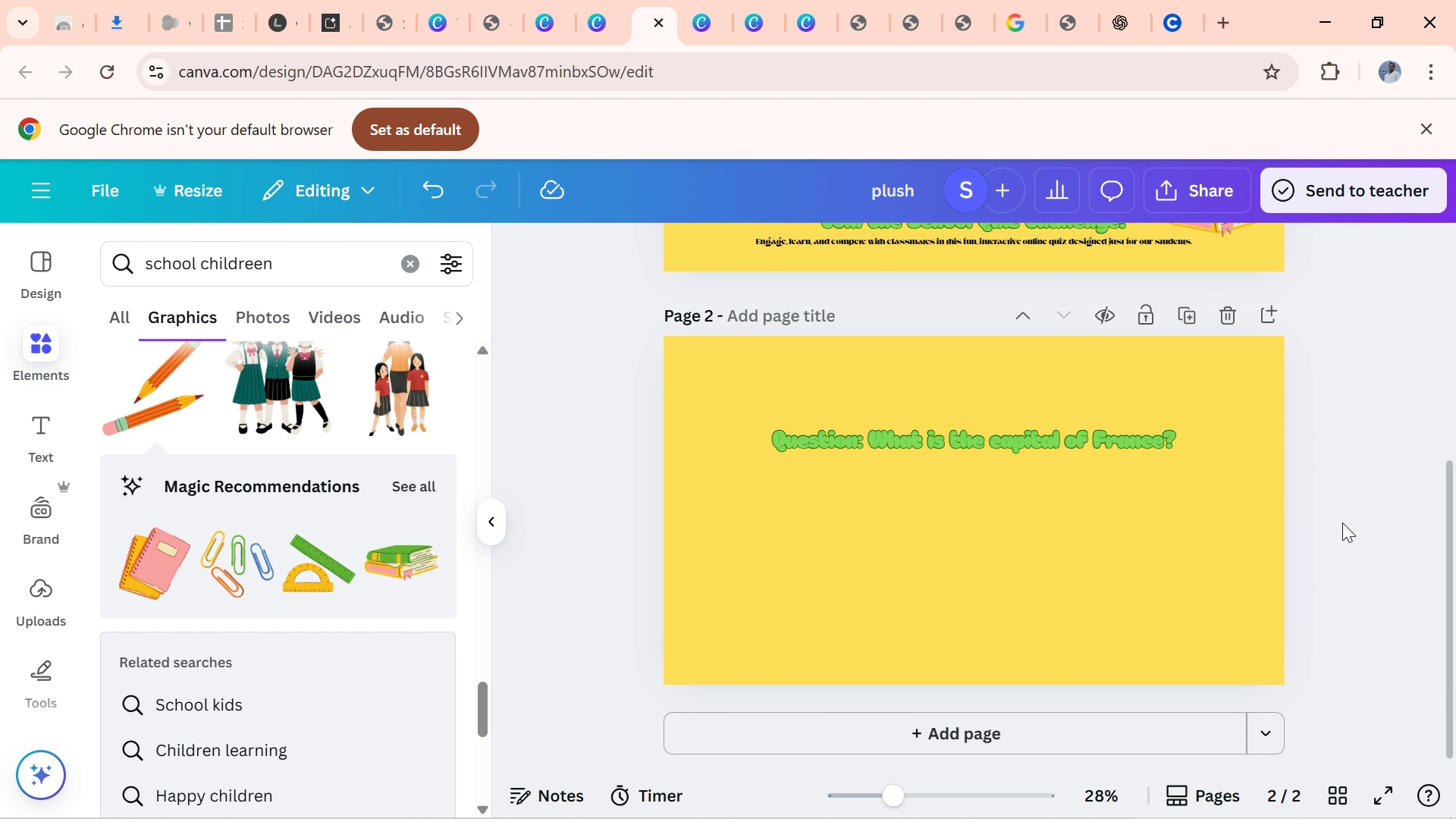 
left_click([1342, 522])
 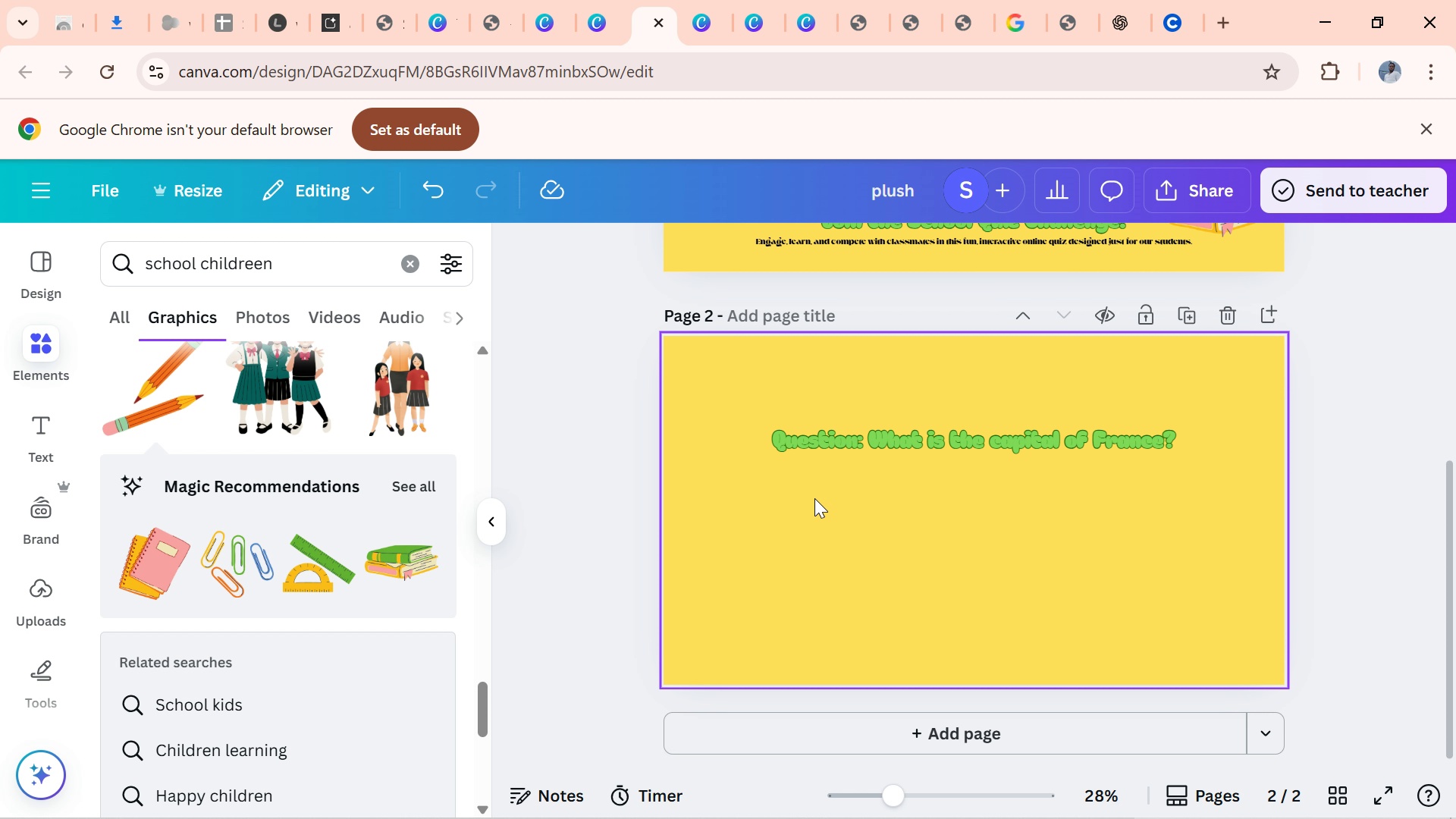 
wait(12.12)
 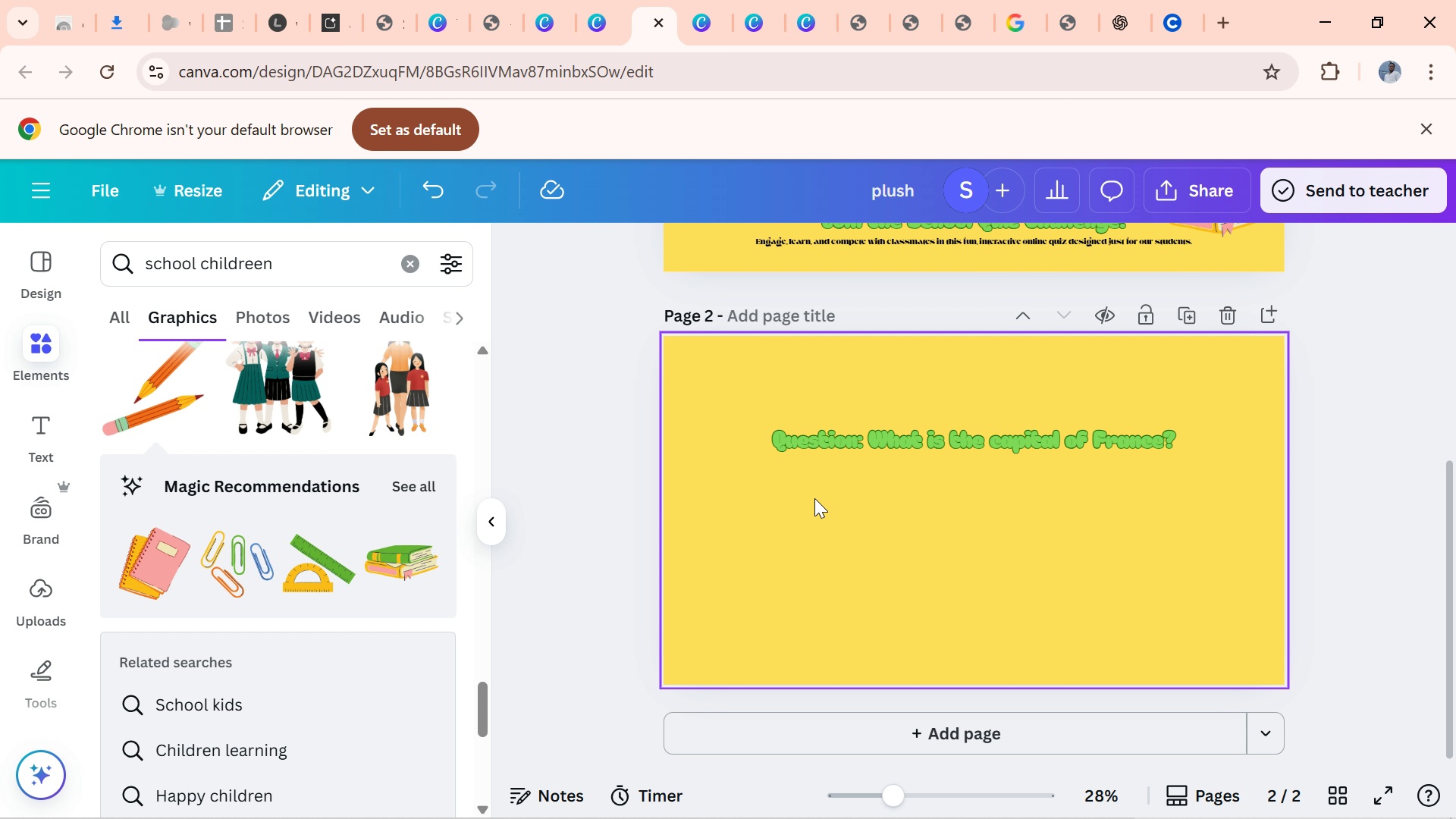 
left_click([33, 334])
 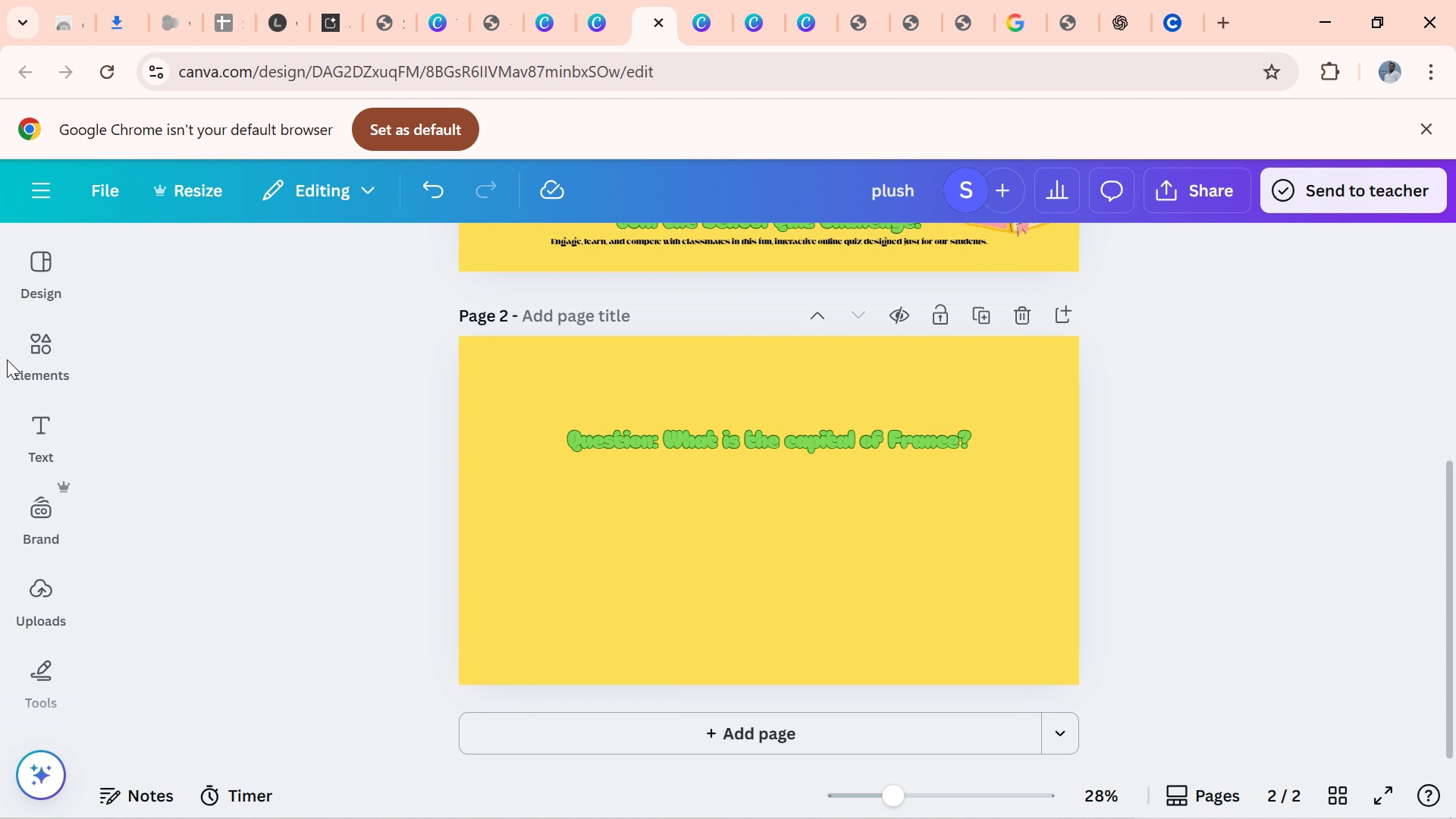 
left_click([44, 357])
 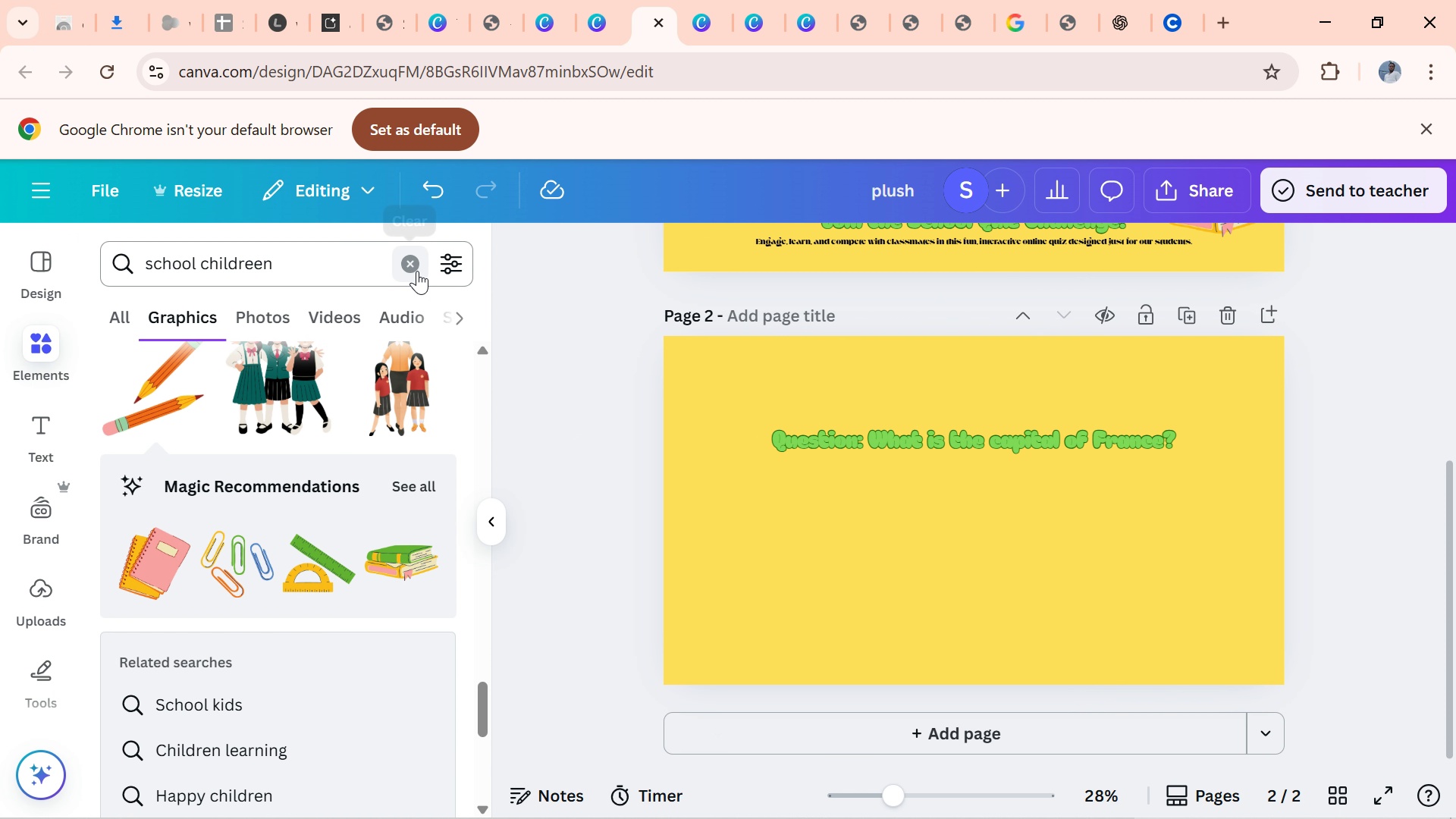 
left_click([417, 271])
 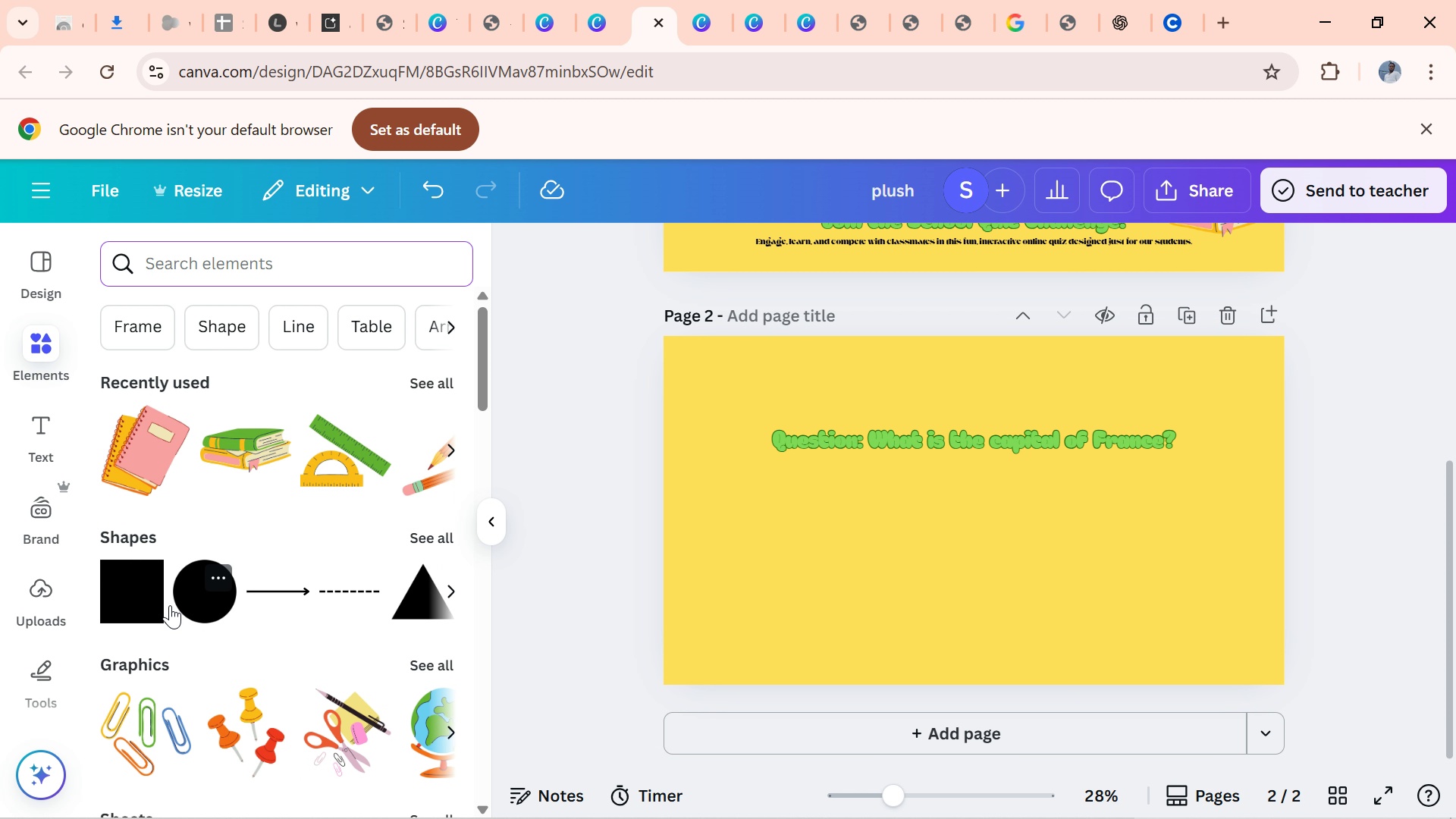 
left_click([142, 605])
 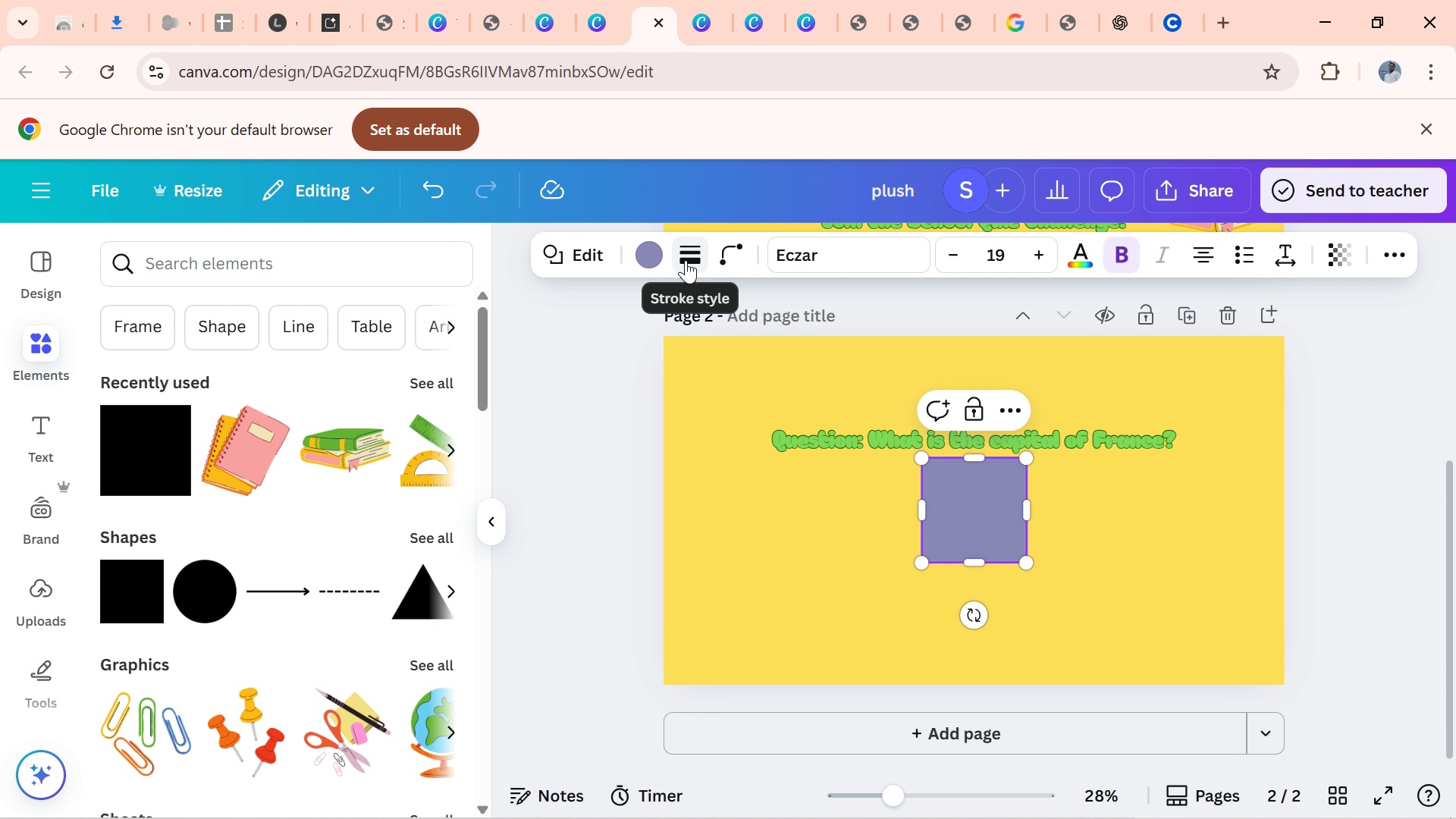 
wait(6.86)
 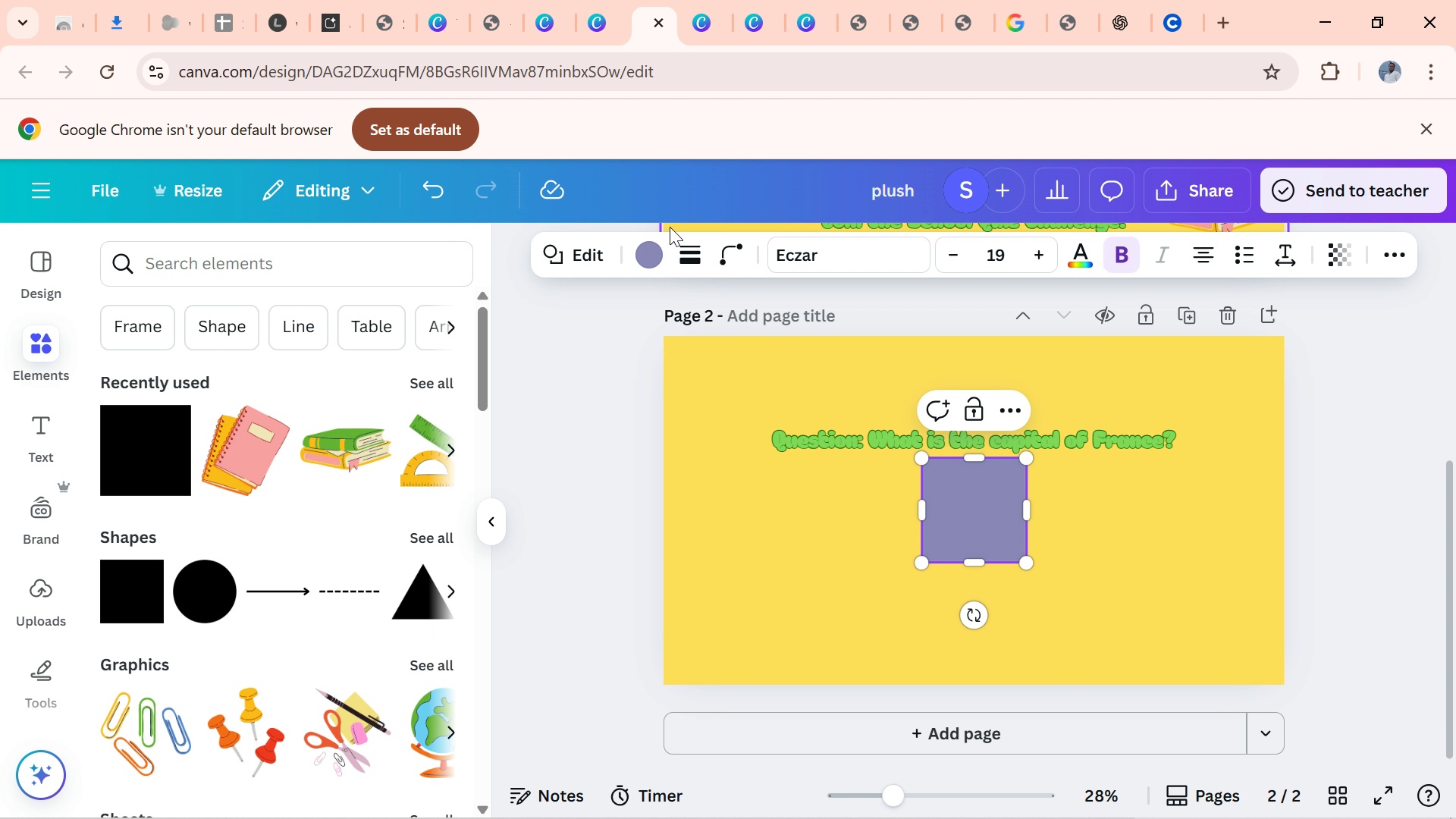 
left_click([739, 253])
 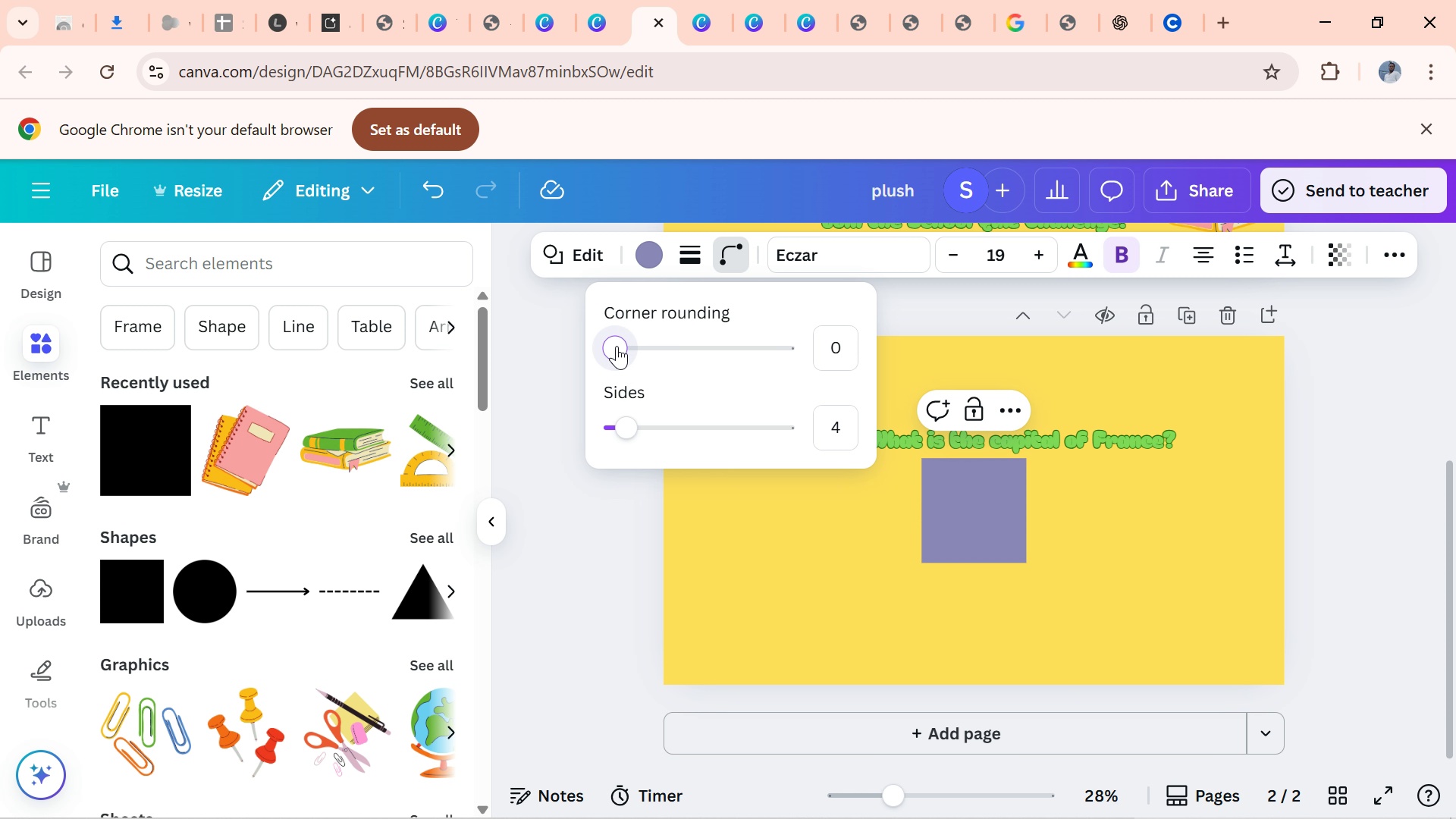 
left_click_drag(start_coordinate=[617, 346], to_coordinate=[701, 359])
 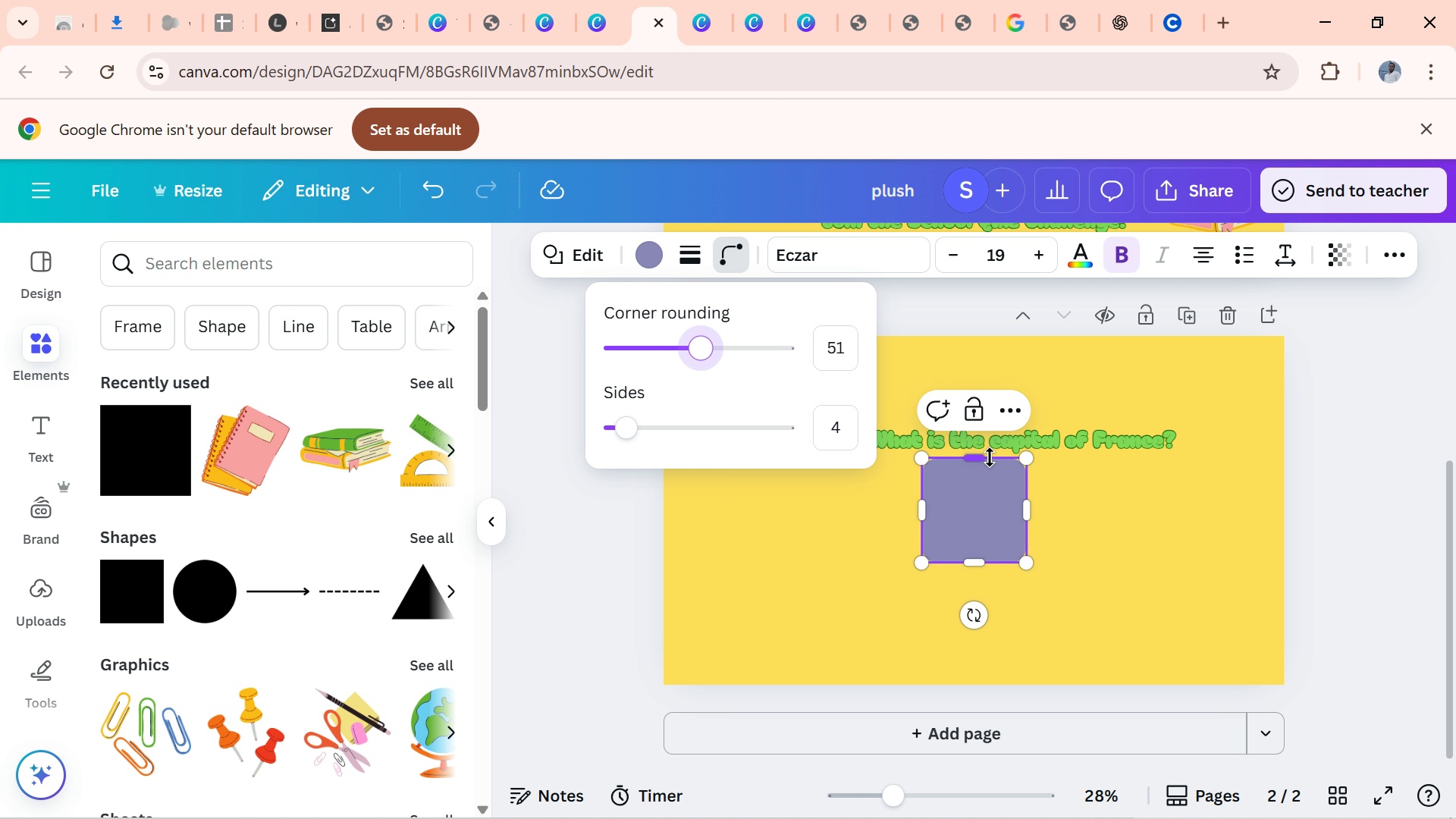 
left_click_drag(start_coordinate=[988, 457], to_coordinate=[992, 536])
 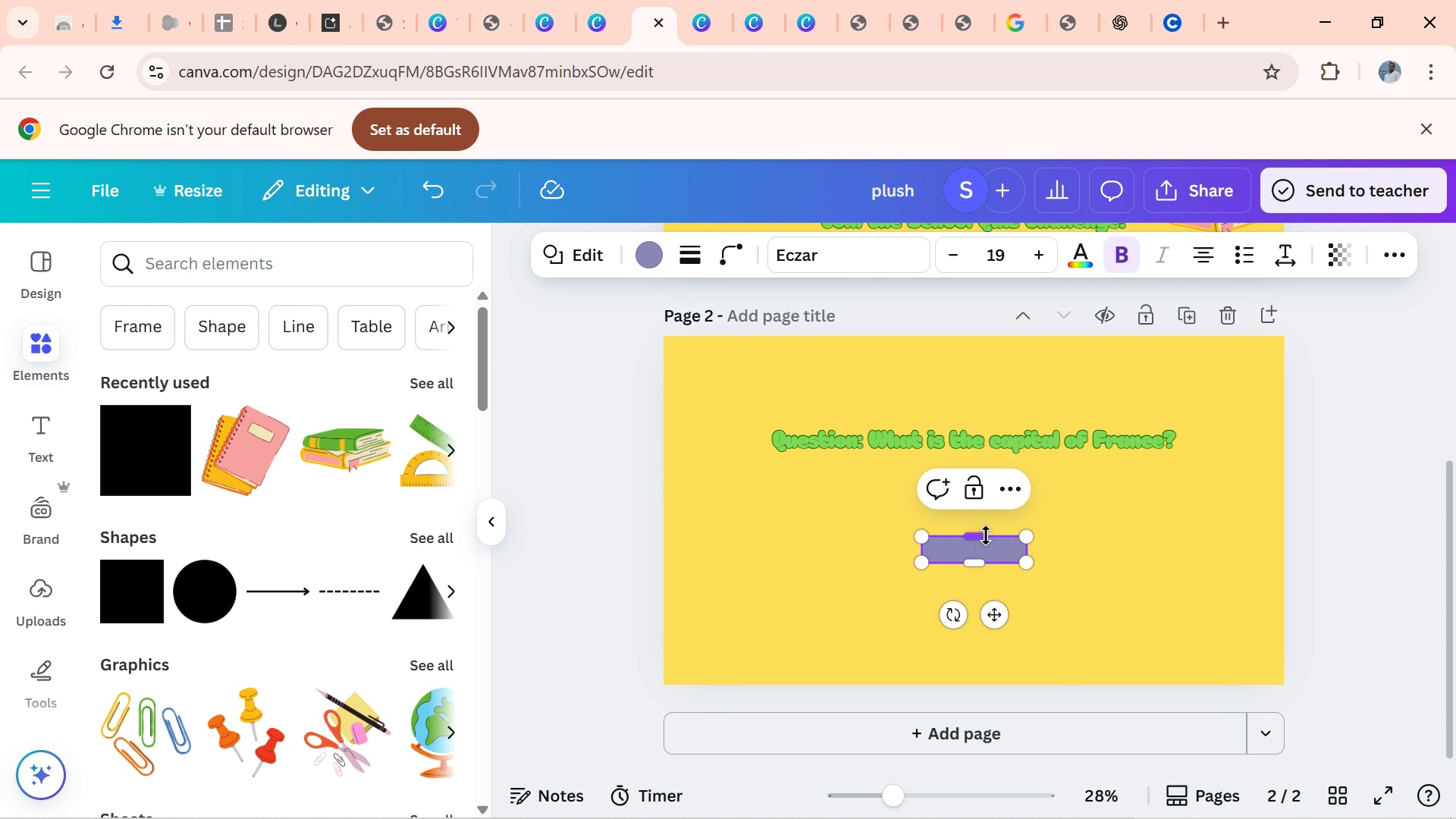 
left_click_drag(start_coordinate=[986, 535], to_coordinate=[987, 522])
 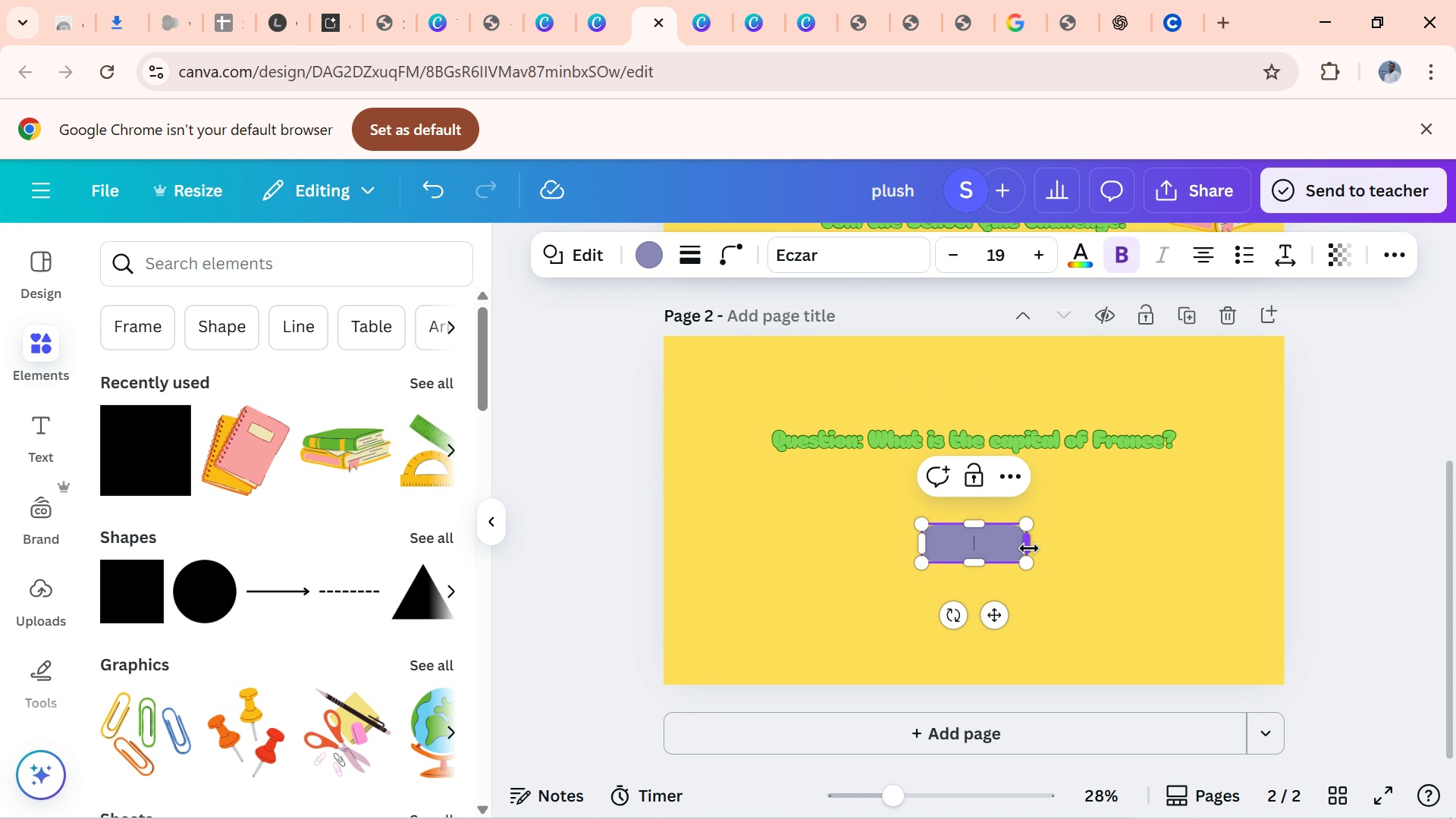 
left_click_drag(start_coordinate=[1025, 548], to_coordinate=[1093, 541])
 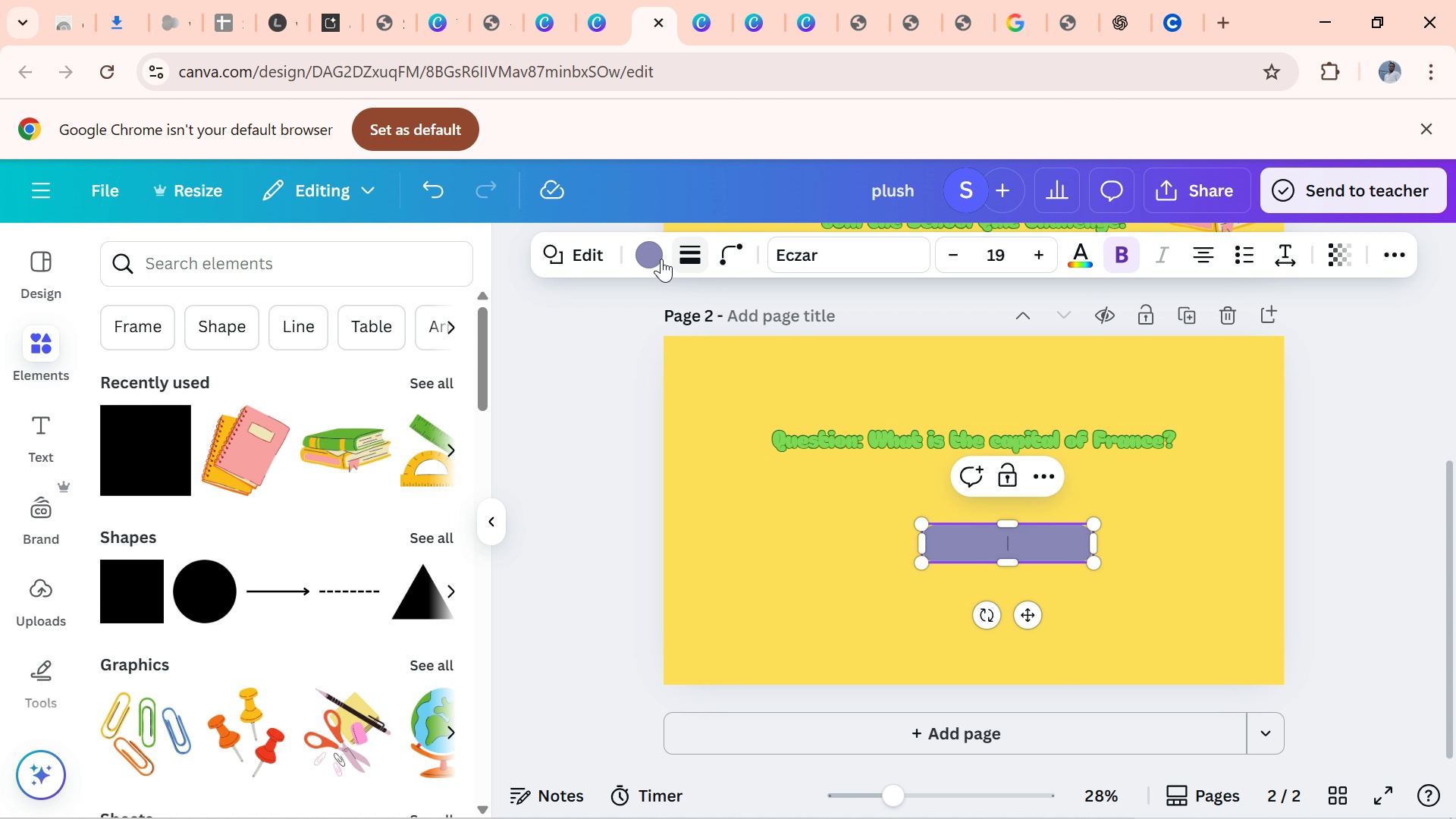 
left_click([655, 258])
 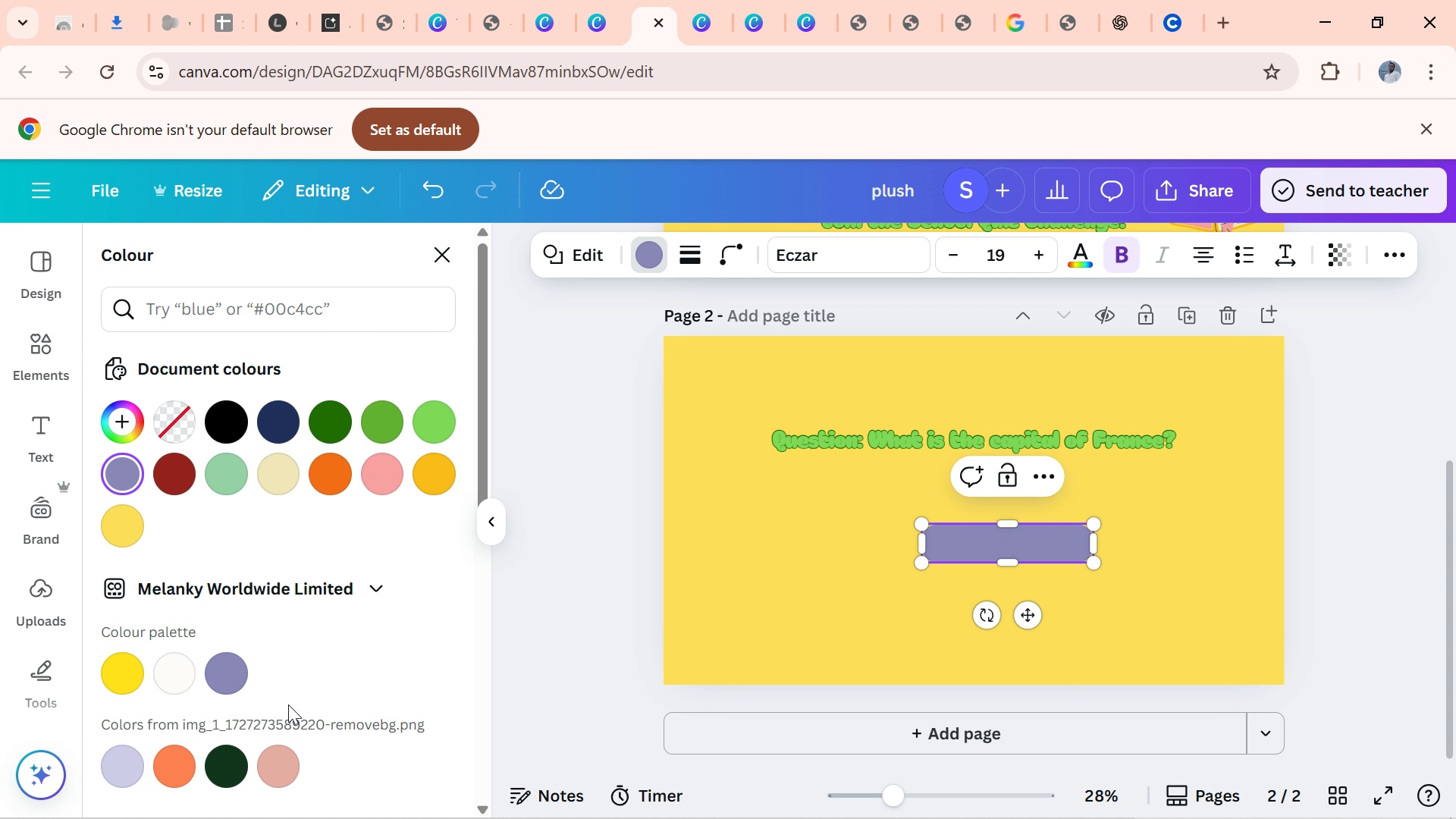 
left_click_drag(start_coordinate=[479, 434], to_coordinate=[447, 626])
 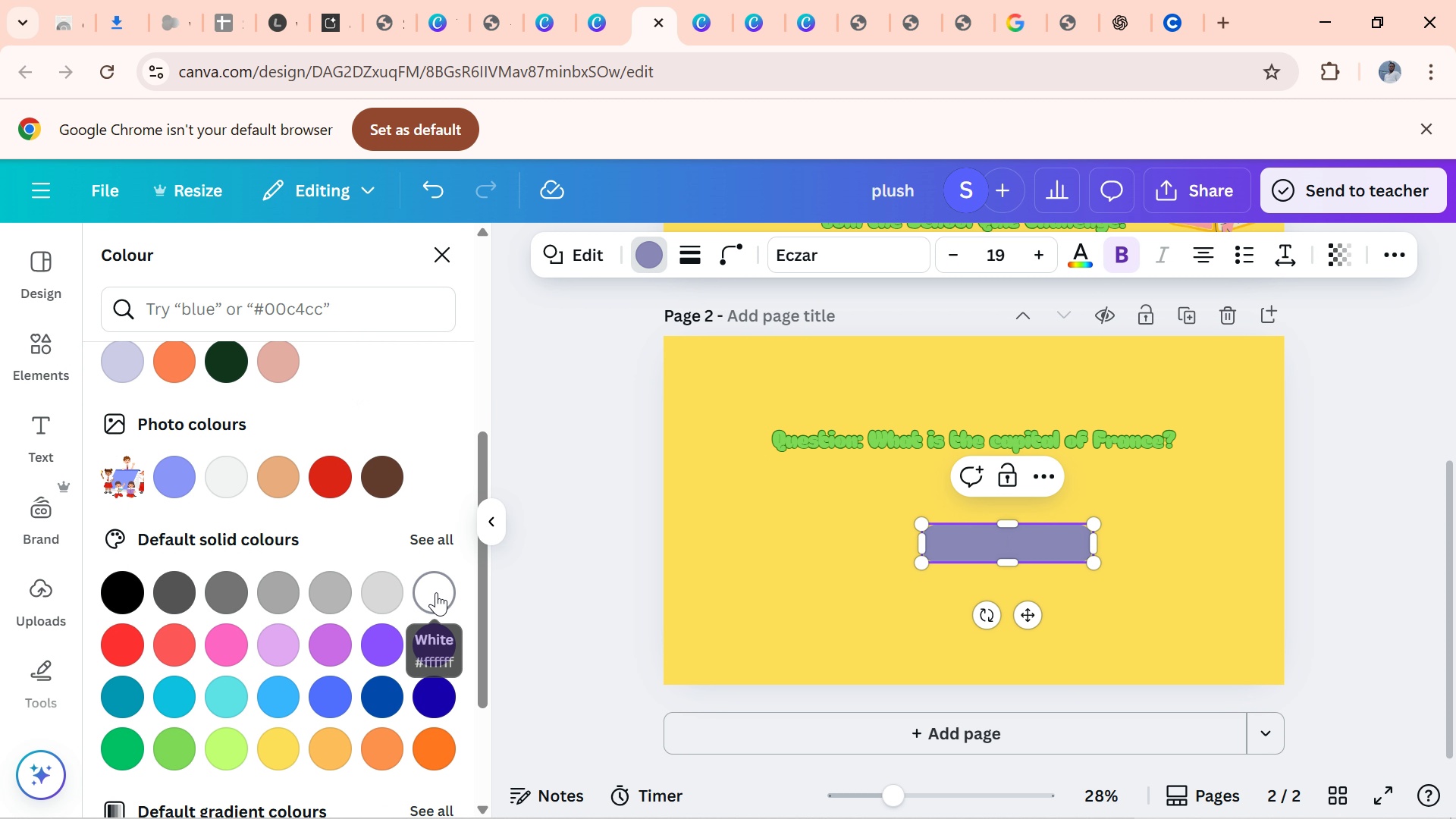 
left_click([436, 592])
 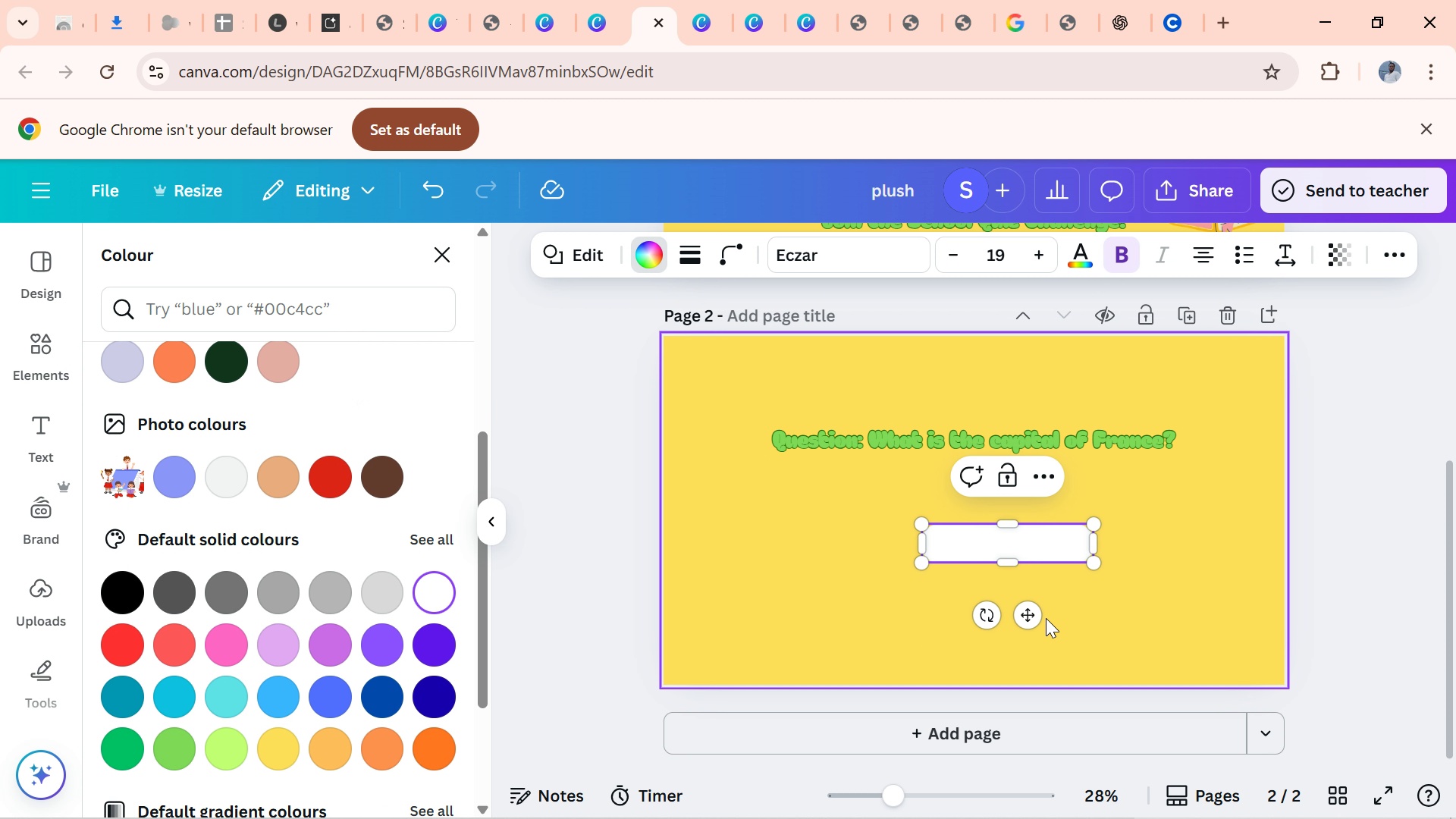 
left_click_drag(start_coordinate=[1034, 617], to_coordinate=[819, 587])
 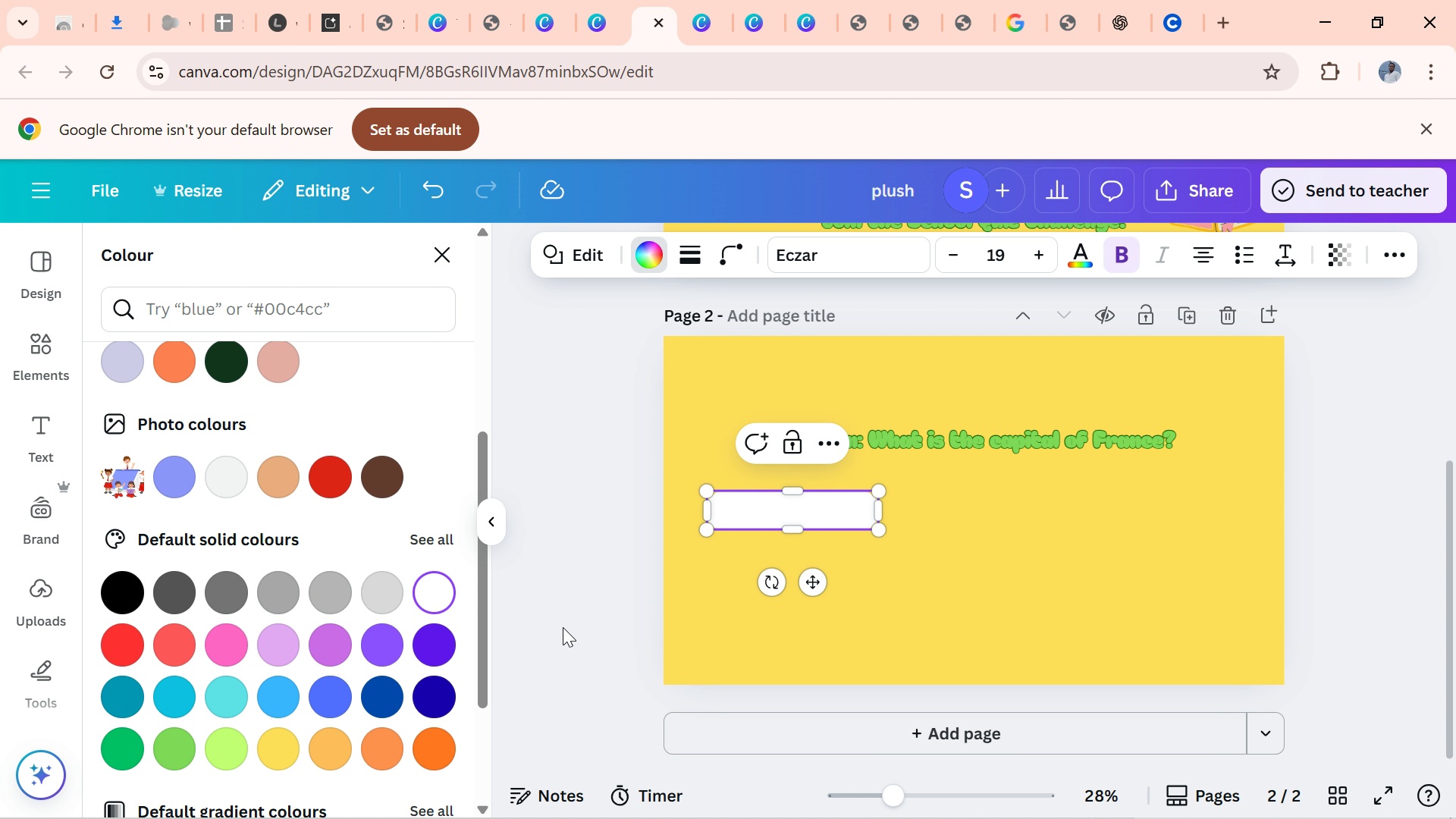 
left_click([576, 612])
 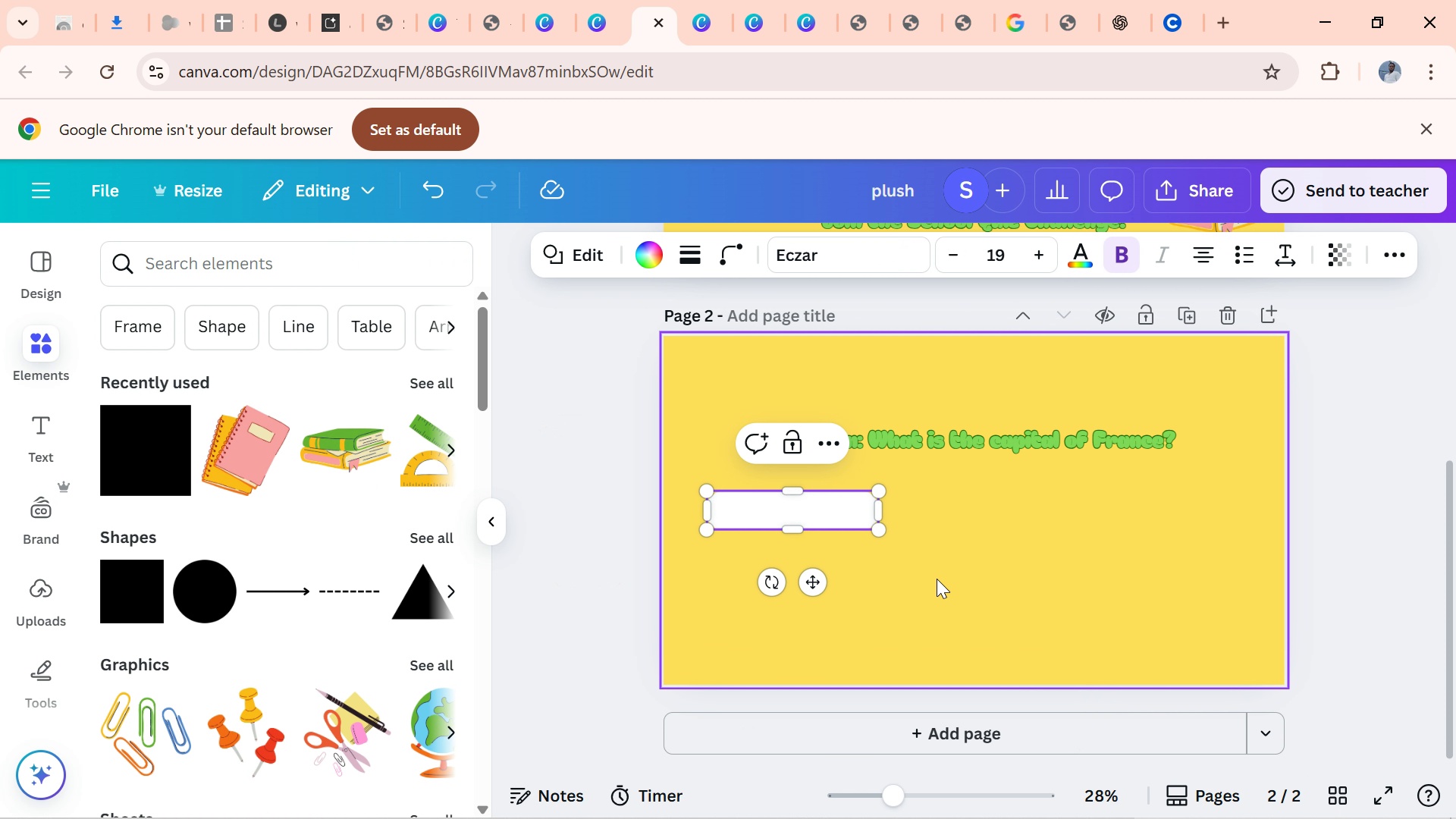 
left_click([937, 579])
 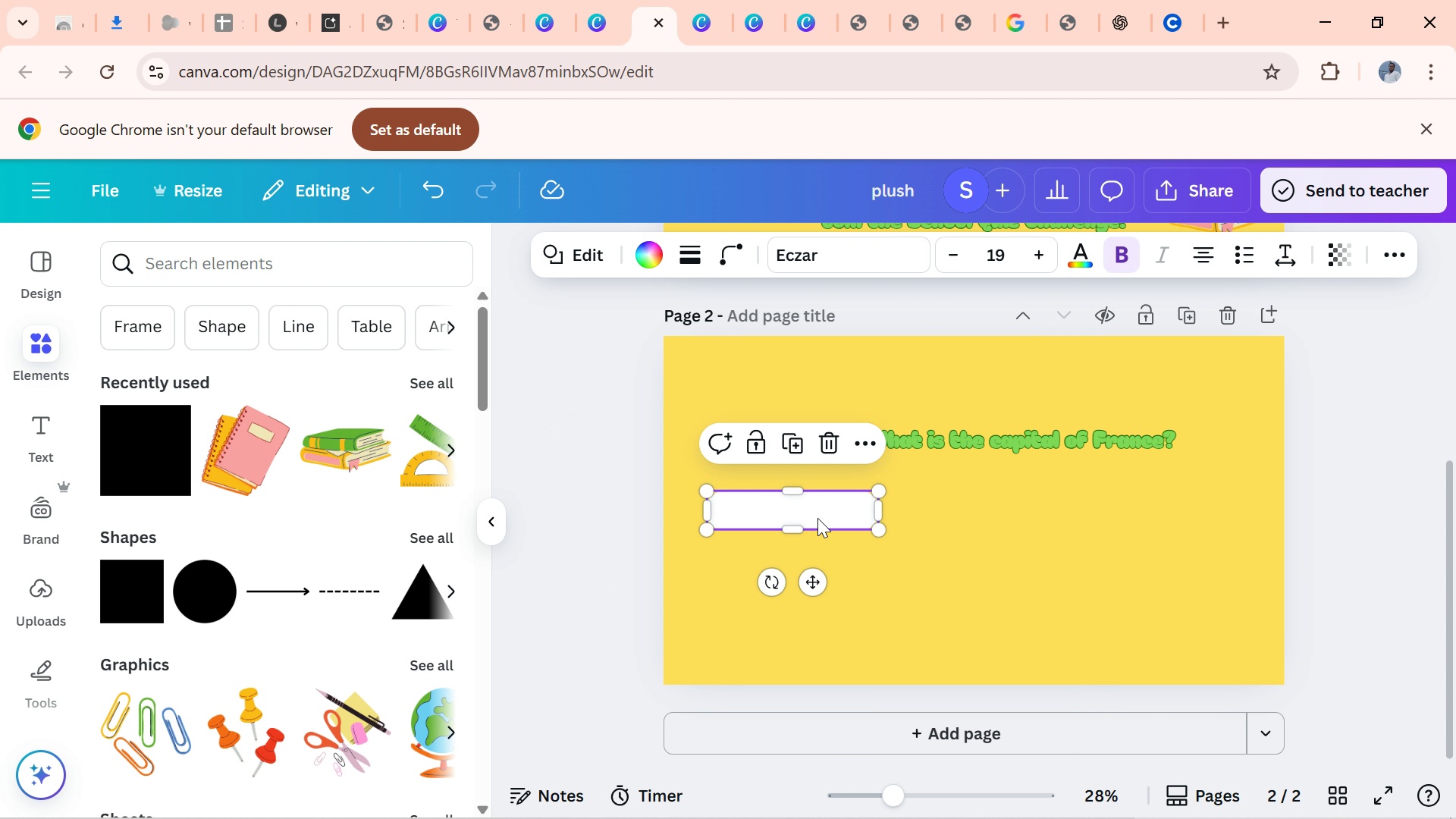 
left_click([817, 518])
 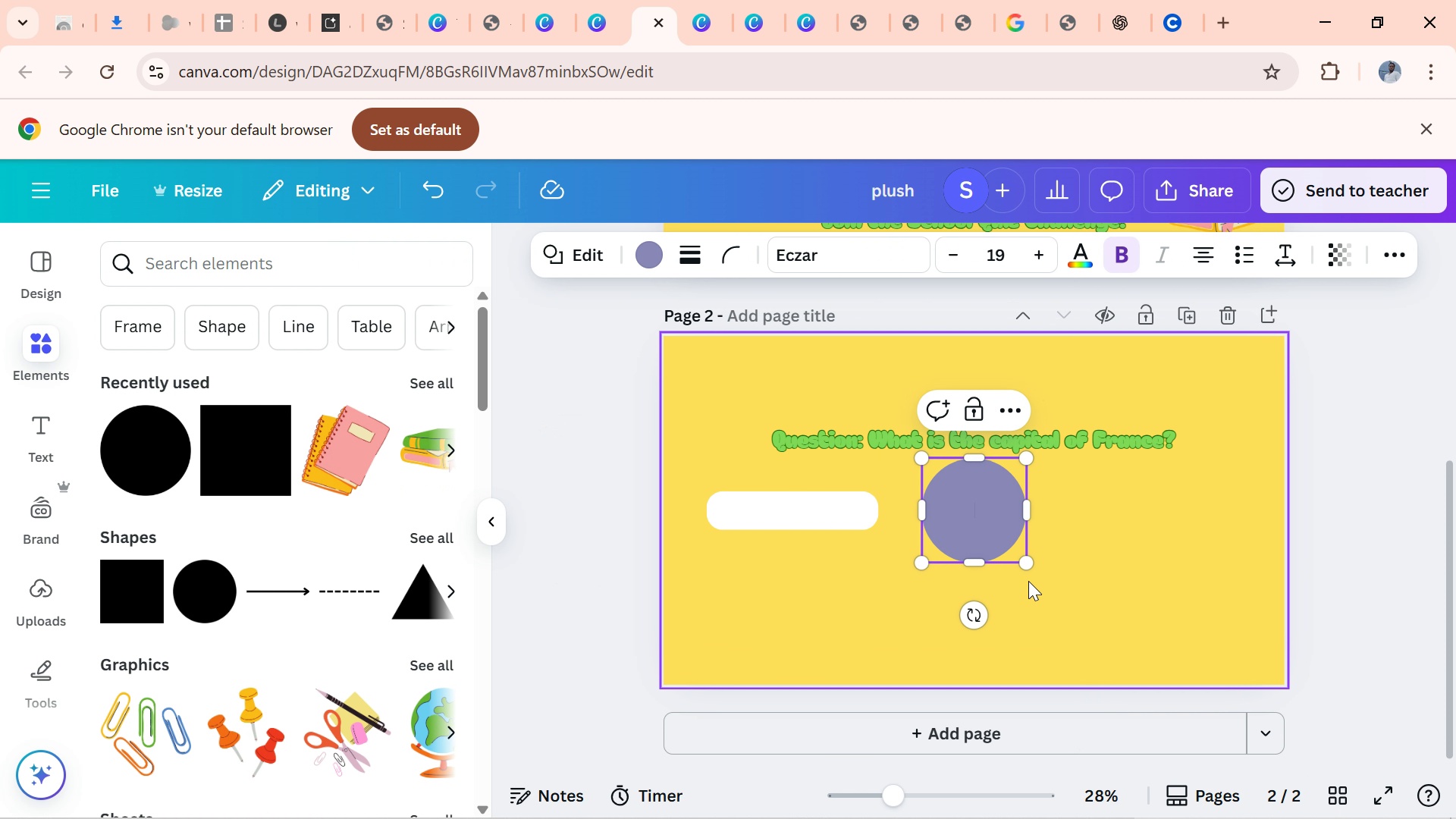 
left_click_drag(start_coordinate=[1025, 561], to_coordinate=[961, 481])
 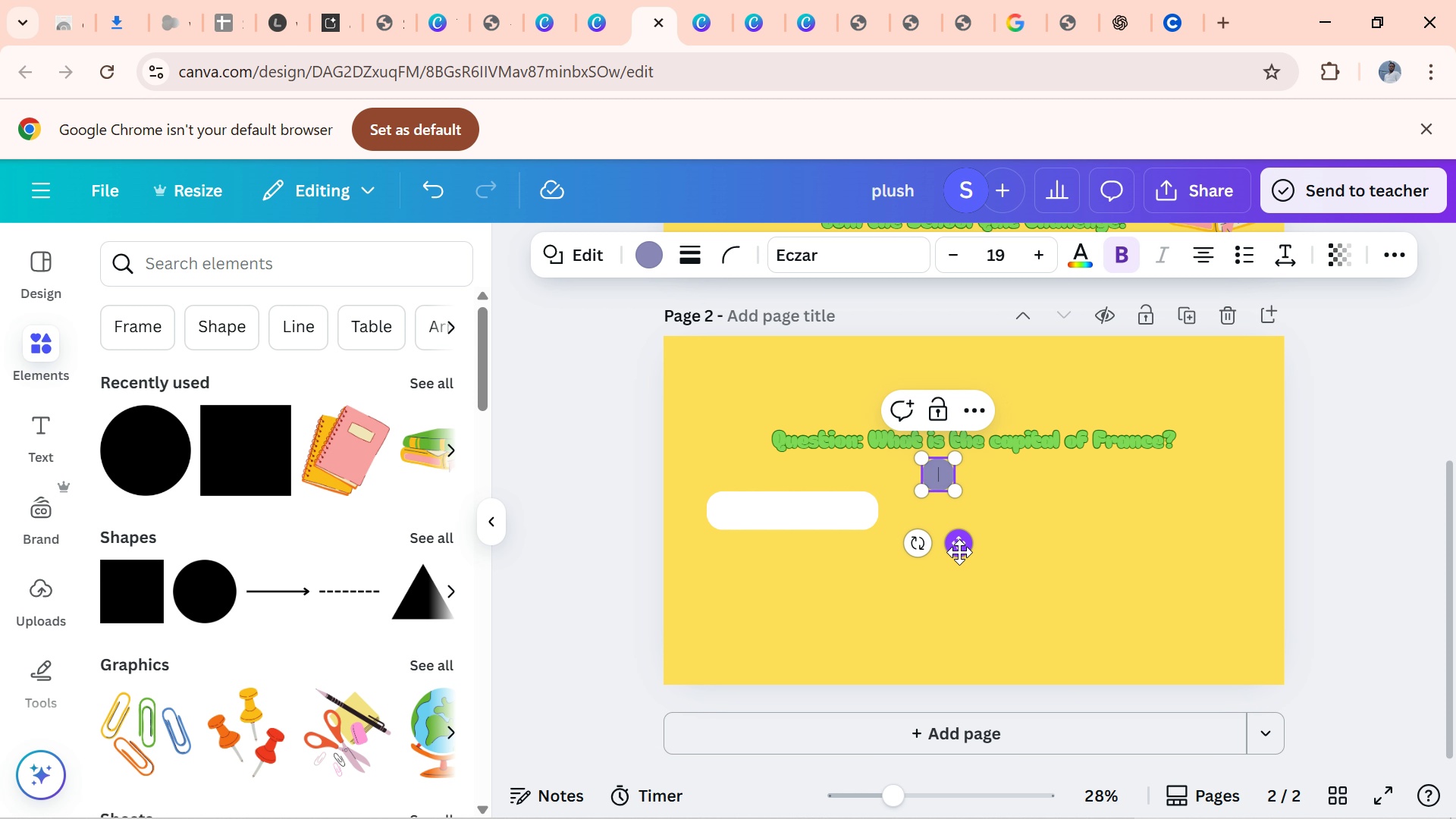 
left_click_drag(start_coordinate=[962, 551], to_coordinate=[752, 587])
 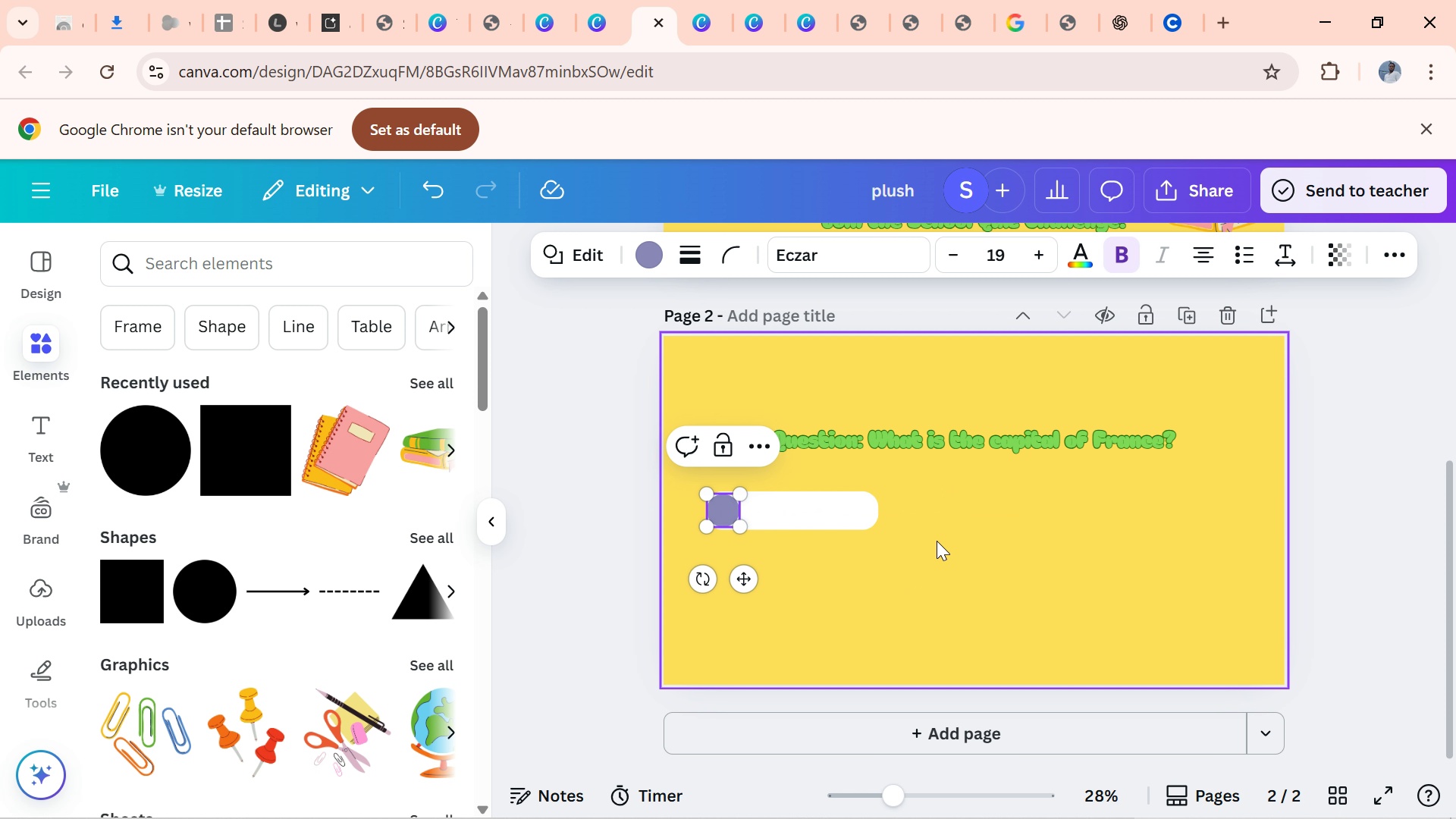 
left_click([937, 541])
 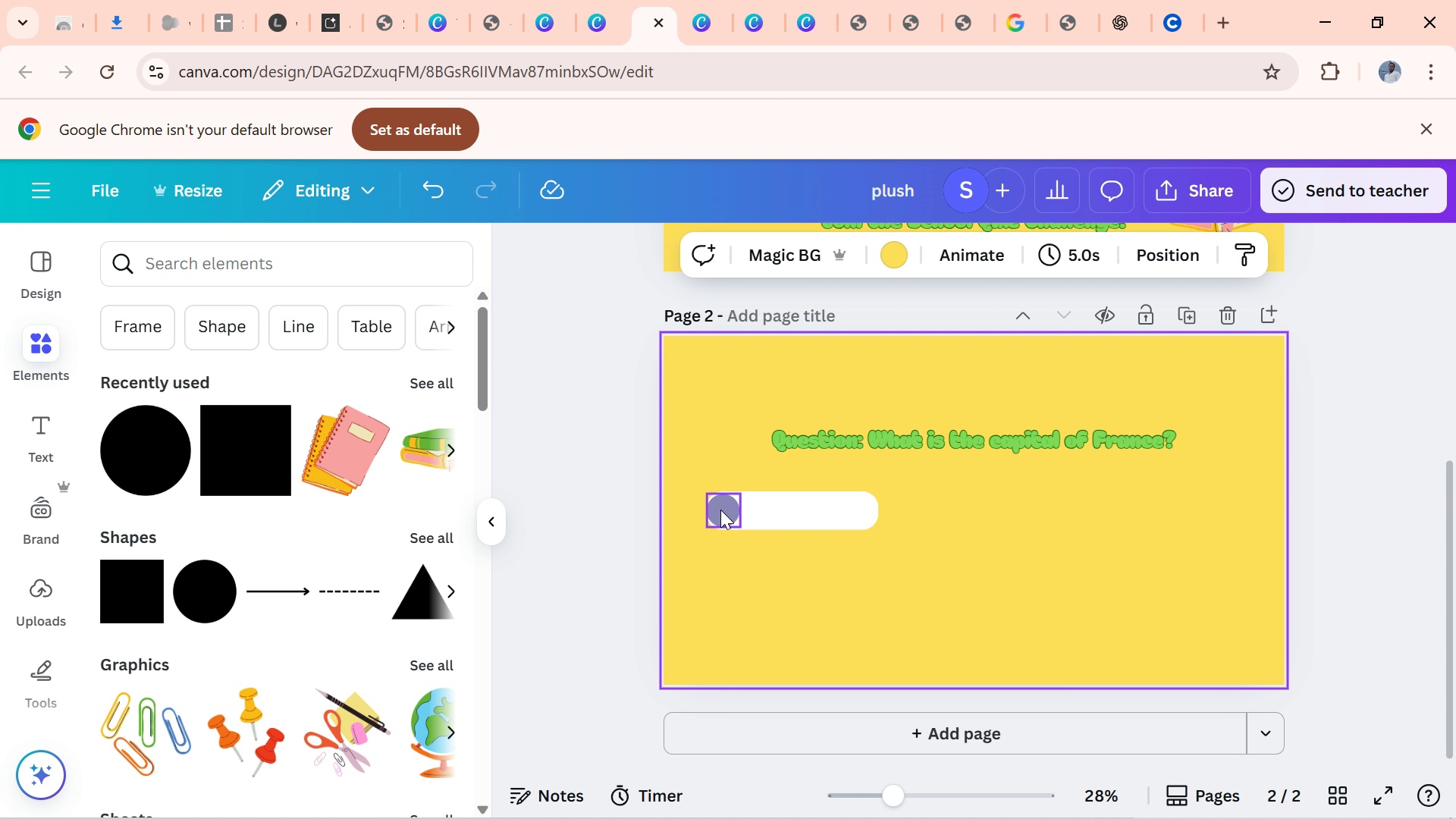 
left_click([720, 510])
 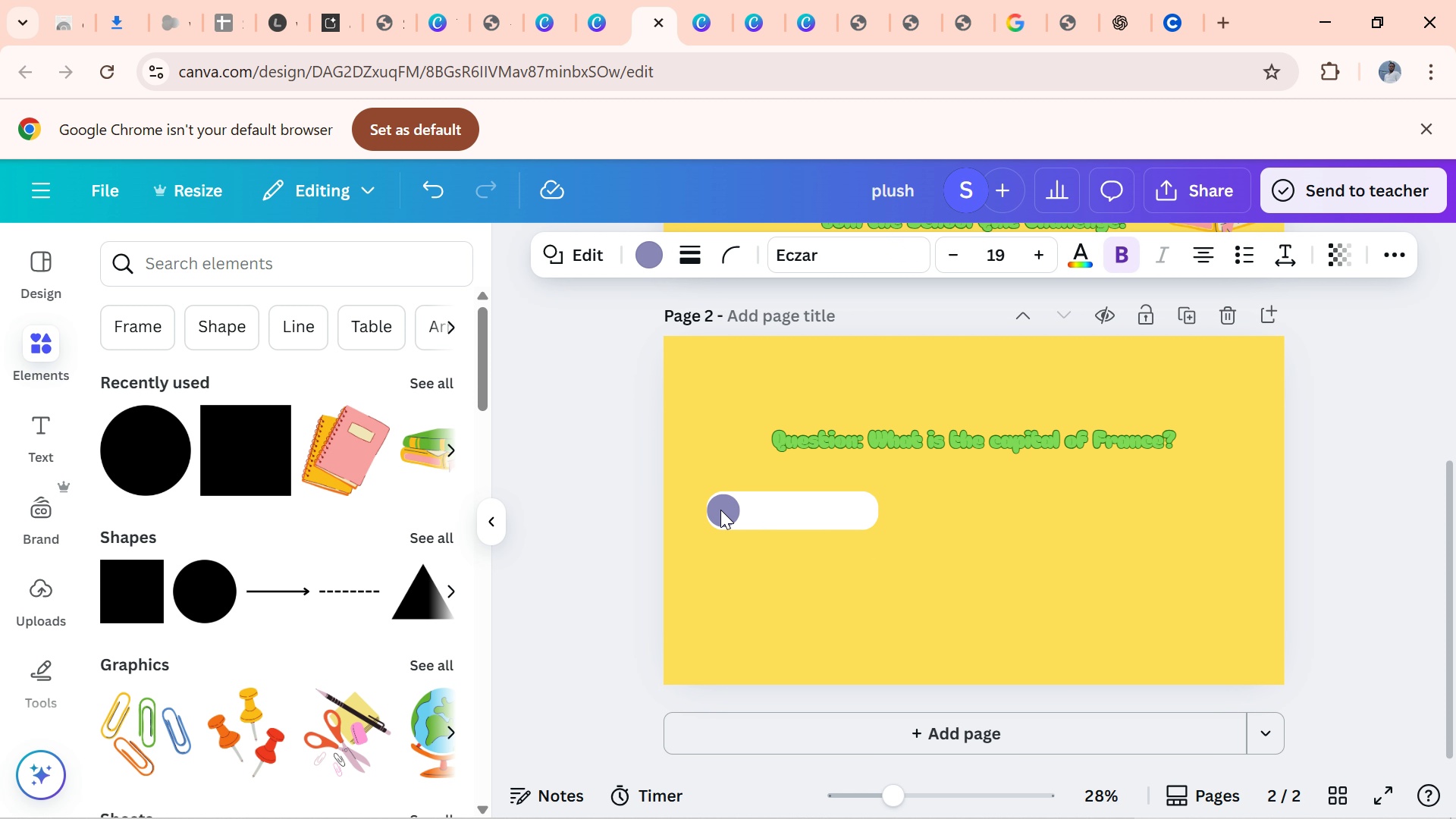 
key(ArrowRight)
 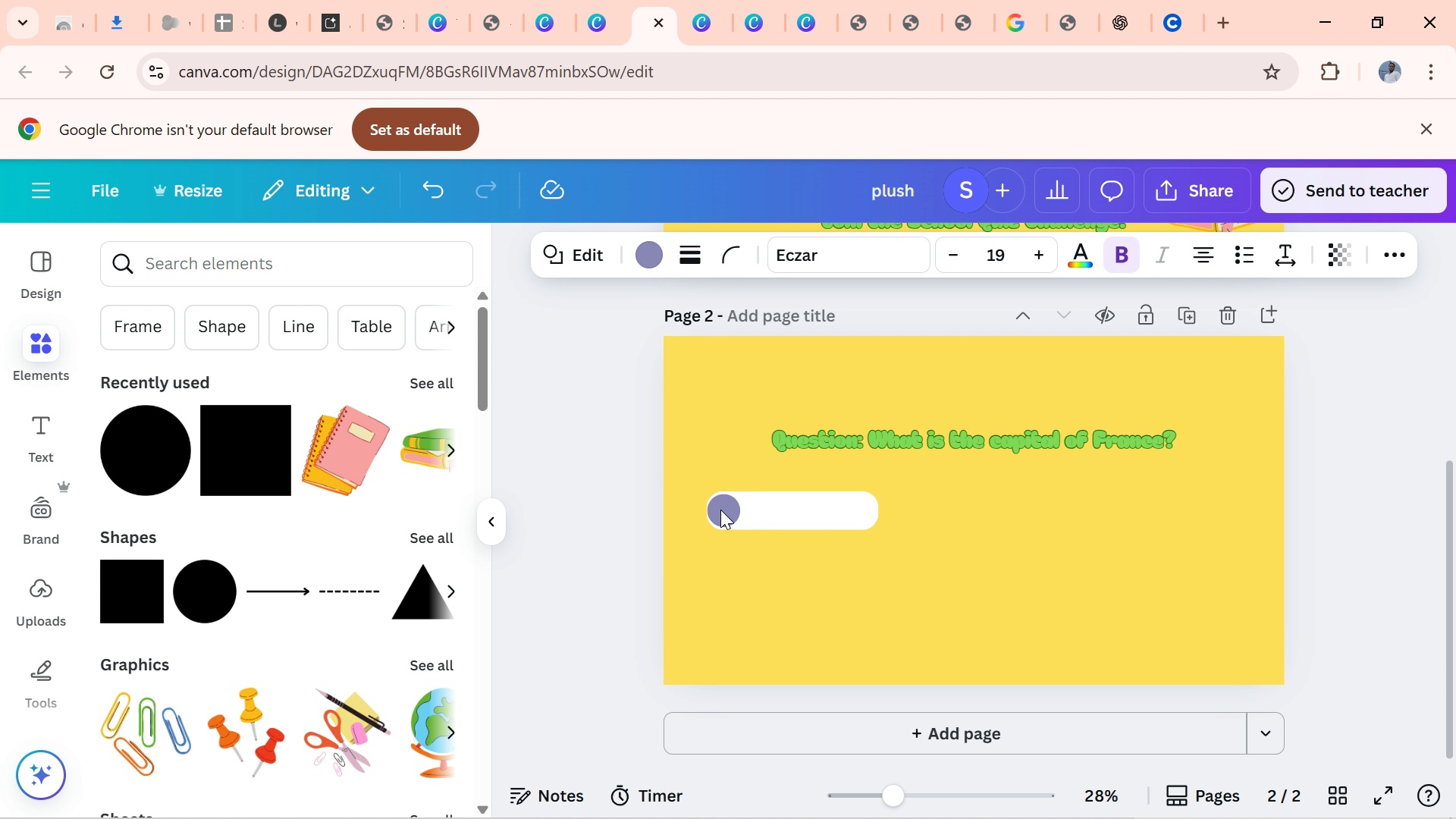 
key(ArrowRight)
 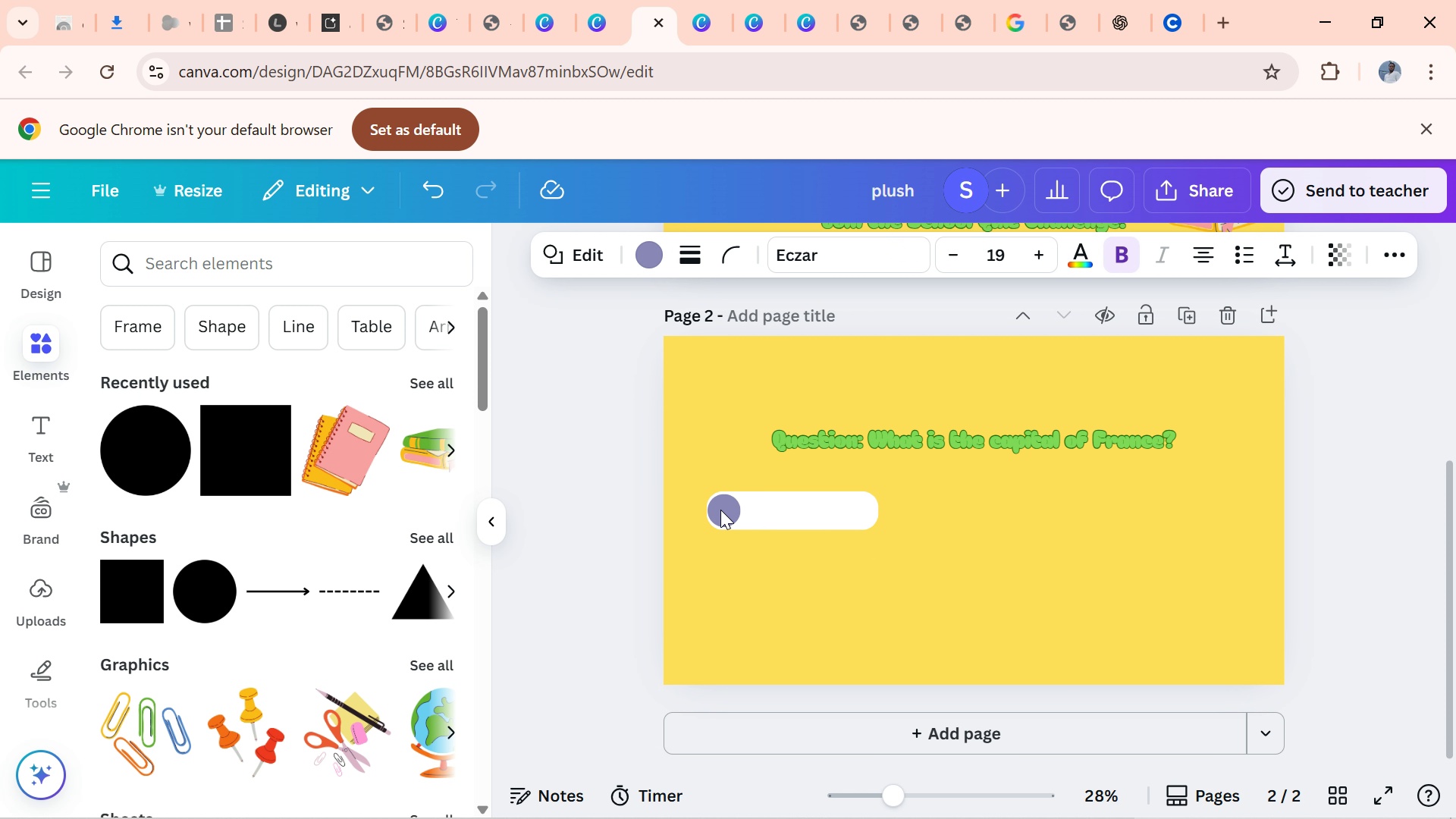 
key(ArrowRight)
 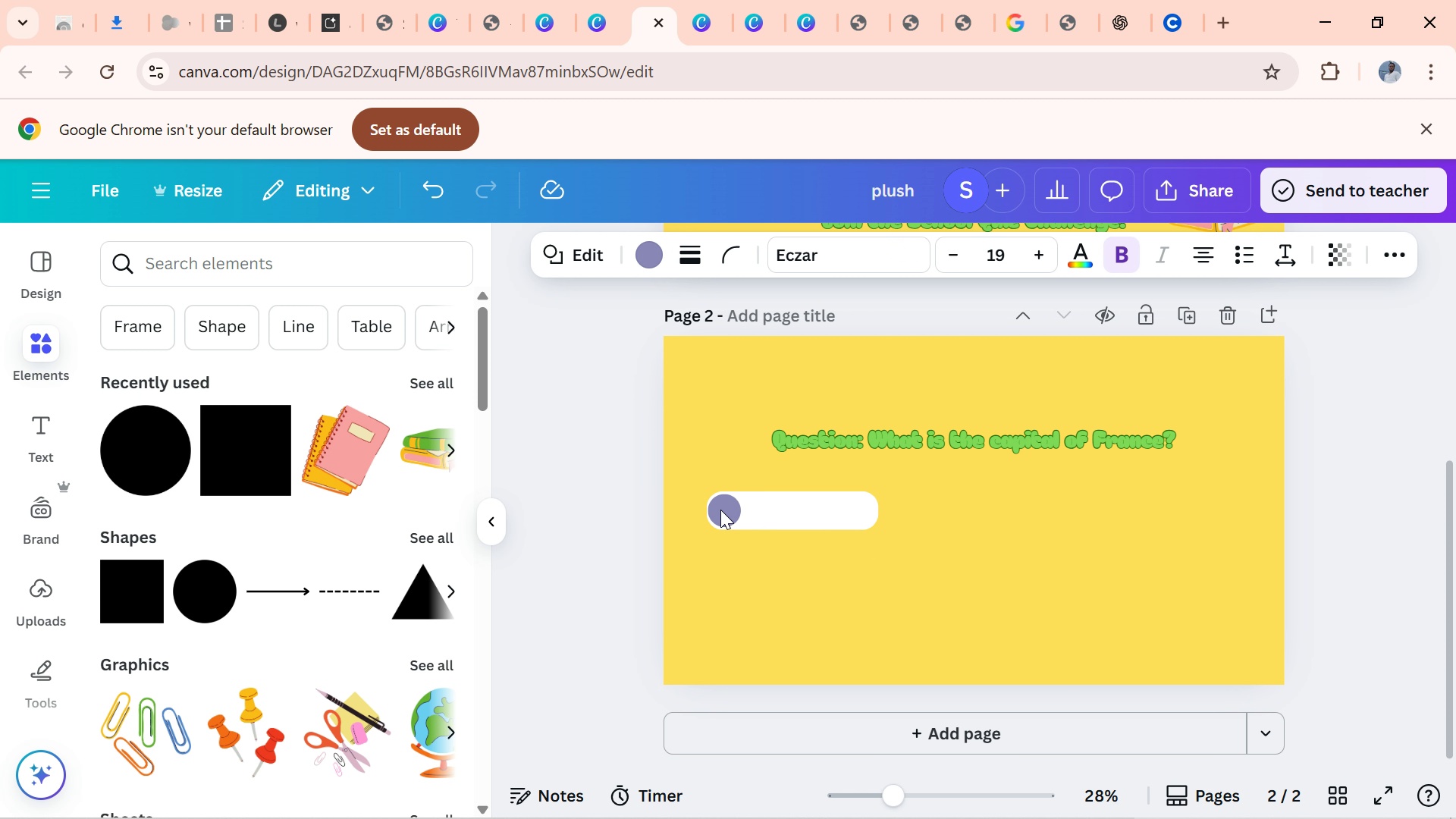 
key(ArrowRight)
 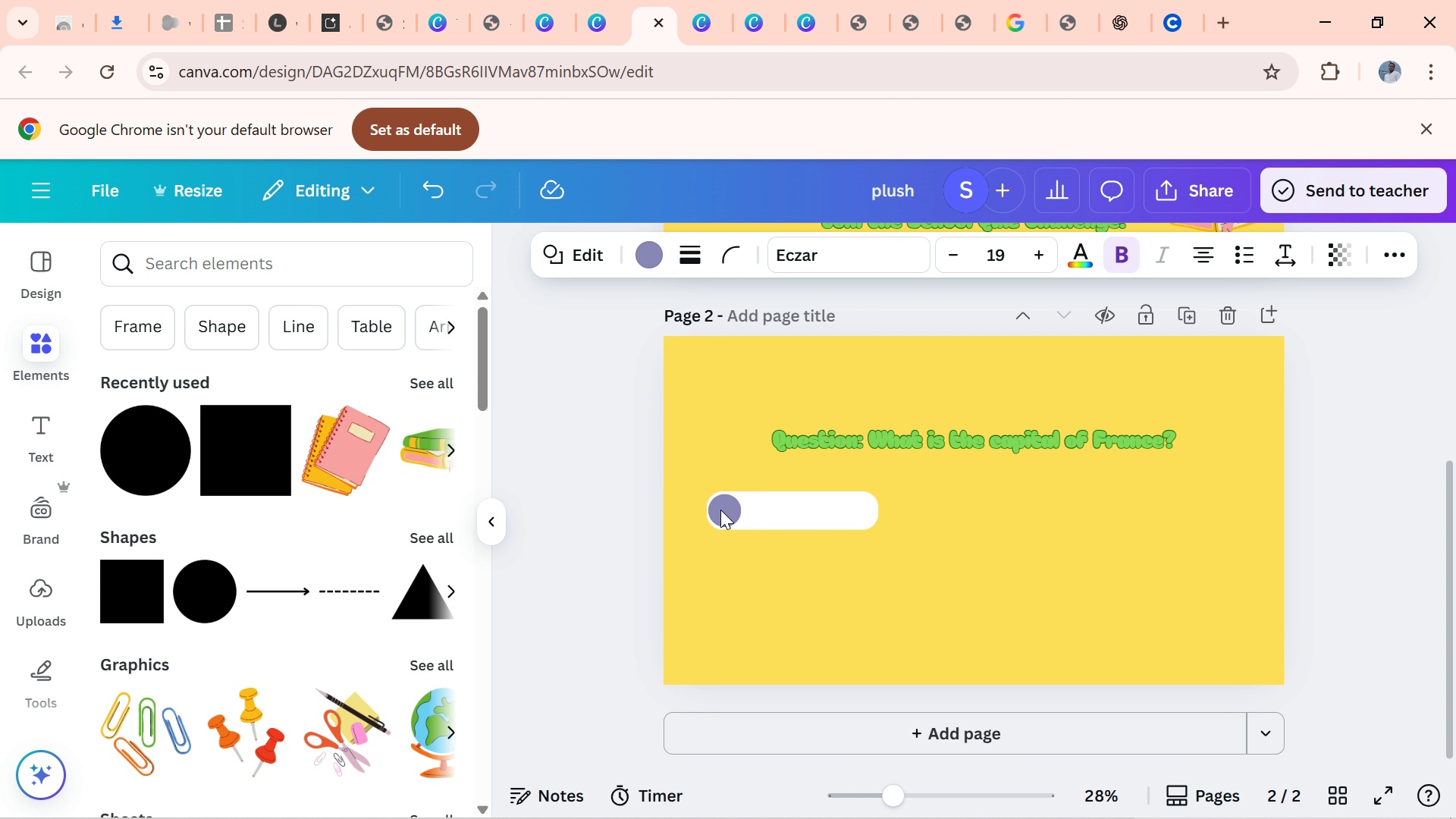 
key(ArrowRight)
 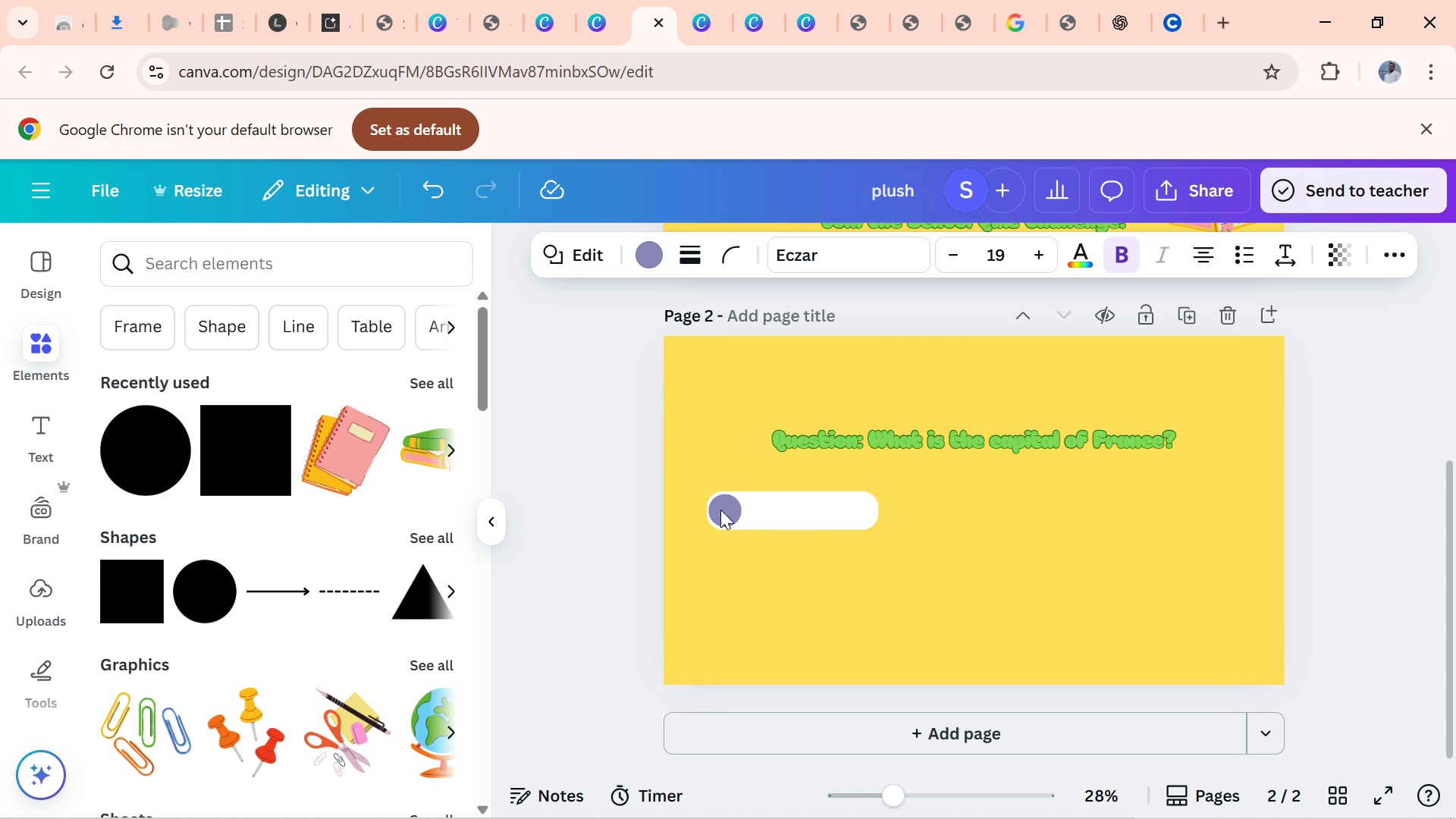 
key(ArrowRight)
 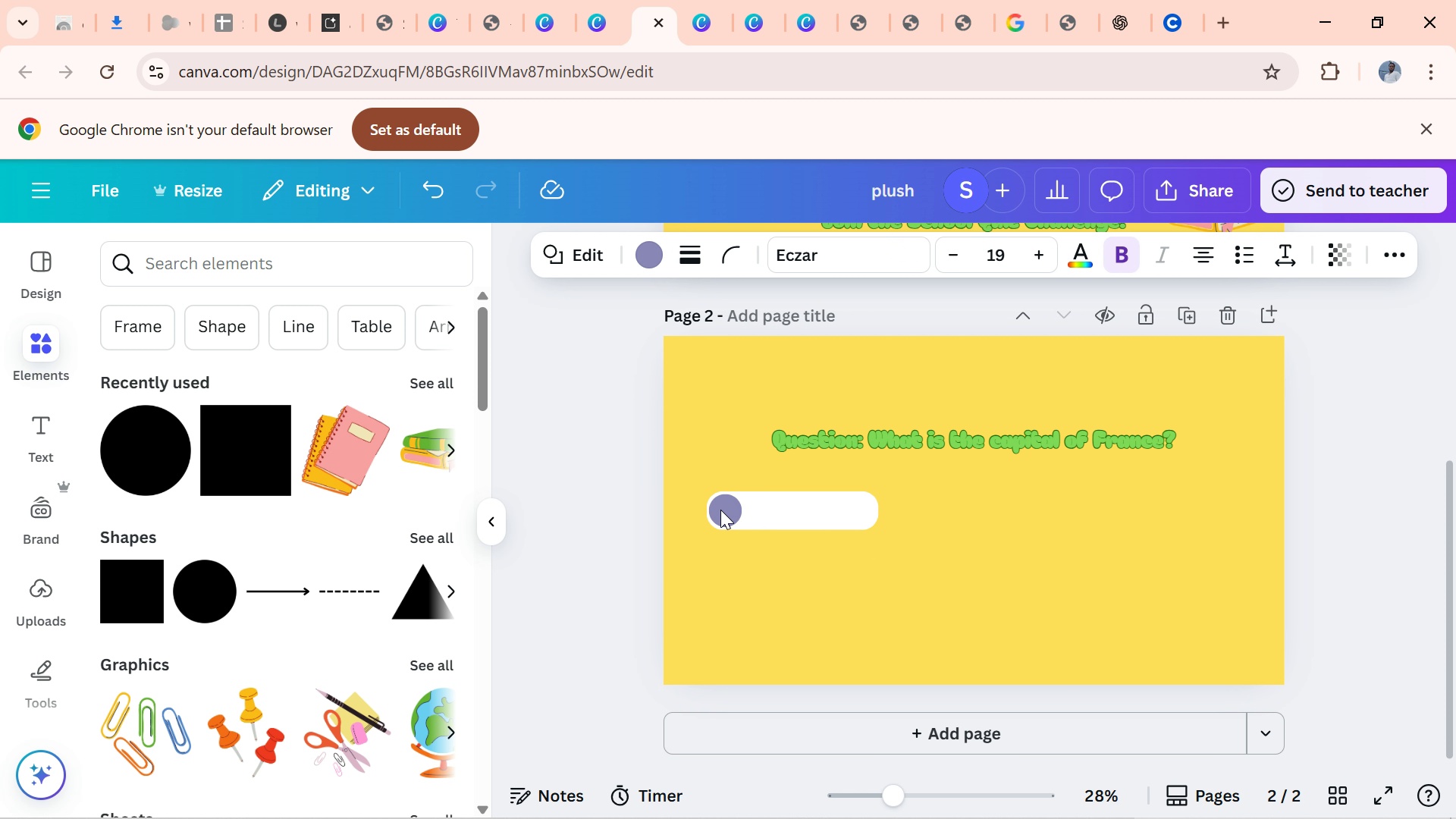 
key(ArrowRight)
 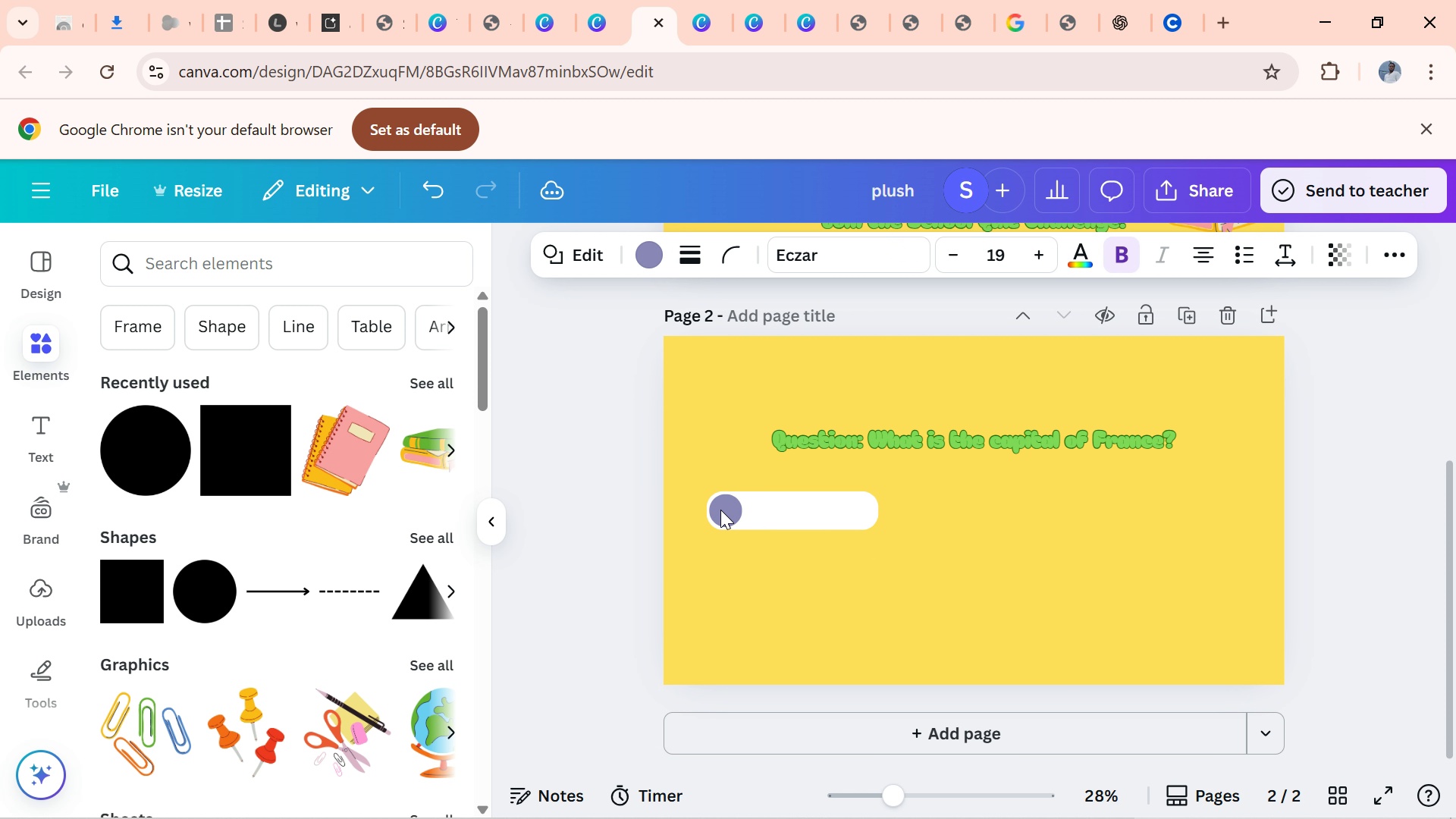 
key(ArrowRight)
 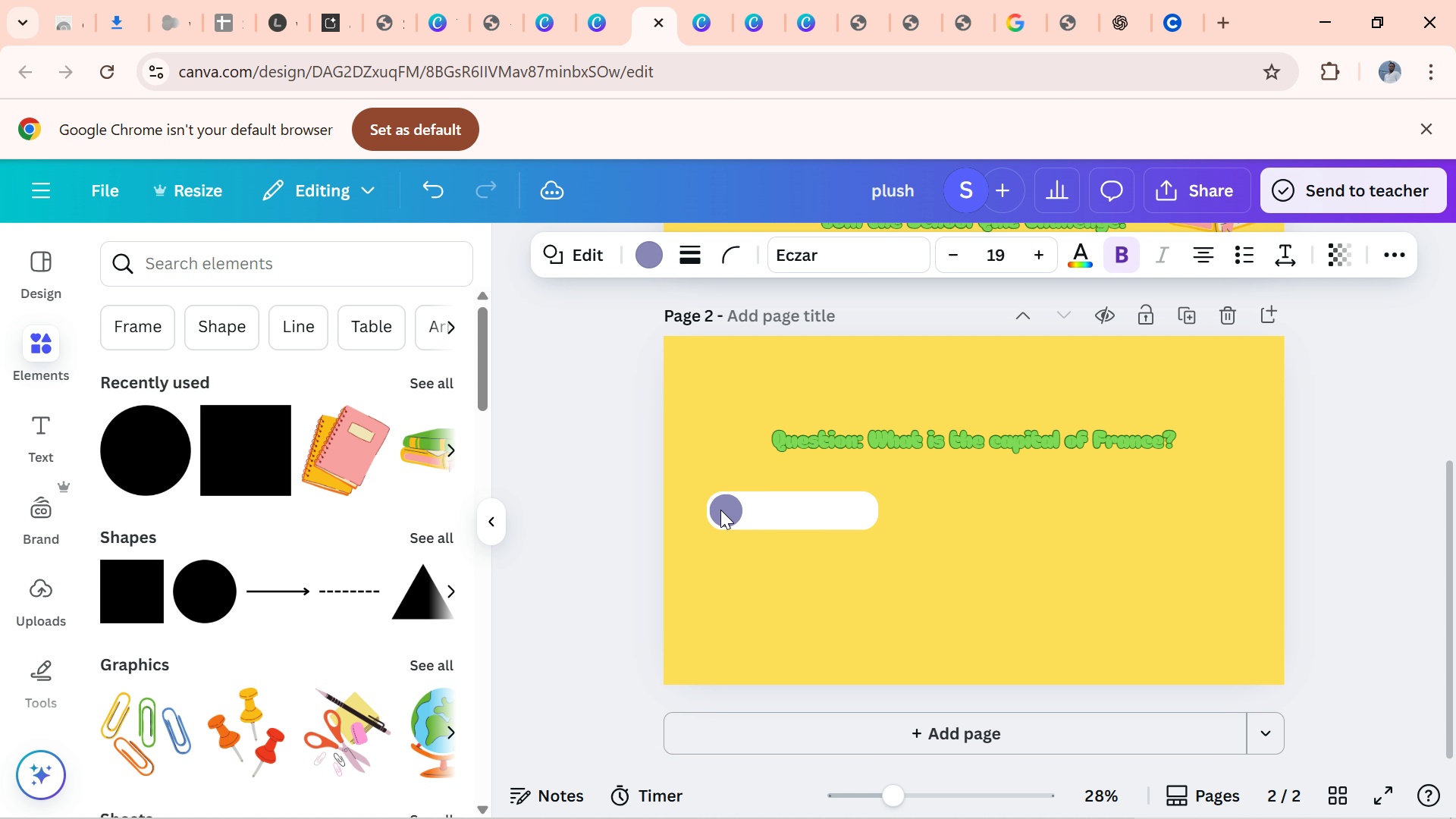 
key(ArrowRight)
 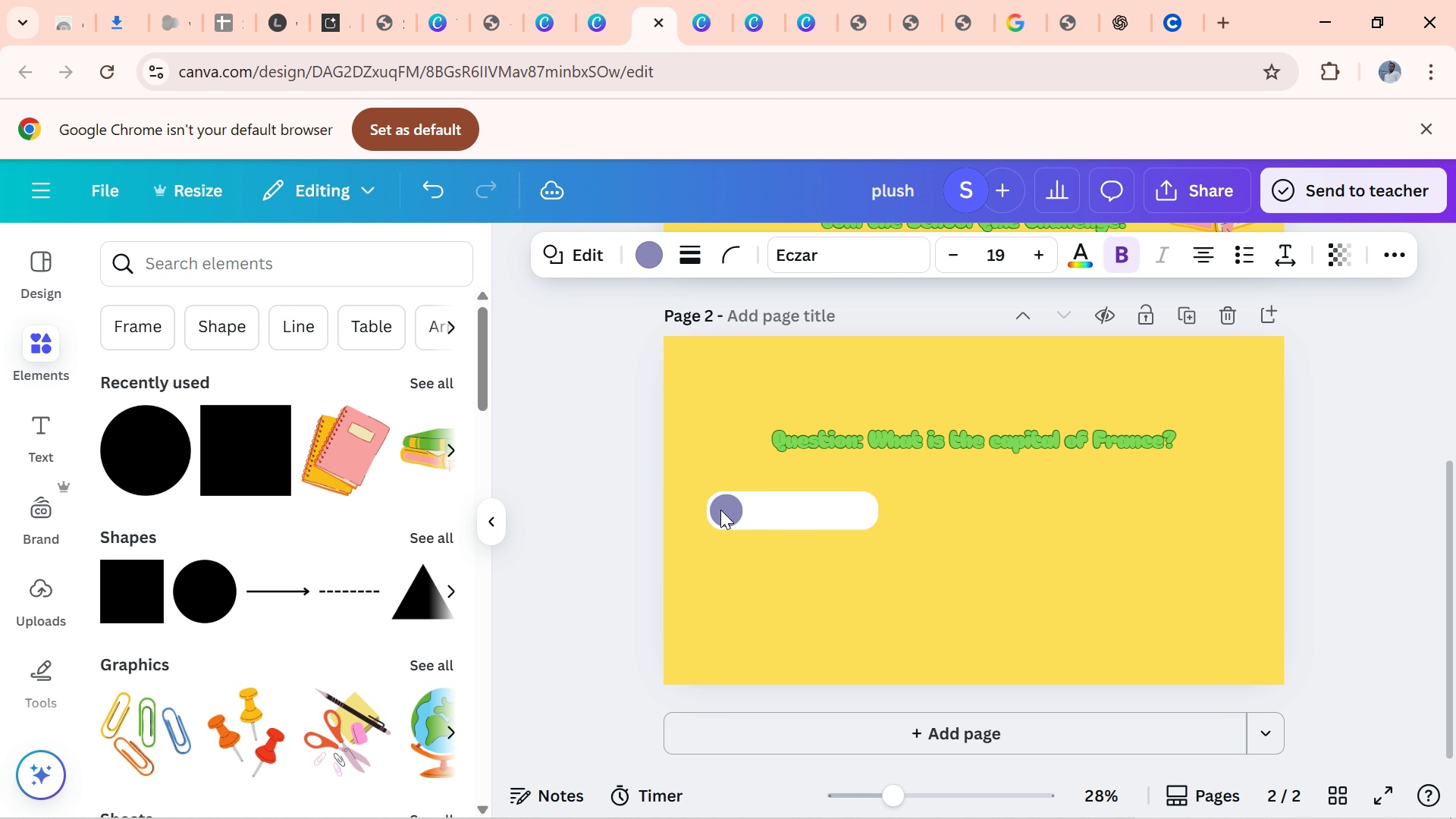 
key(ArrowRight)
 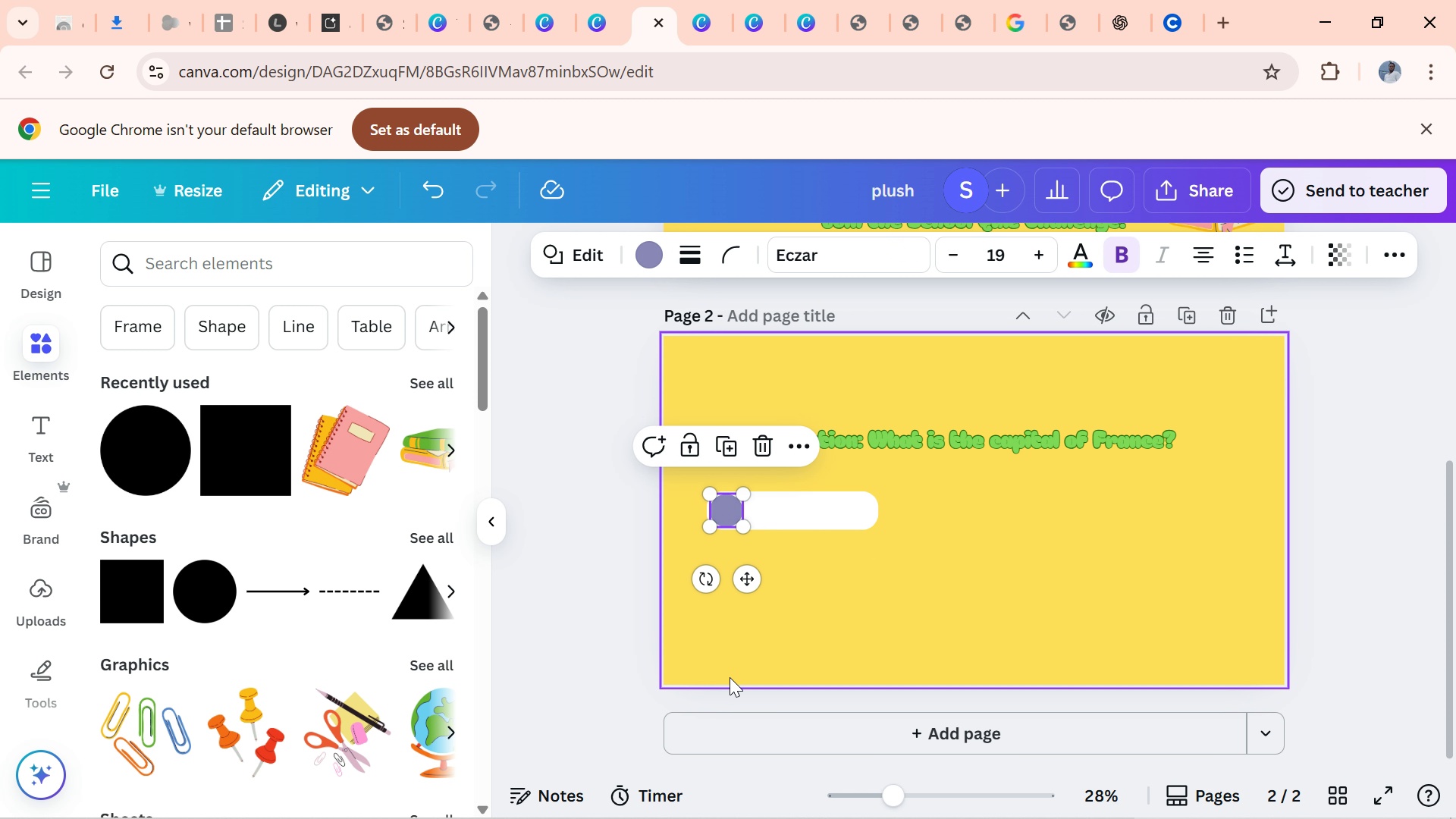 
wait(5.69)
 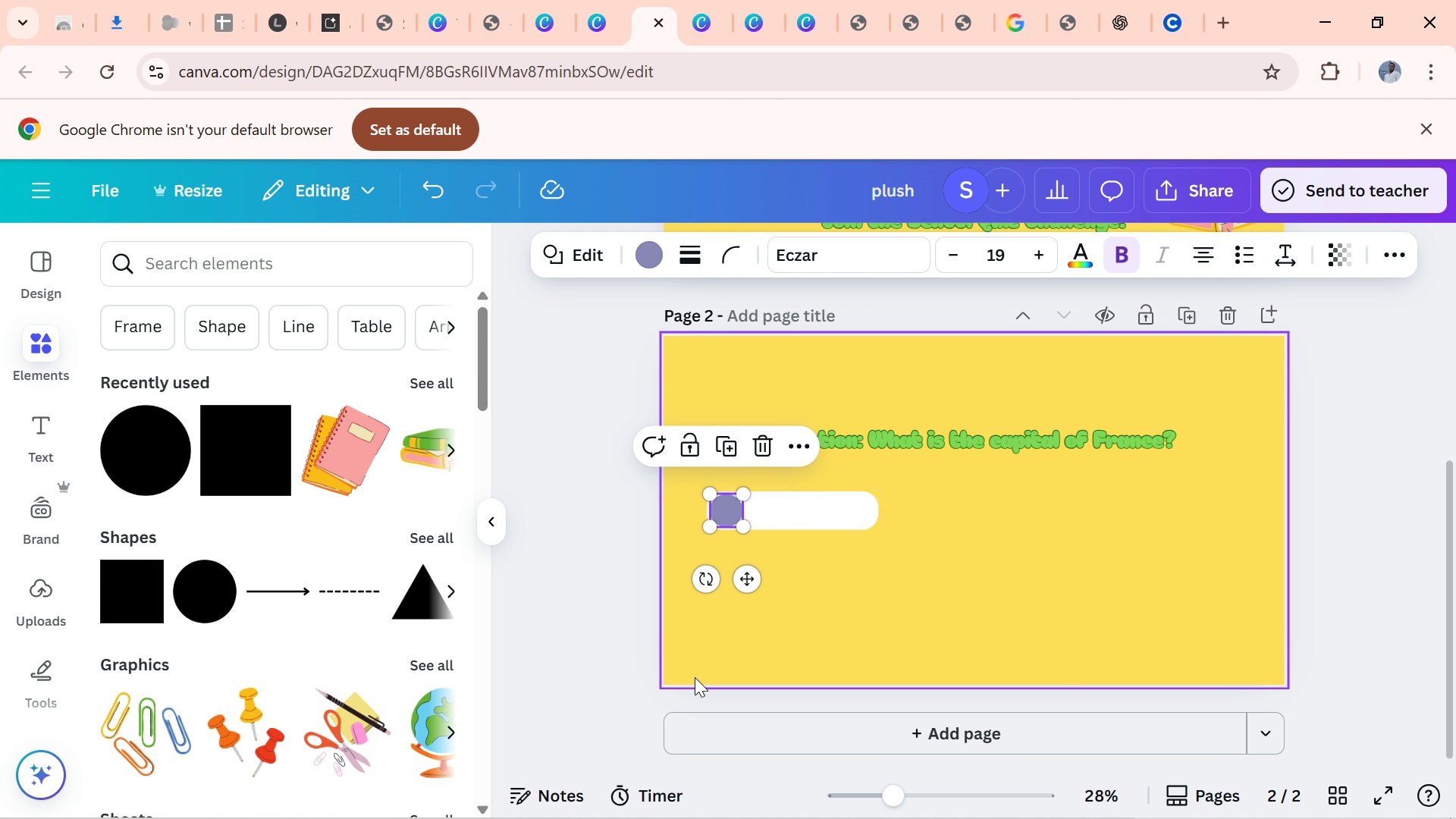 
left_click([947, 573])
 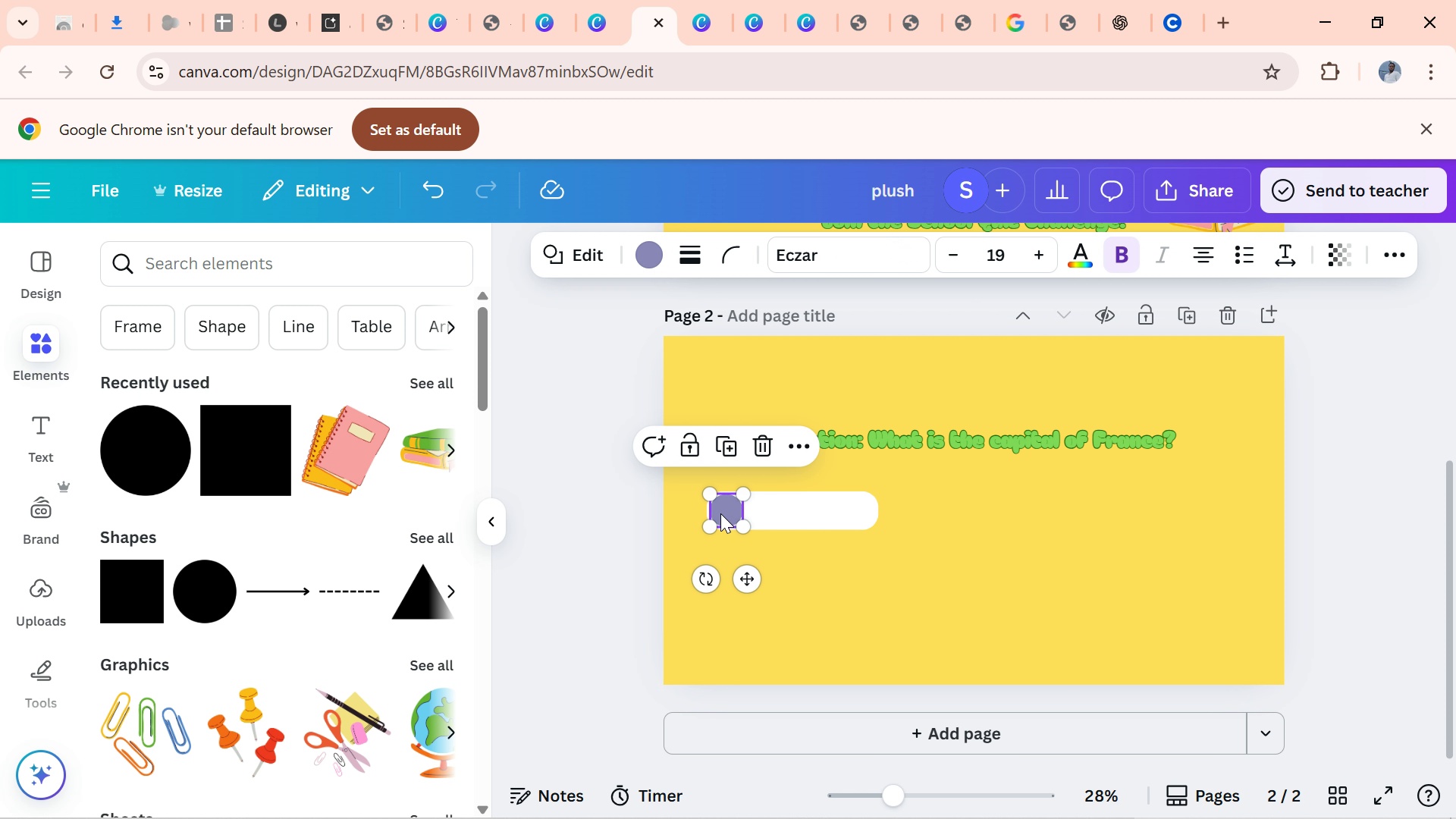 
left_click([720, 513])
 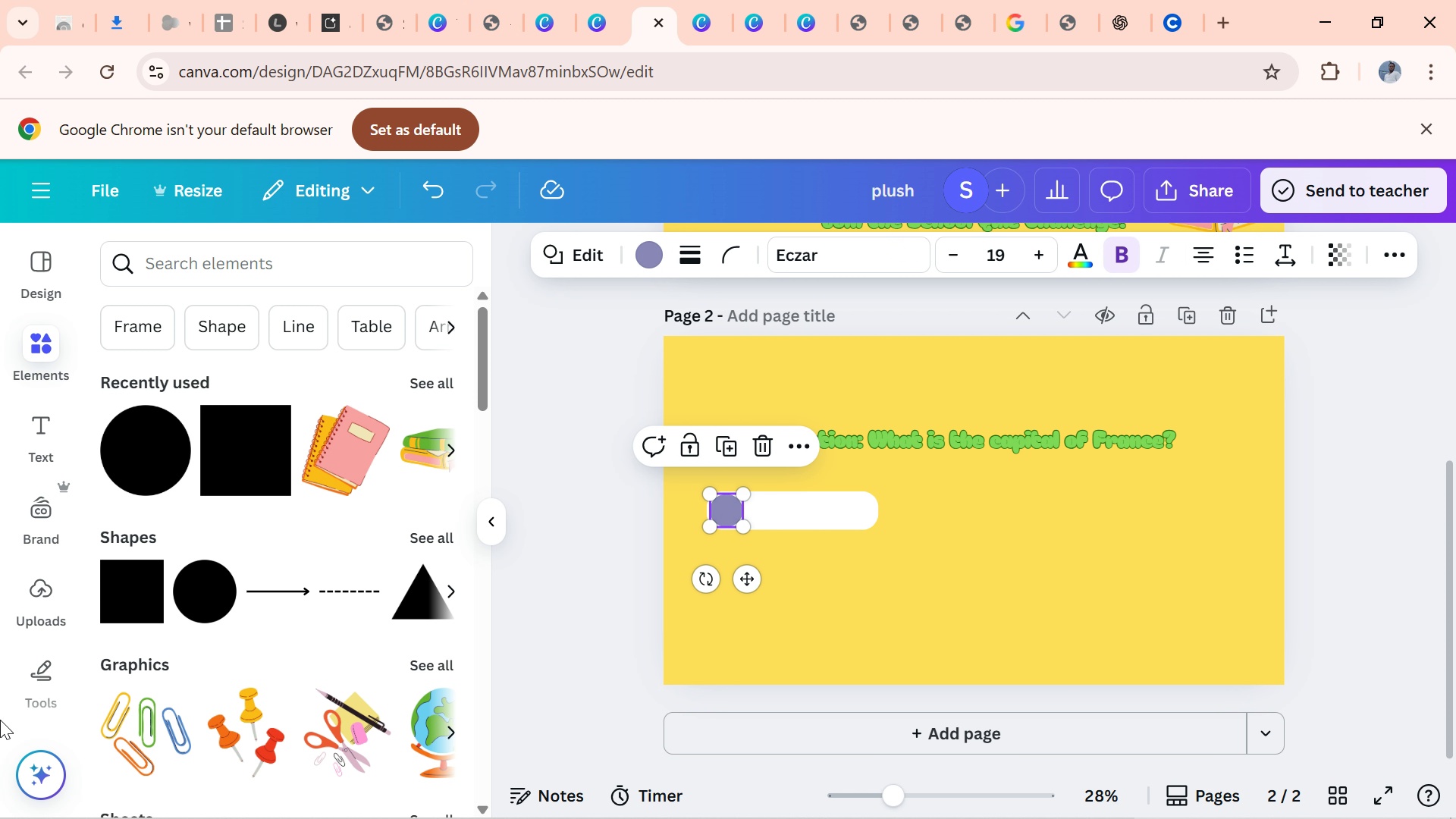 
wait(10.25)
 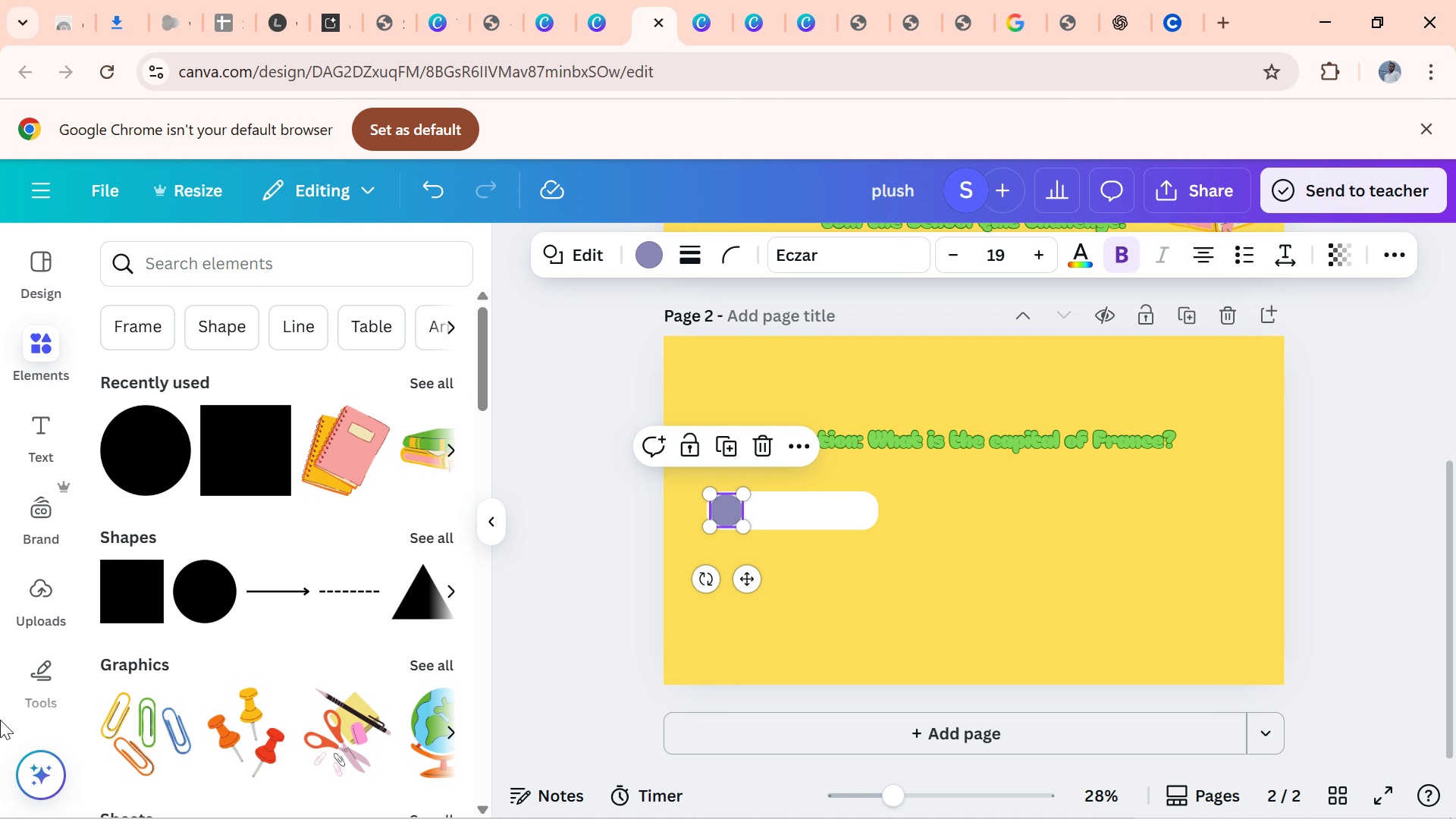 
left_click([648, 268])
 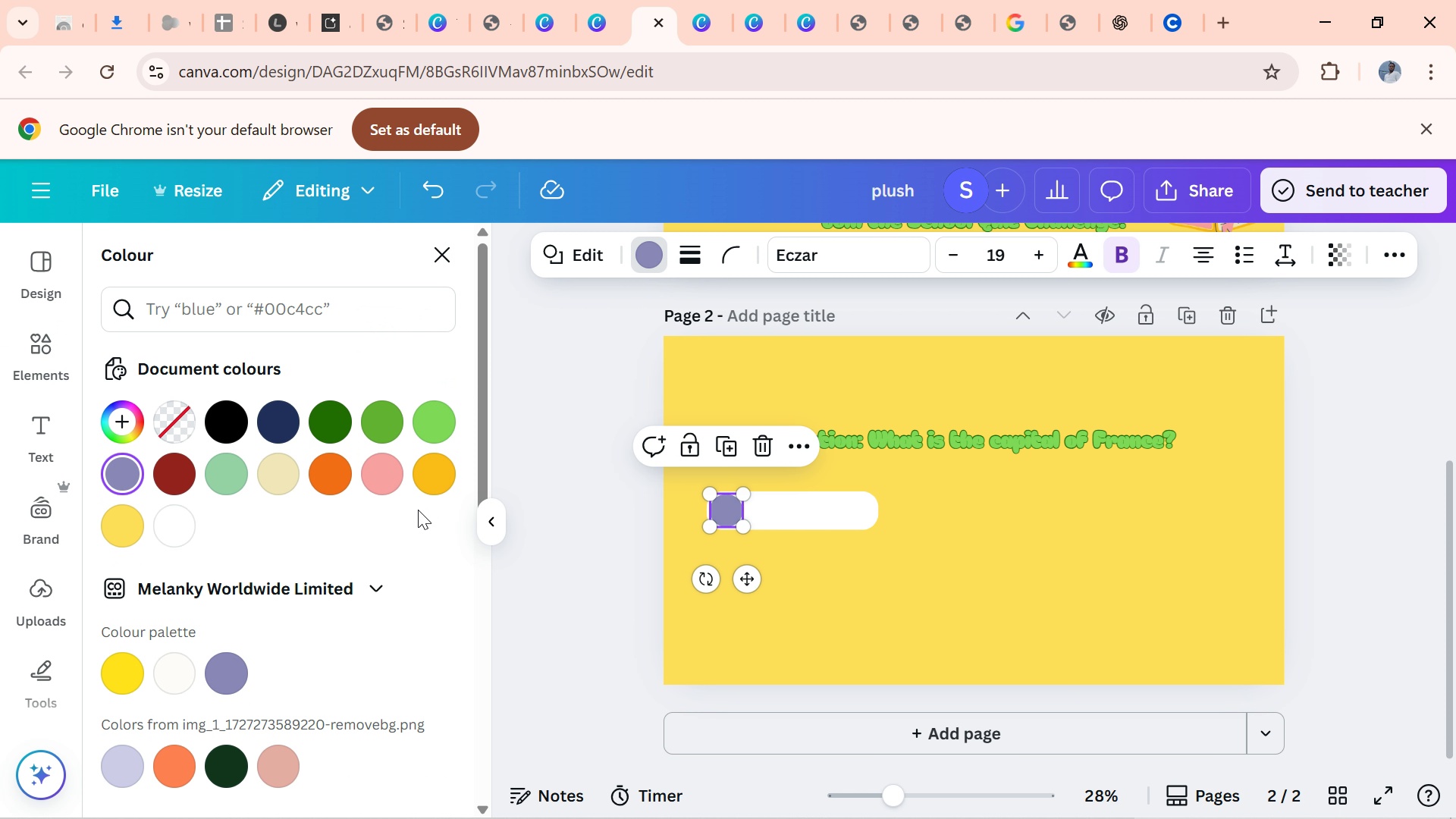 
wait(5.1)
 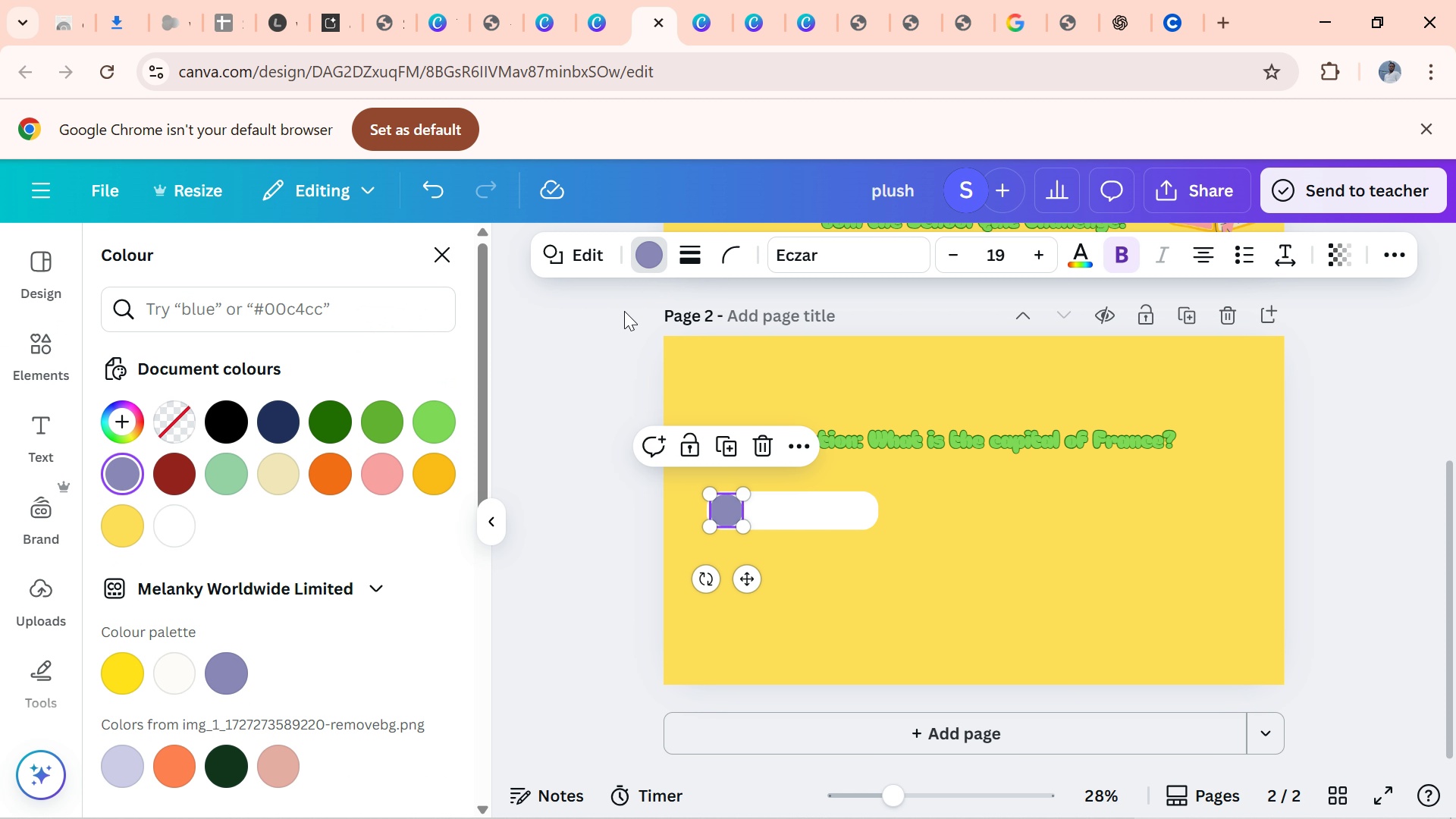 
left_click_drag(start_coordinate=[479, 457], to_coordinate=[437, 661])
 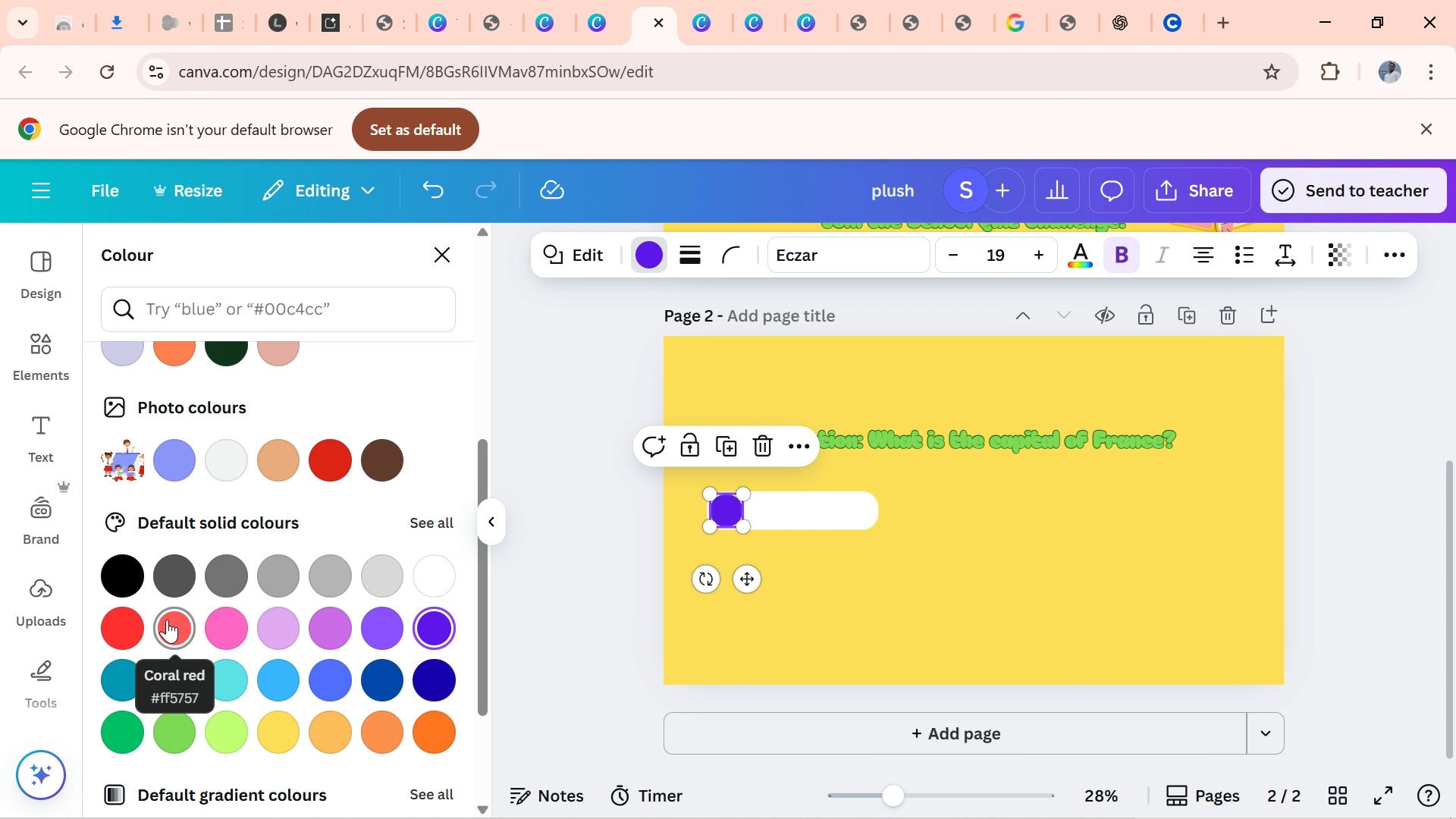 
left_click([118, 620])
 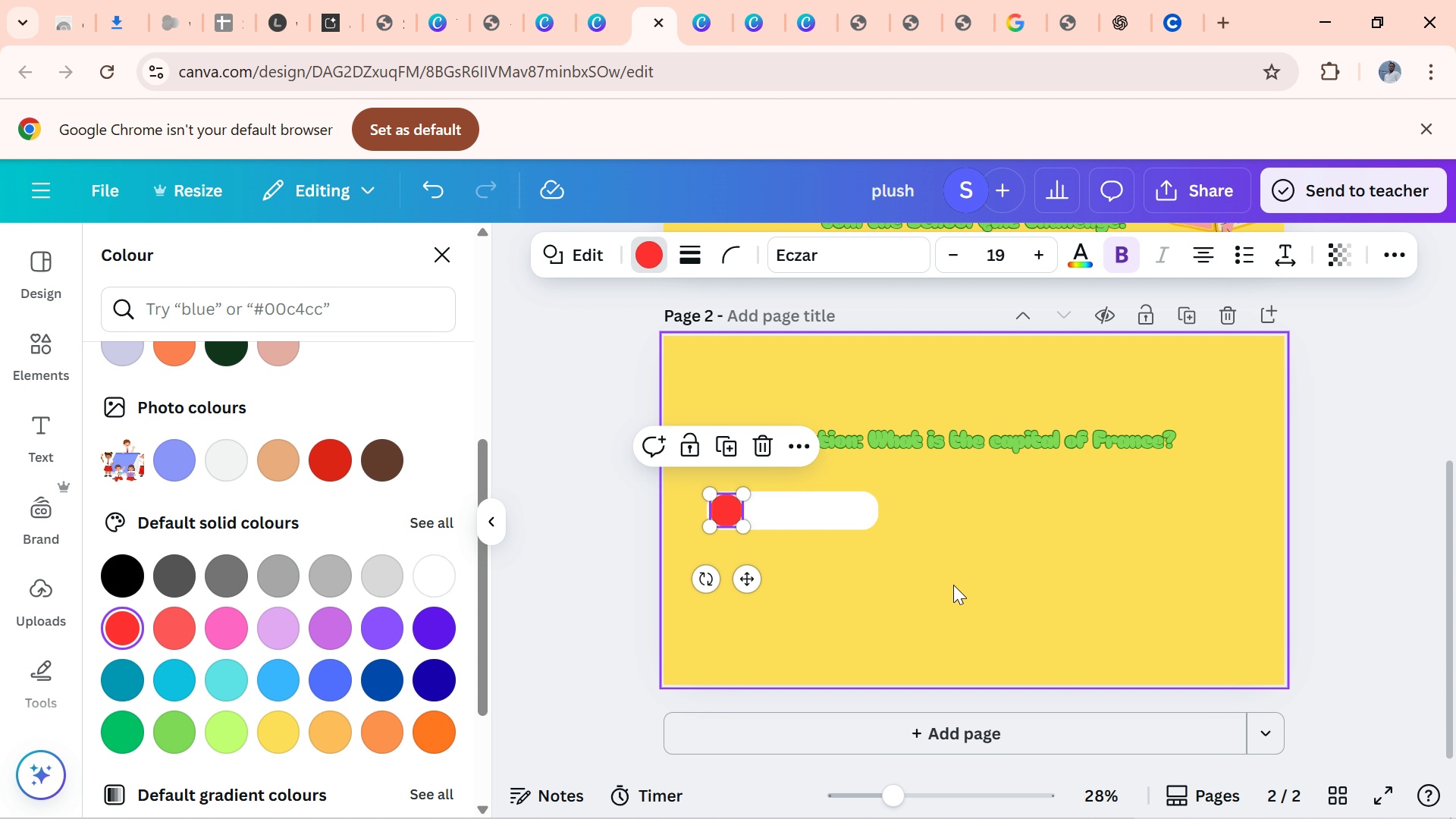 
left_click([953, 585])
 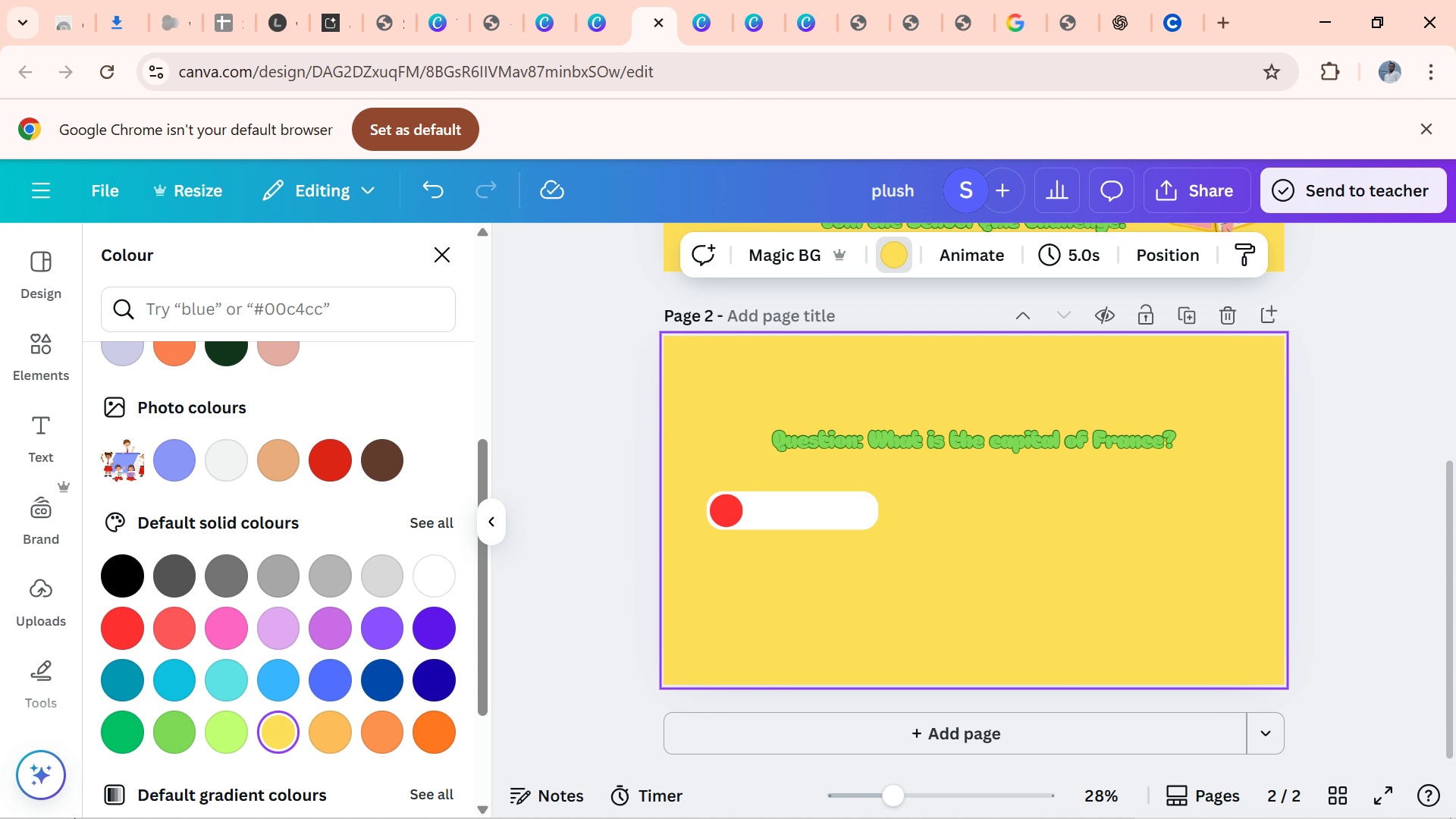 
wait(5.51)
 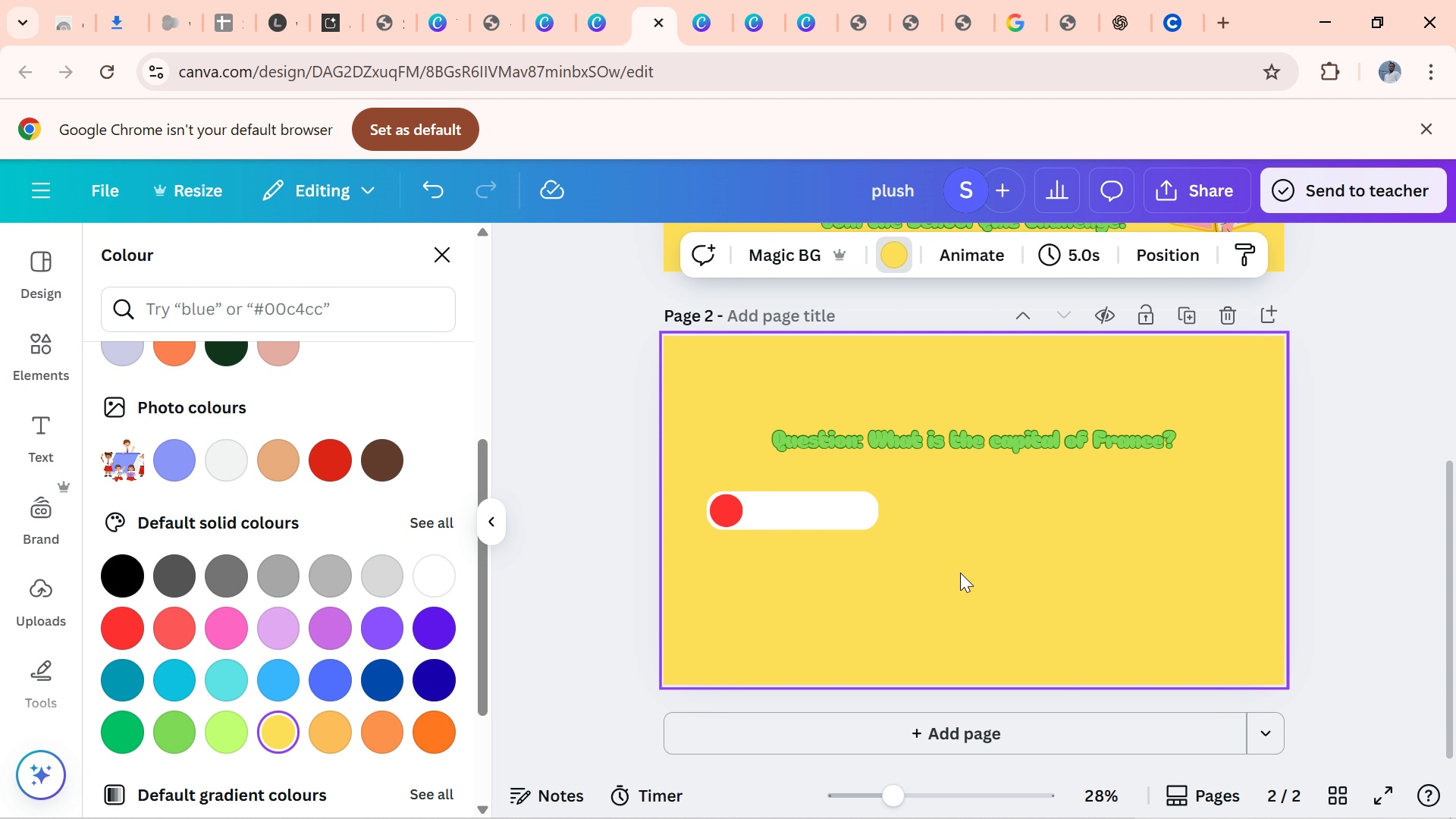 
left_click([218, 679])
 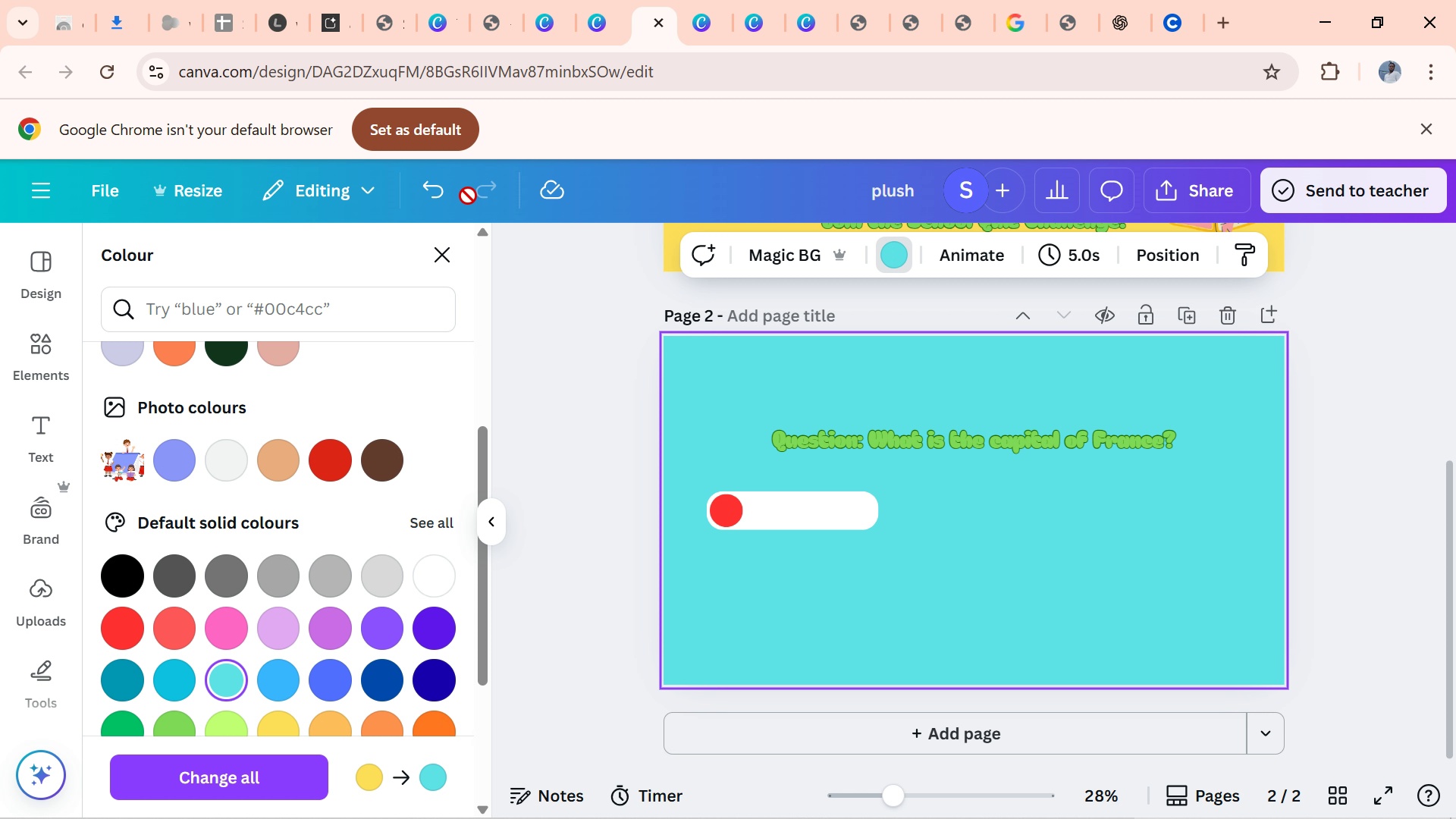 
left_click([443, 193])
 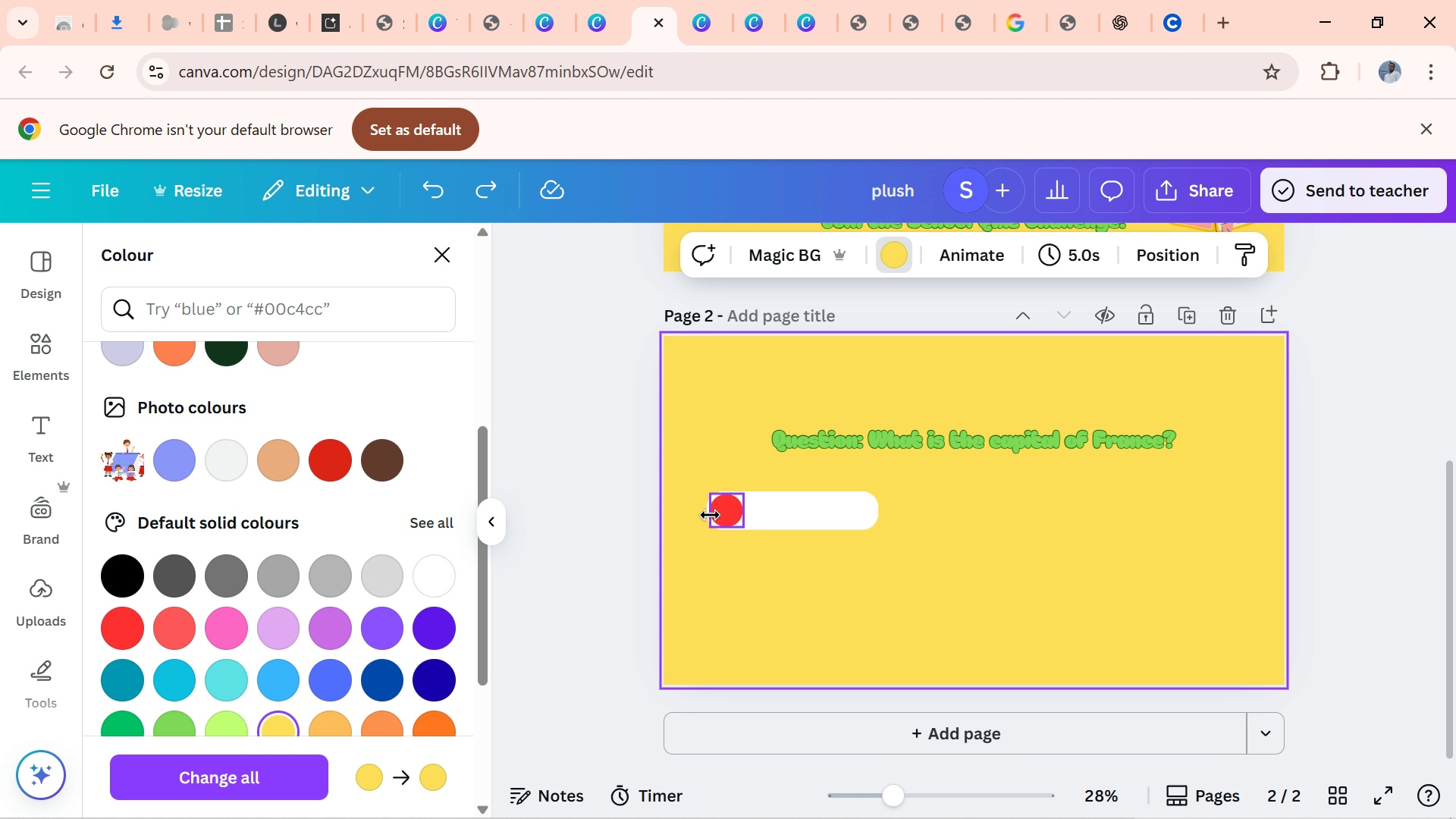 
left_click([710, 515])
 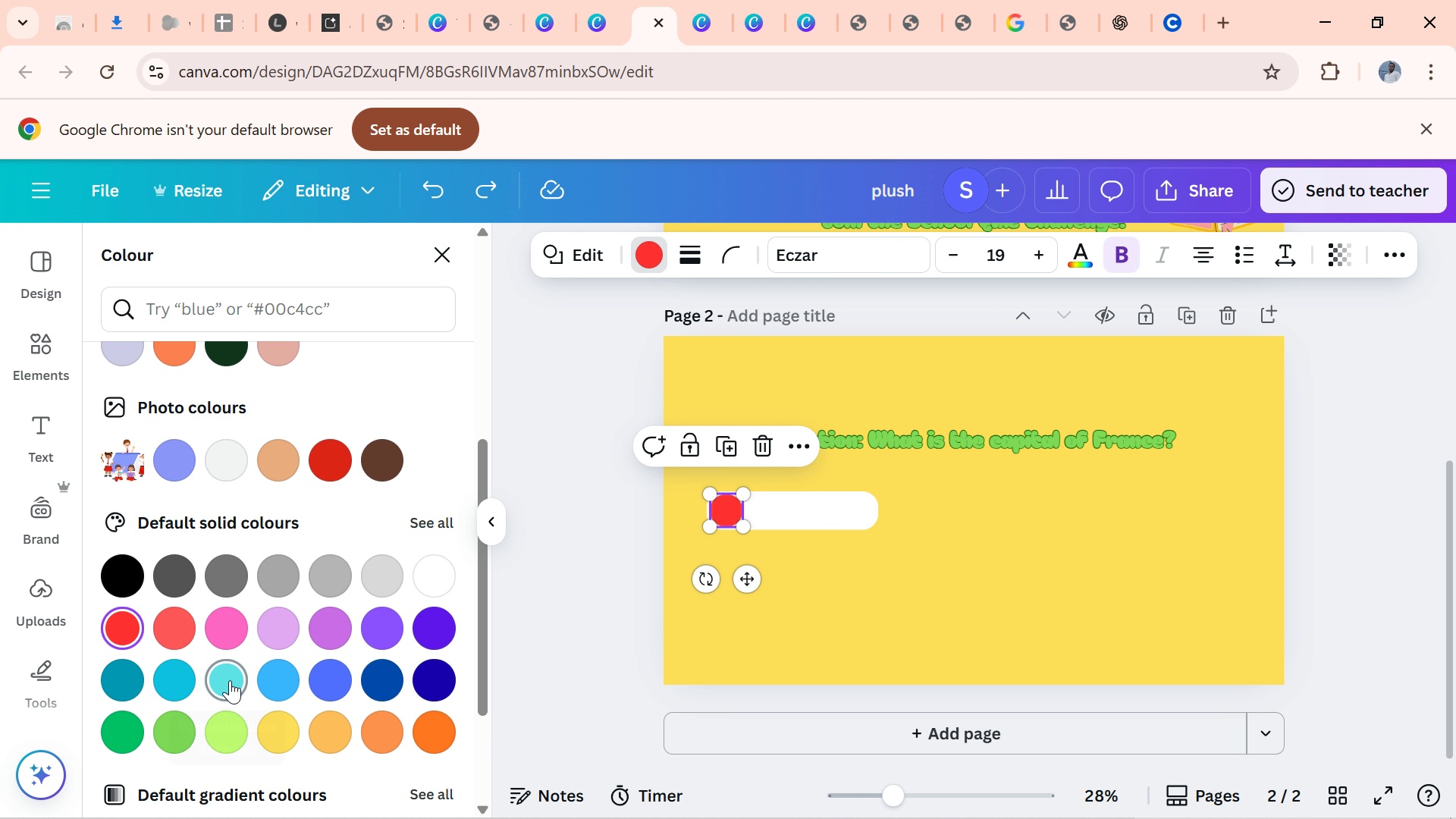 
left_click([230, 680])
 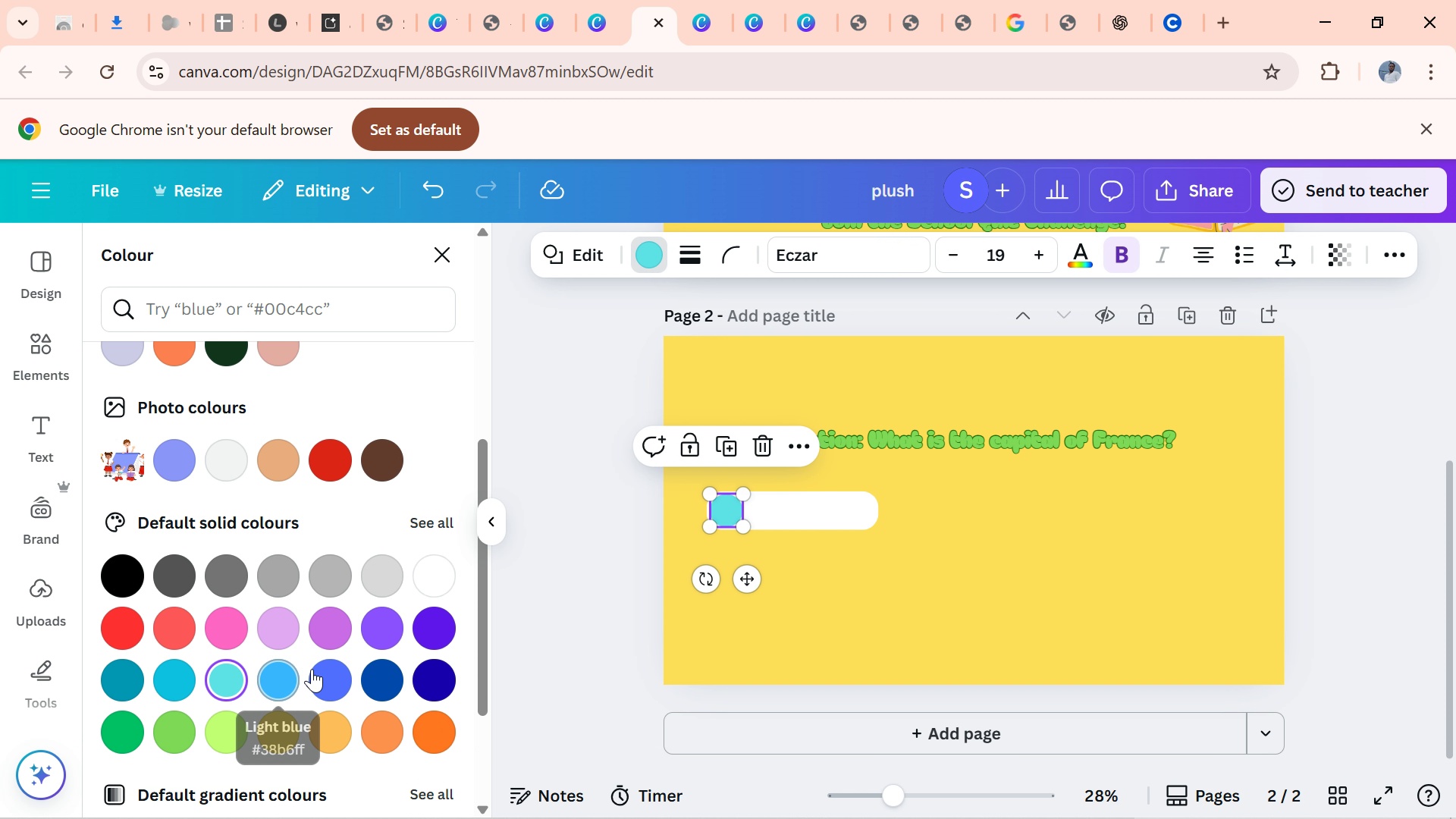 
left_click([312, 669])
 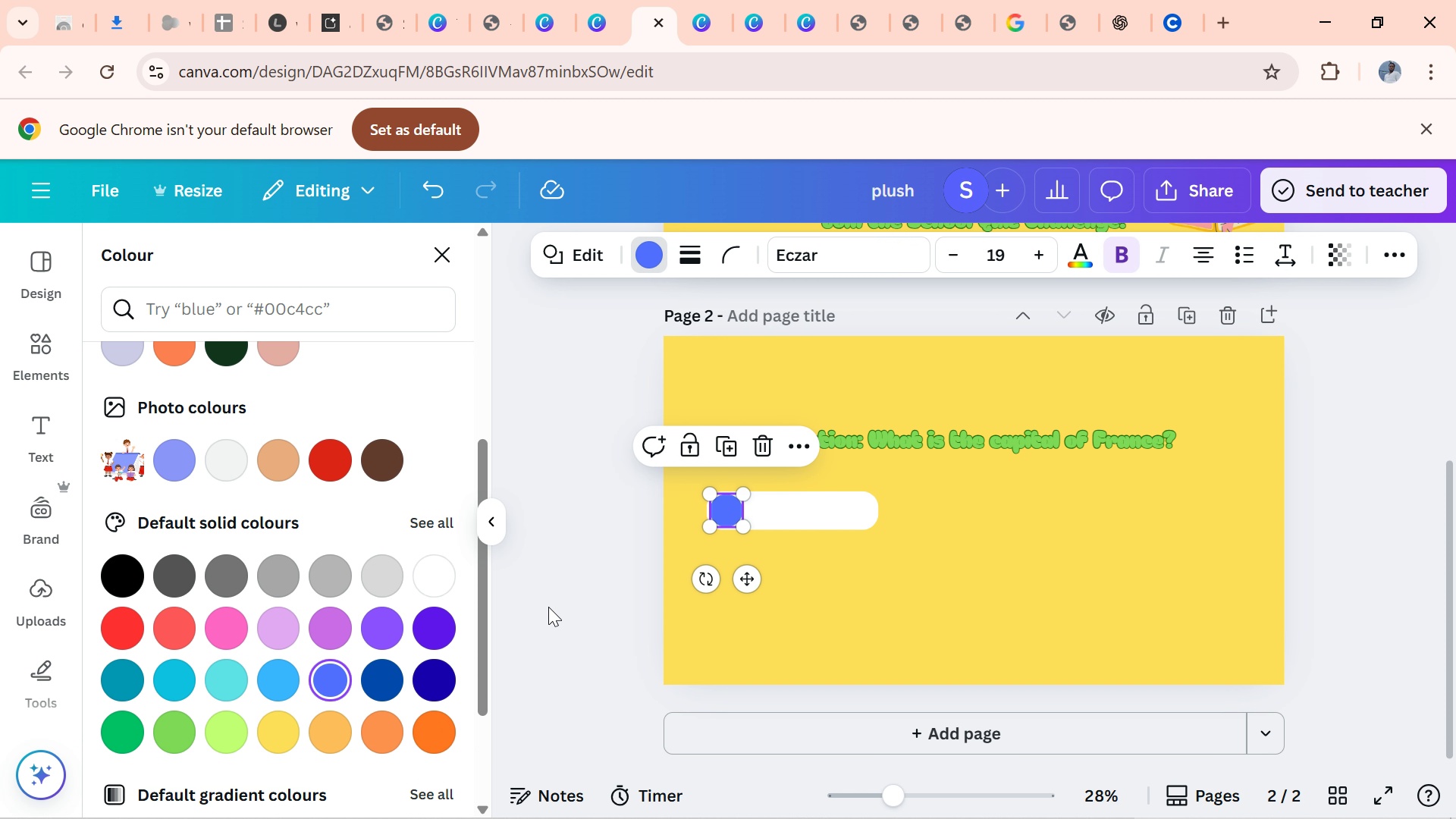 
left_click([548, 607])
 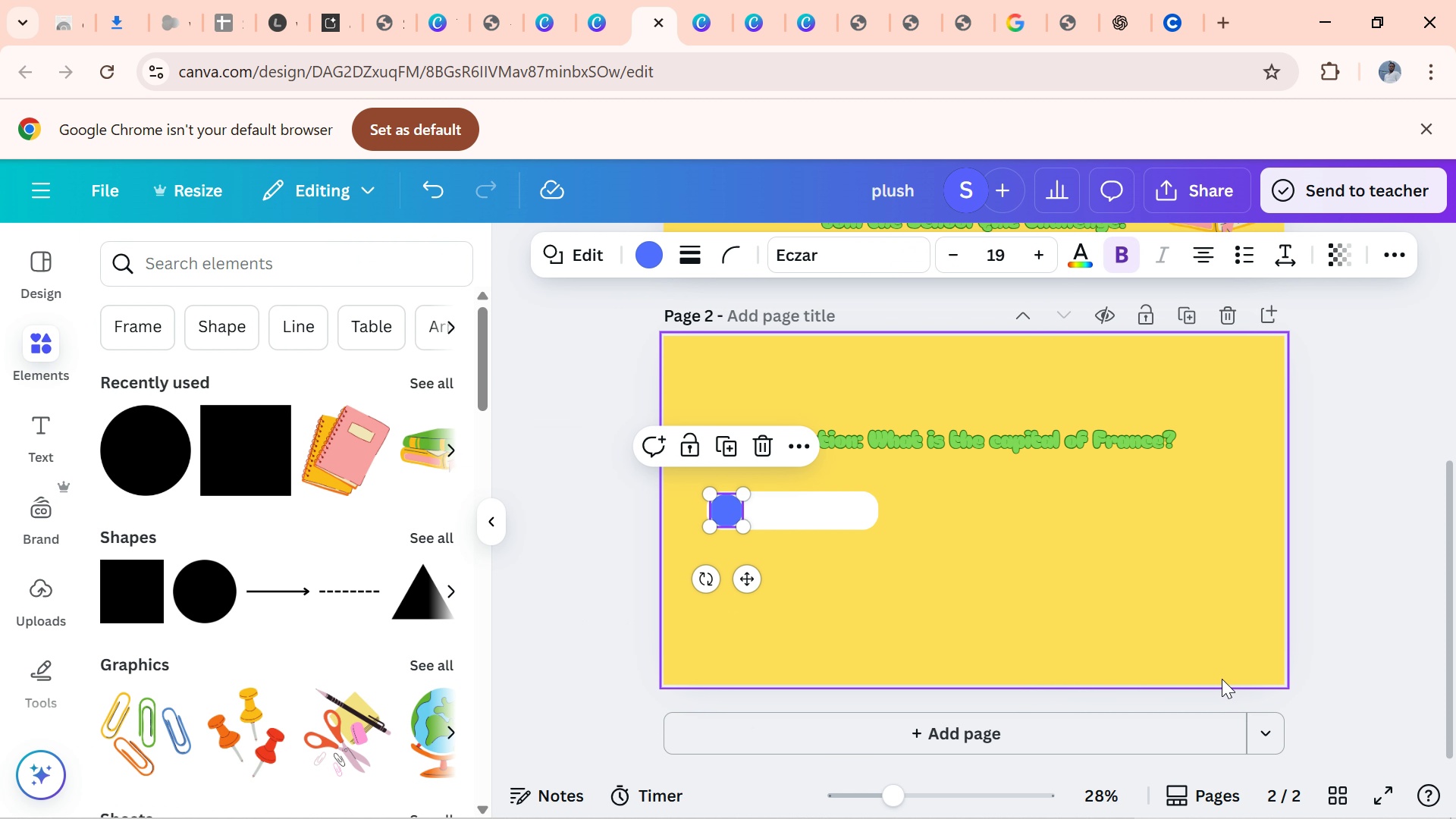 
left_click([1222, 679])
 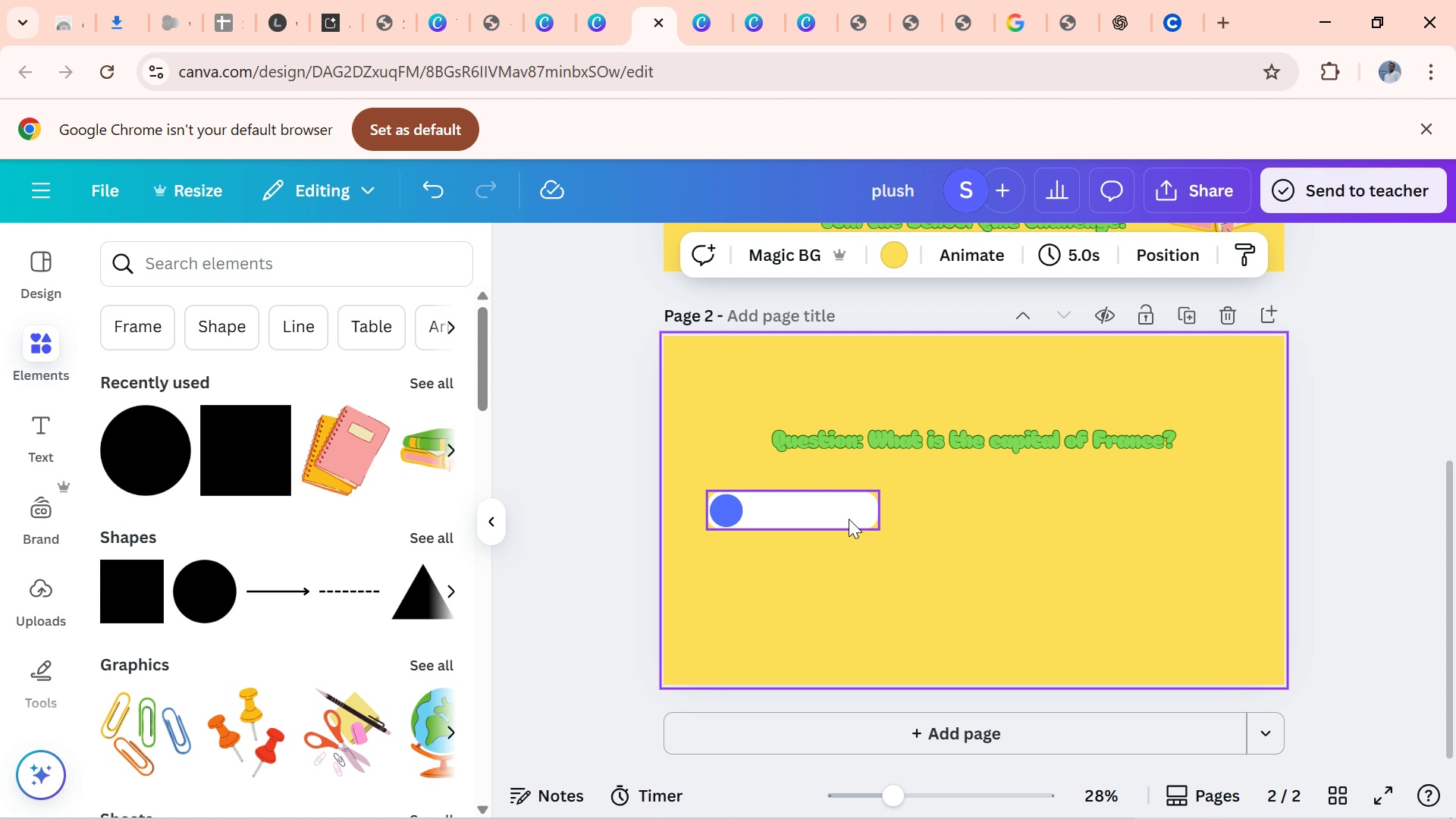 
left_click_drag(start_coordinate=[904, 506], to_coordinate=[720, 526])
 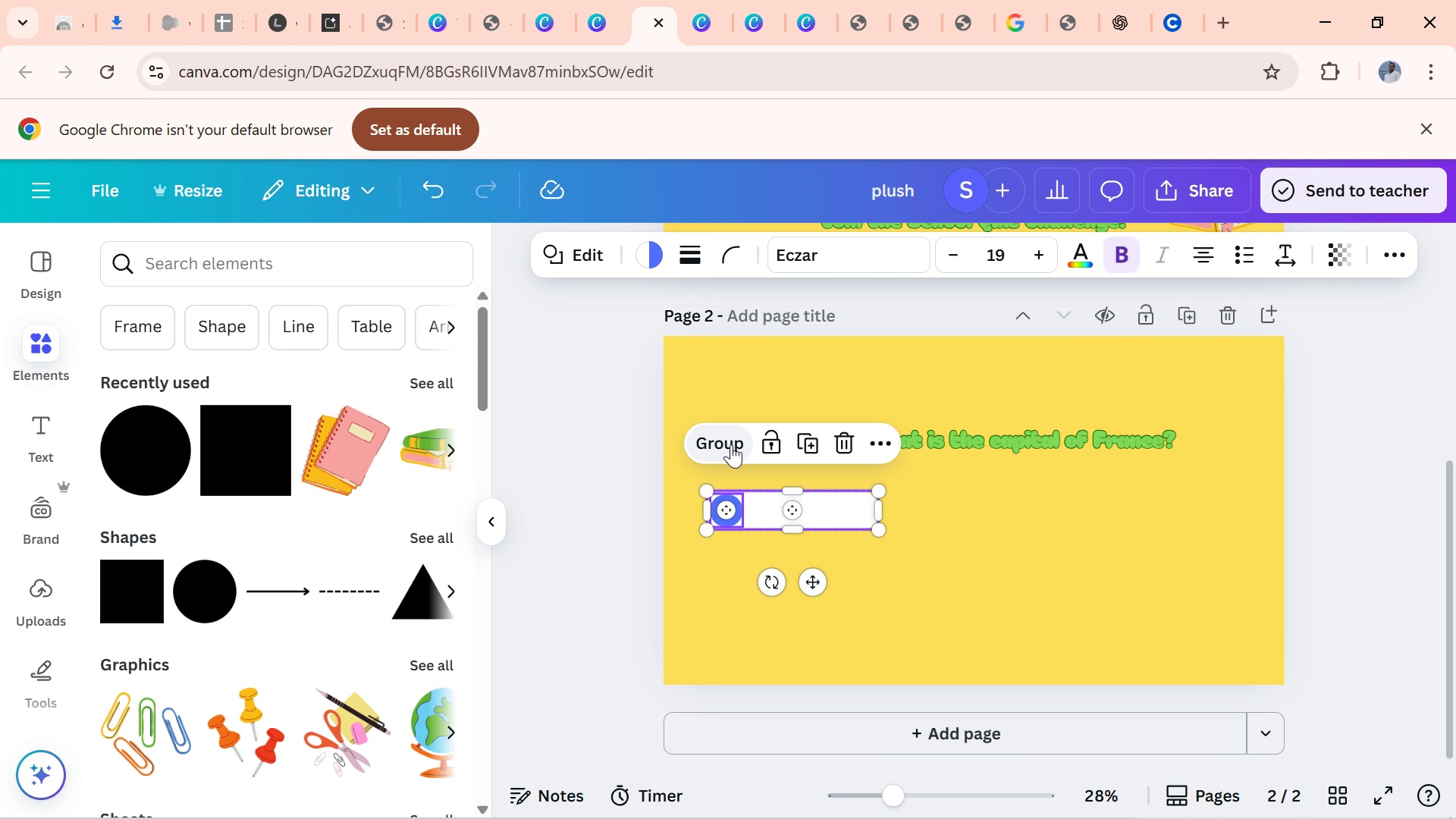 
left_click([731, 444])
 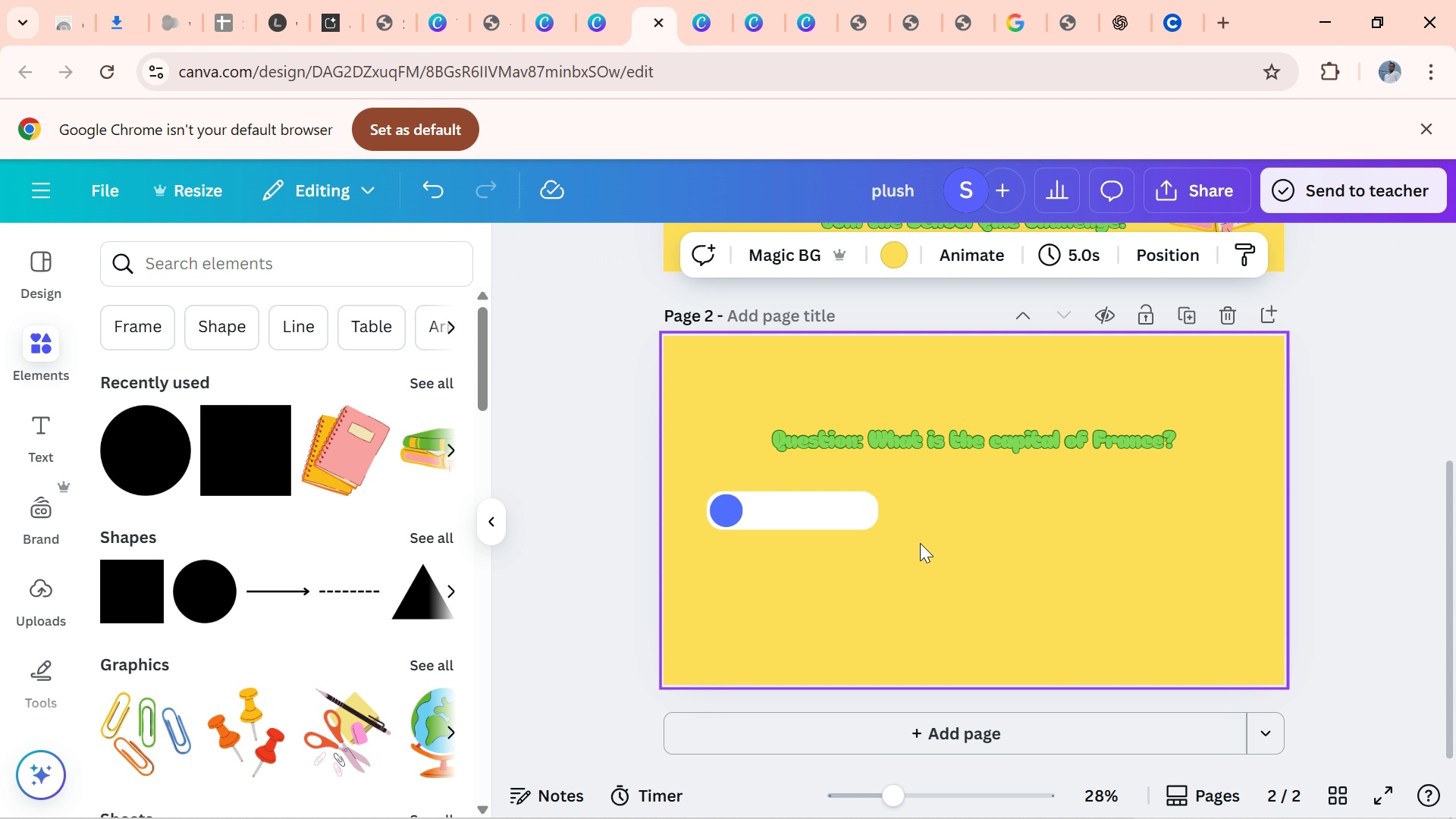 
left_click([920, 543])
 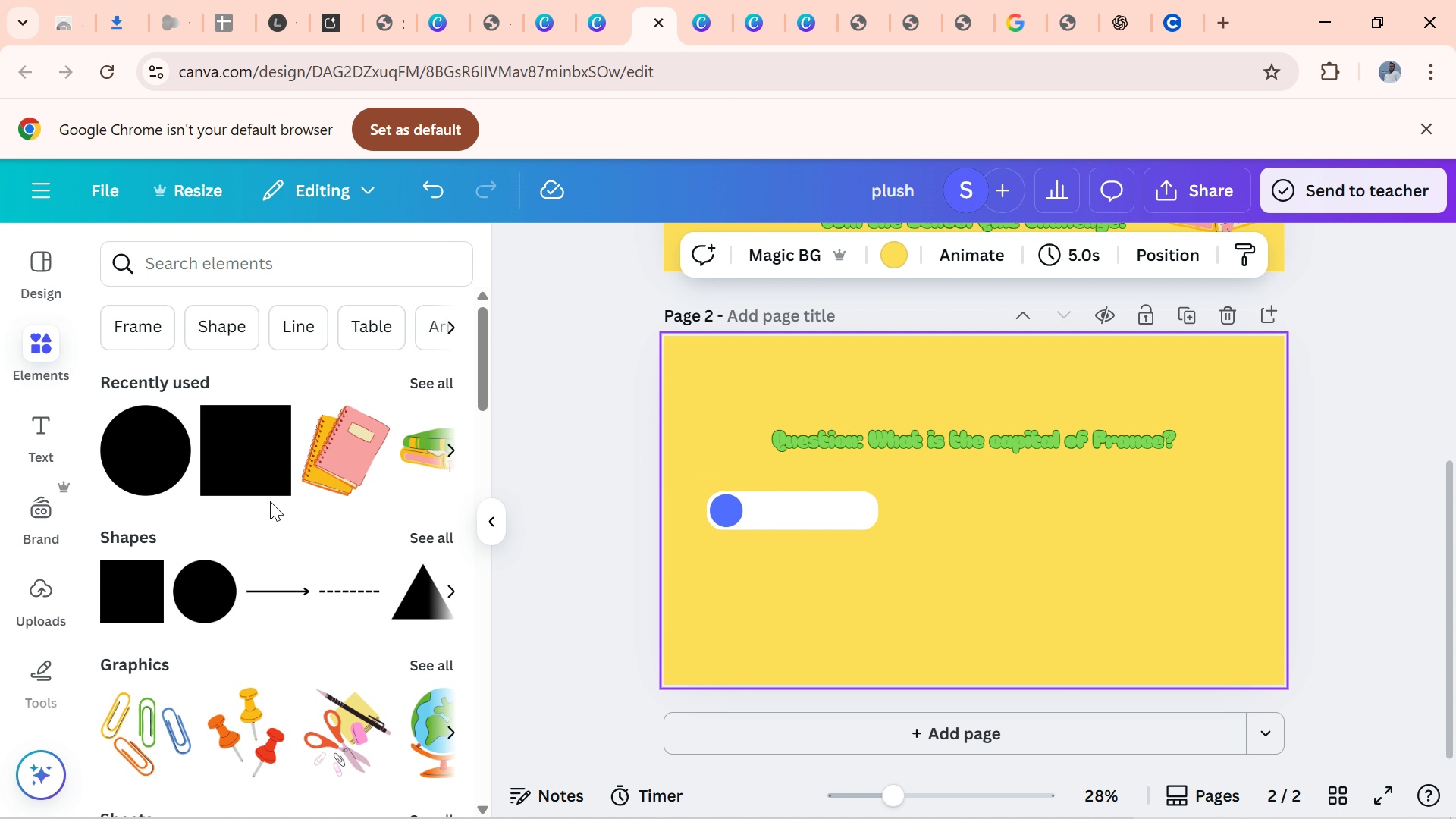 
wait(6.07)
 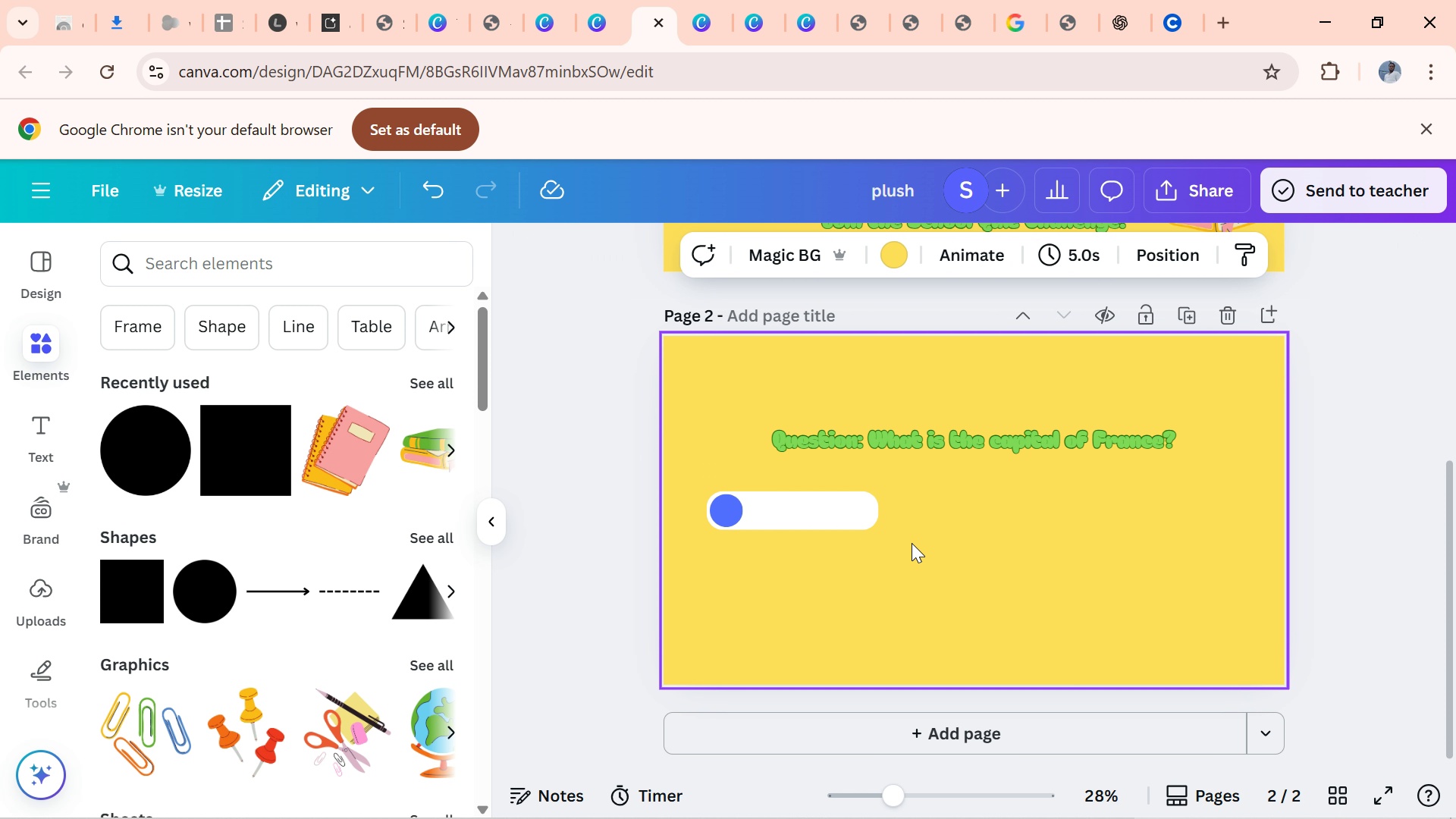 
left_click([212, 268])
 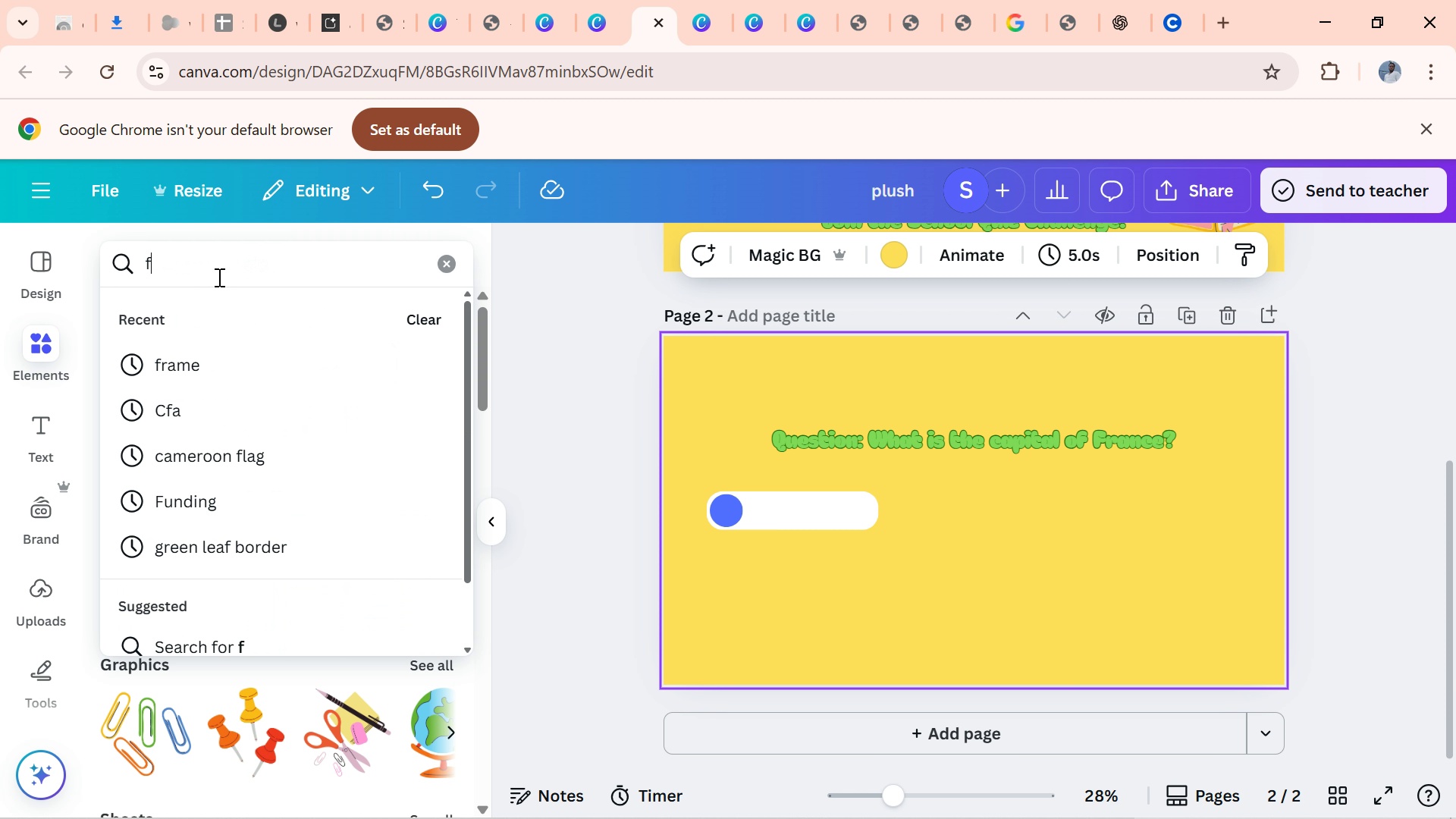 
type(france)
 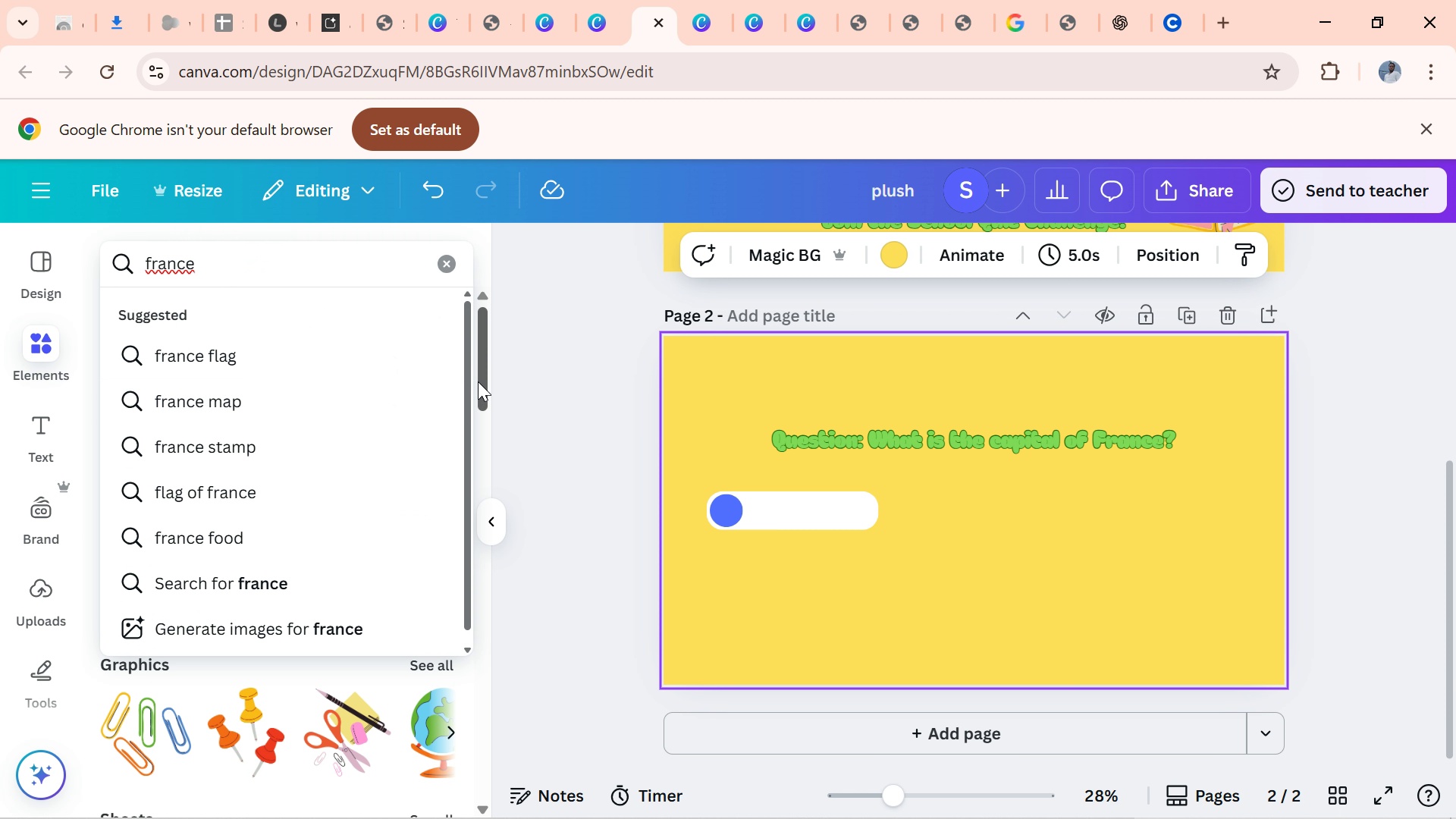 
key(Enter)
 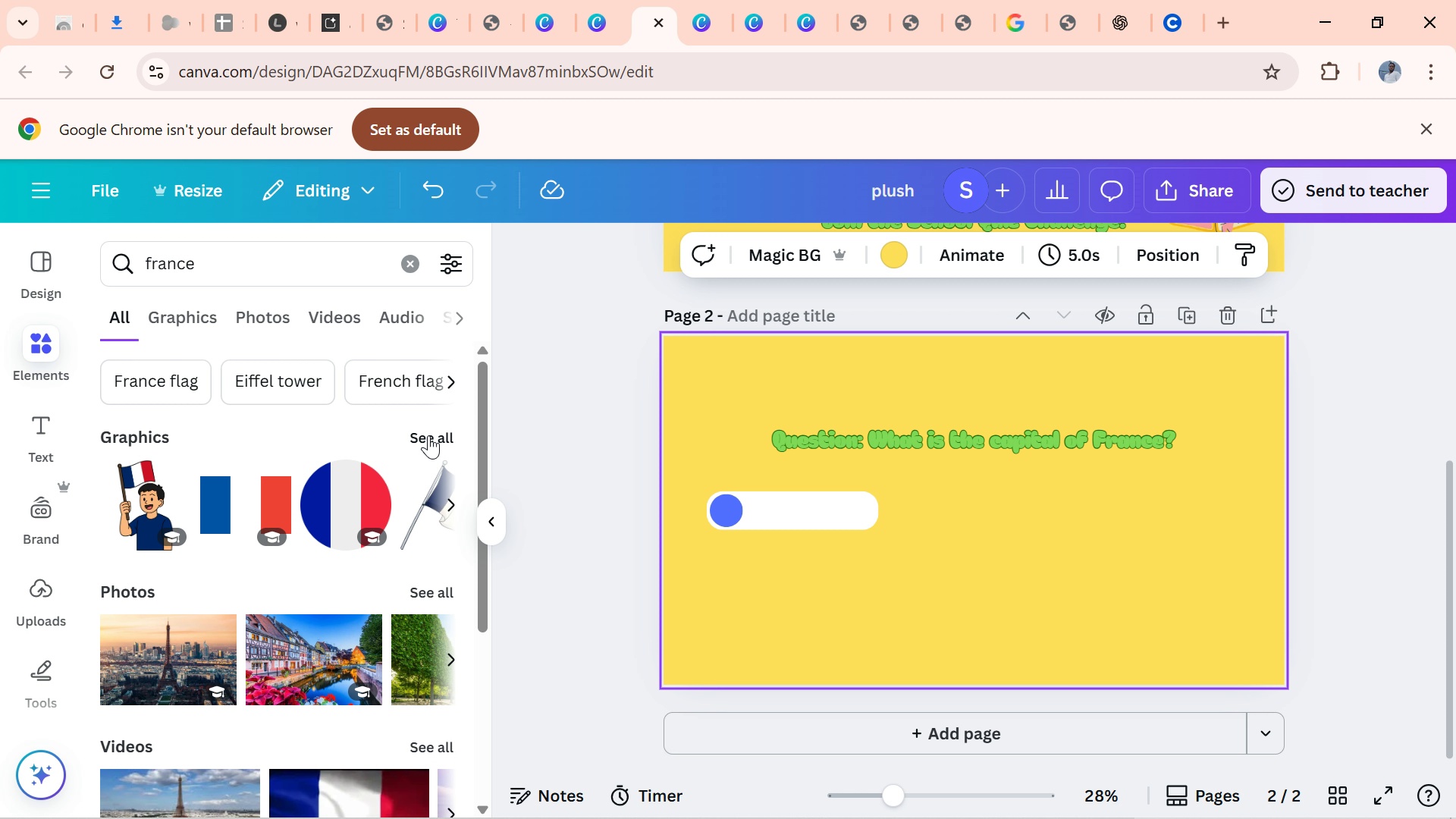 
left_click([427, 438])
 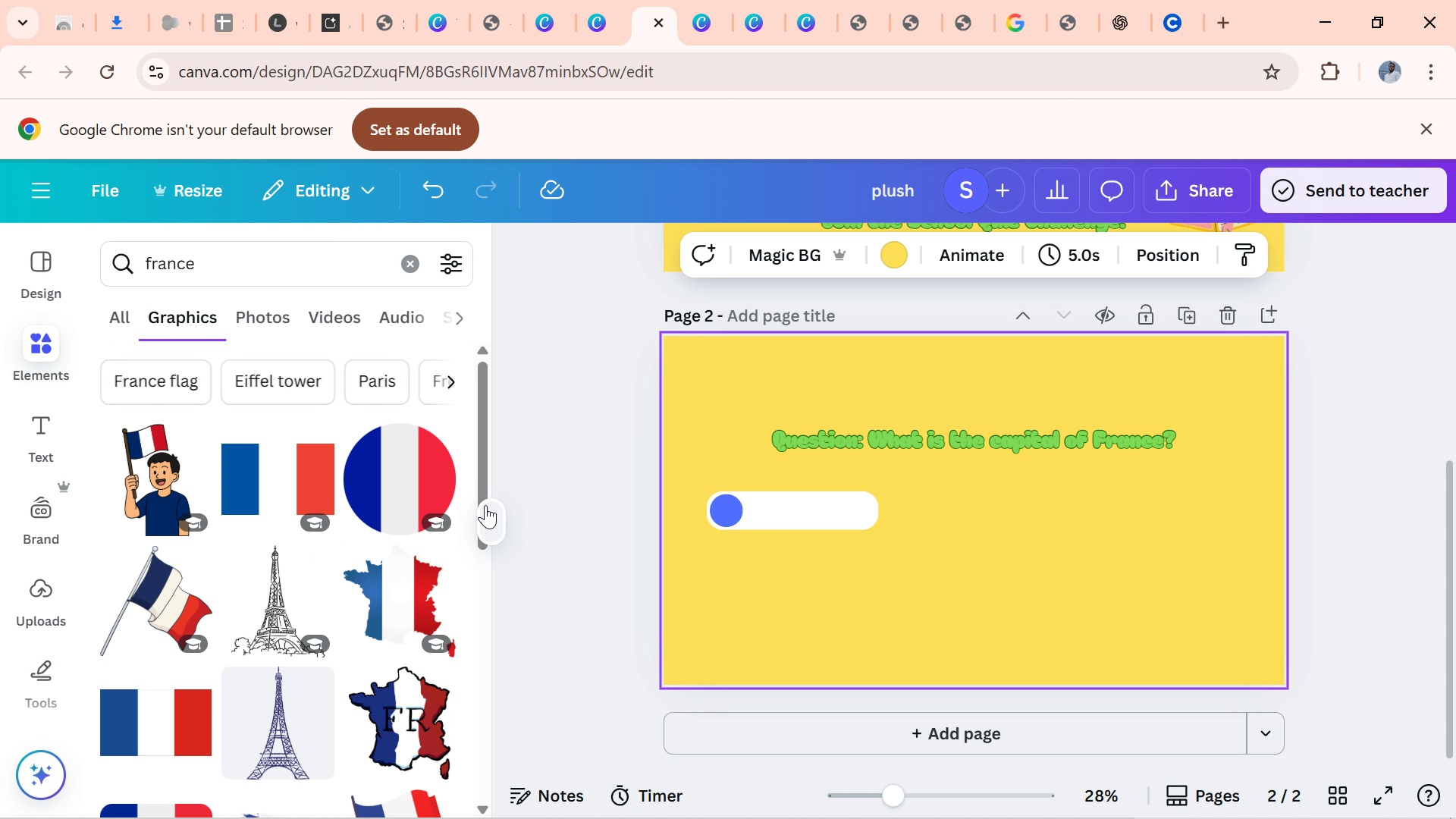 
left_click_drag(start_coordinate=[486, 444], to_coordinate=[466, 508])
 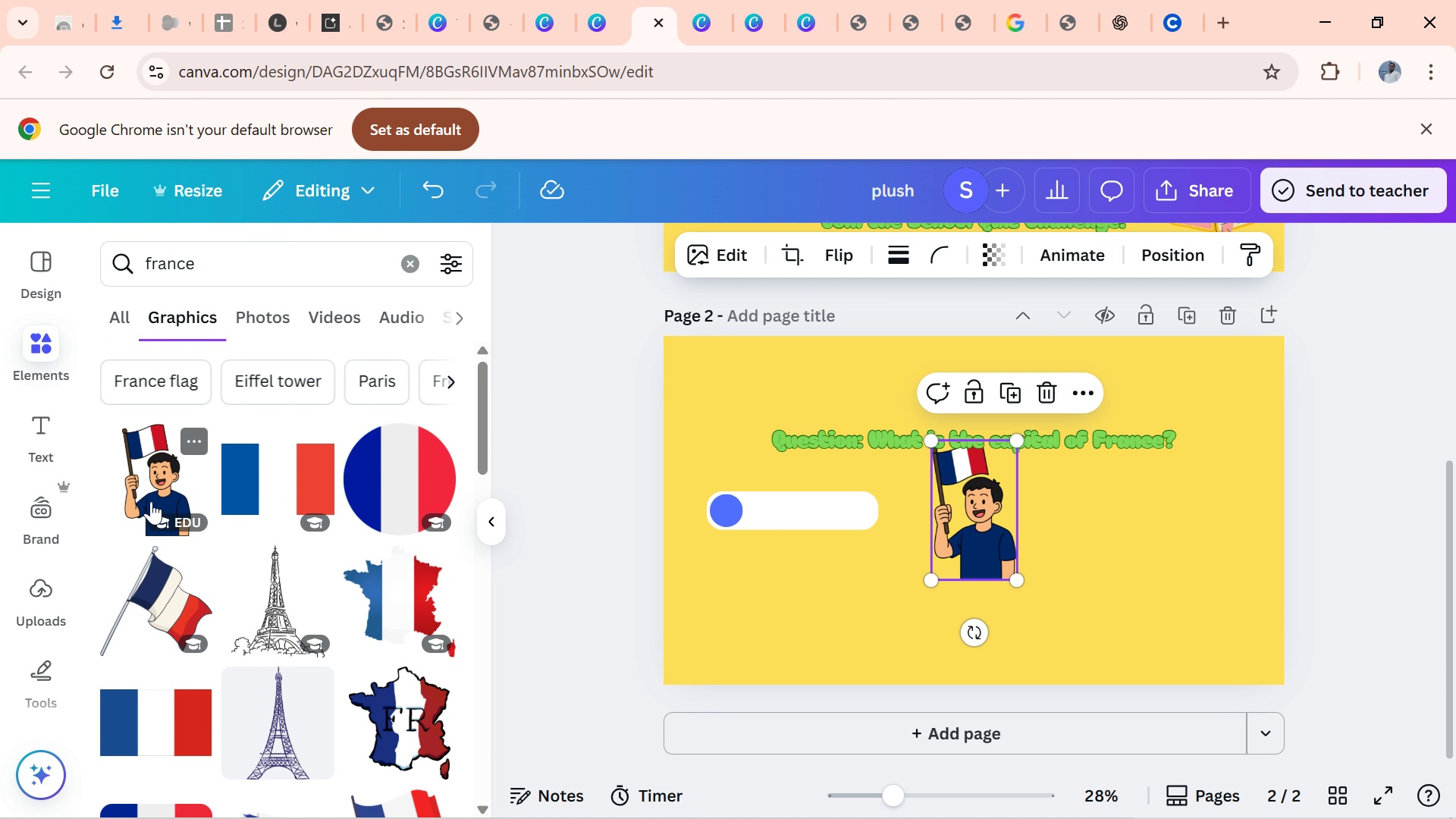 
left_click([151, 501])
 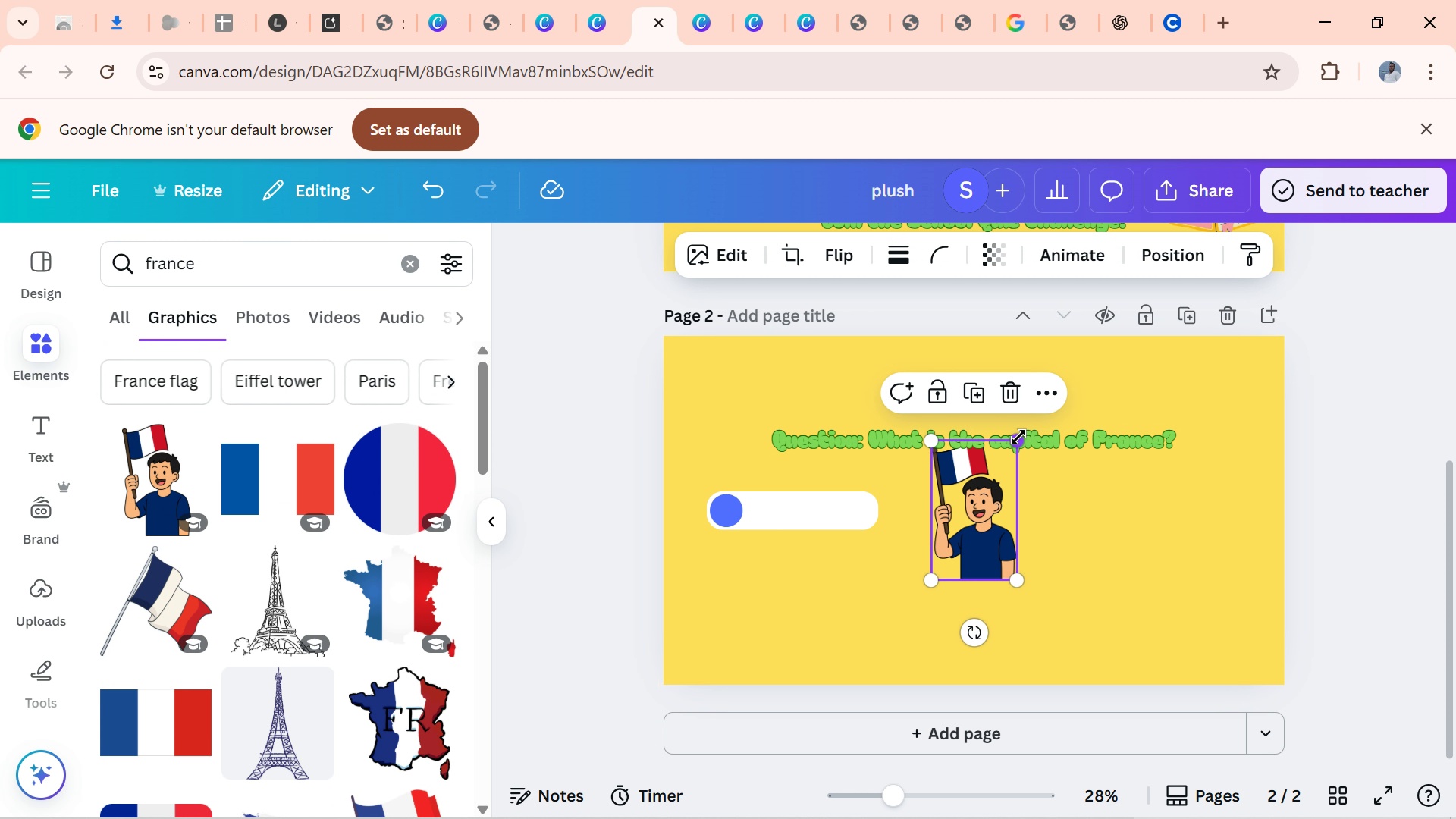 
left_click_drag(start_coordinate=[1018, 438], to_coordinate=[1015, 505])
 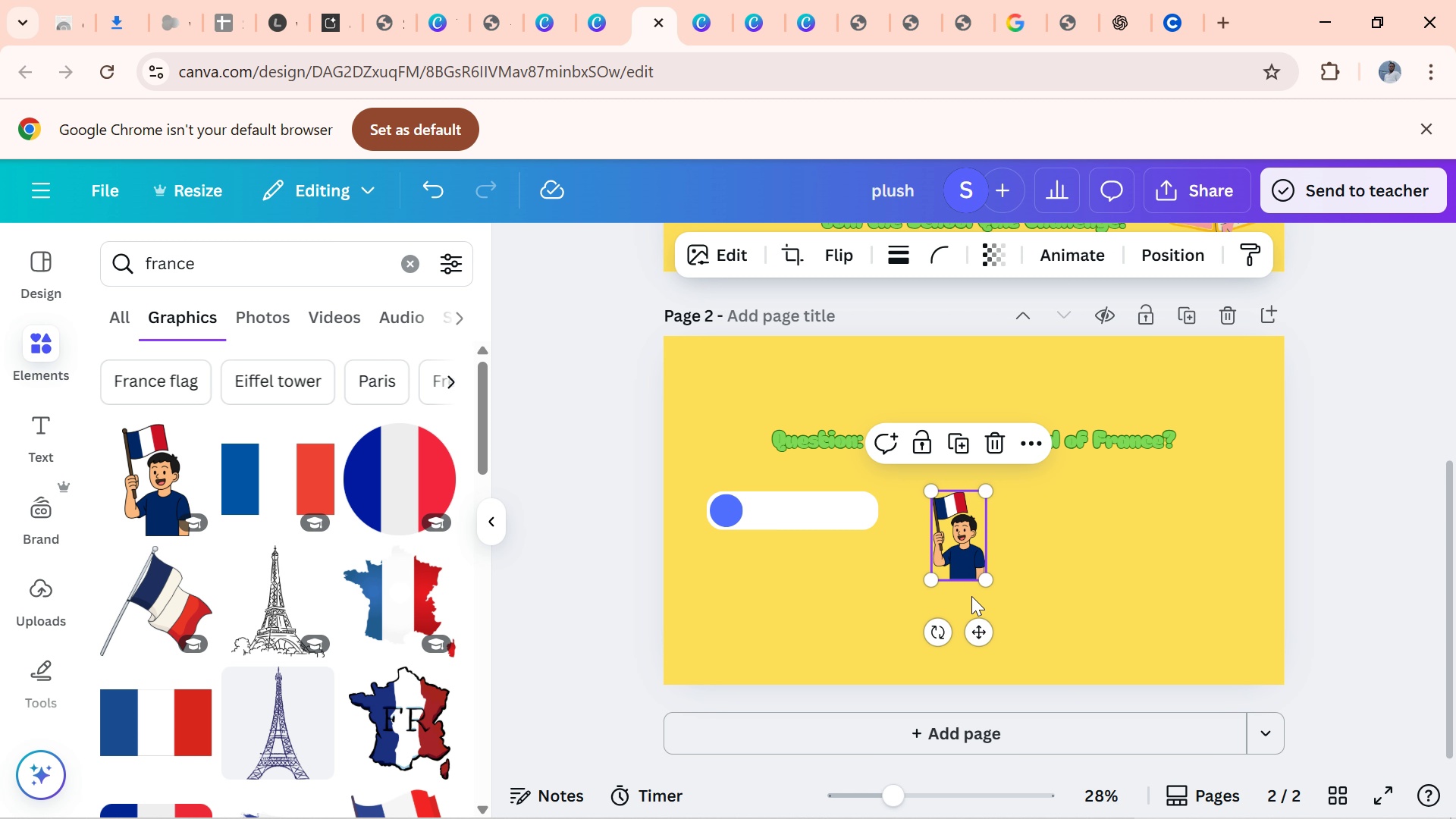 
left_click_drag(start_coordinate=[962, 570], to_coordinate=[984, 676])
 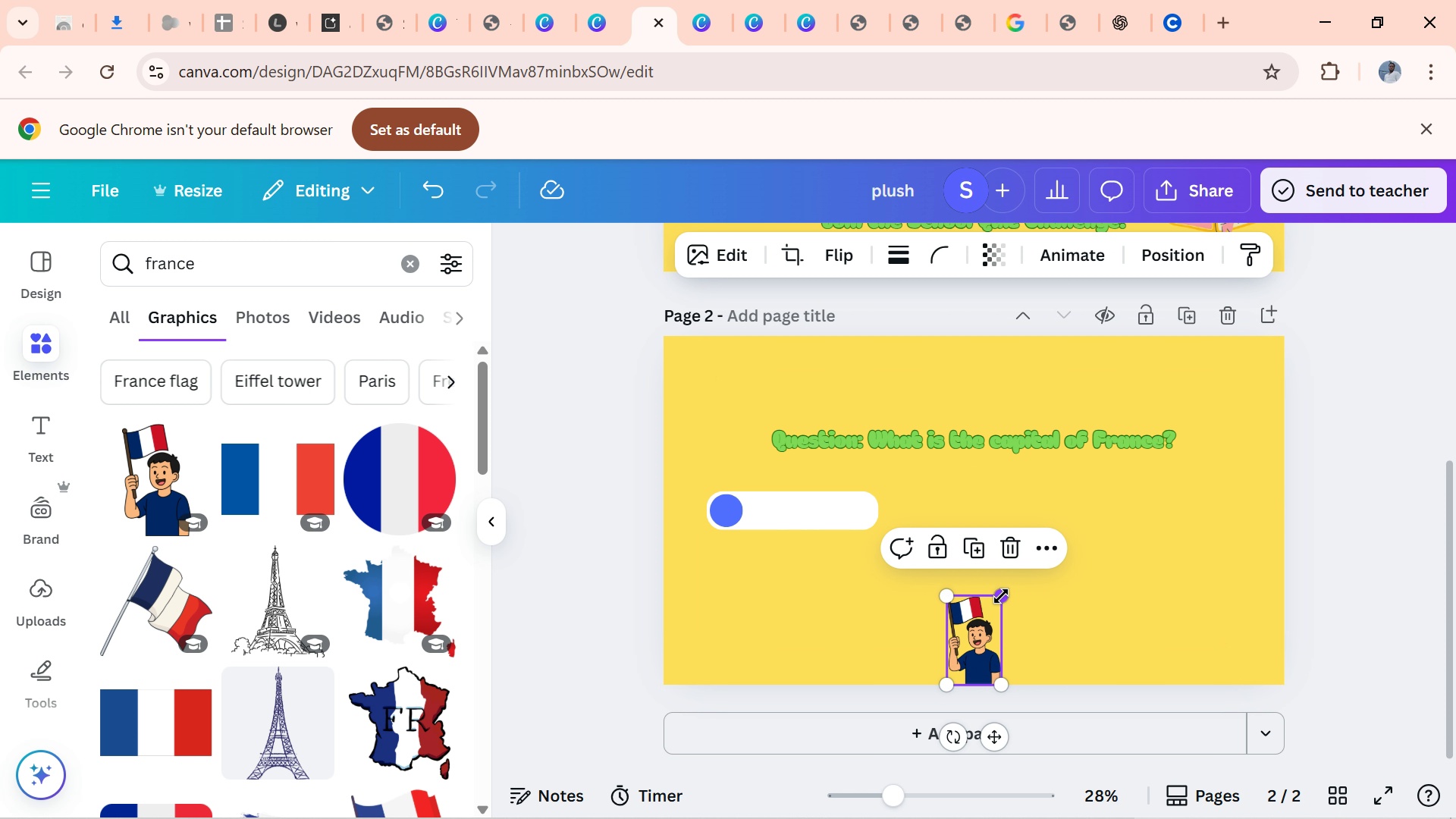 
left_click_drag(start_coordinate=[1001, 596], to_coordinate=[1019, 570])
 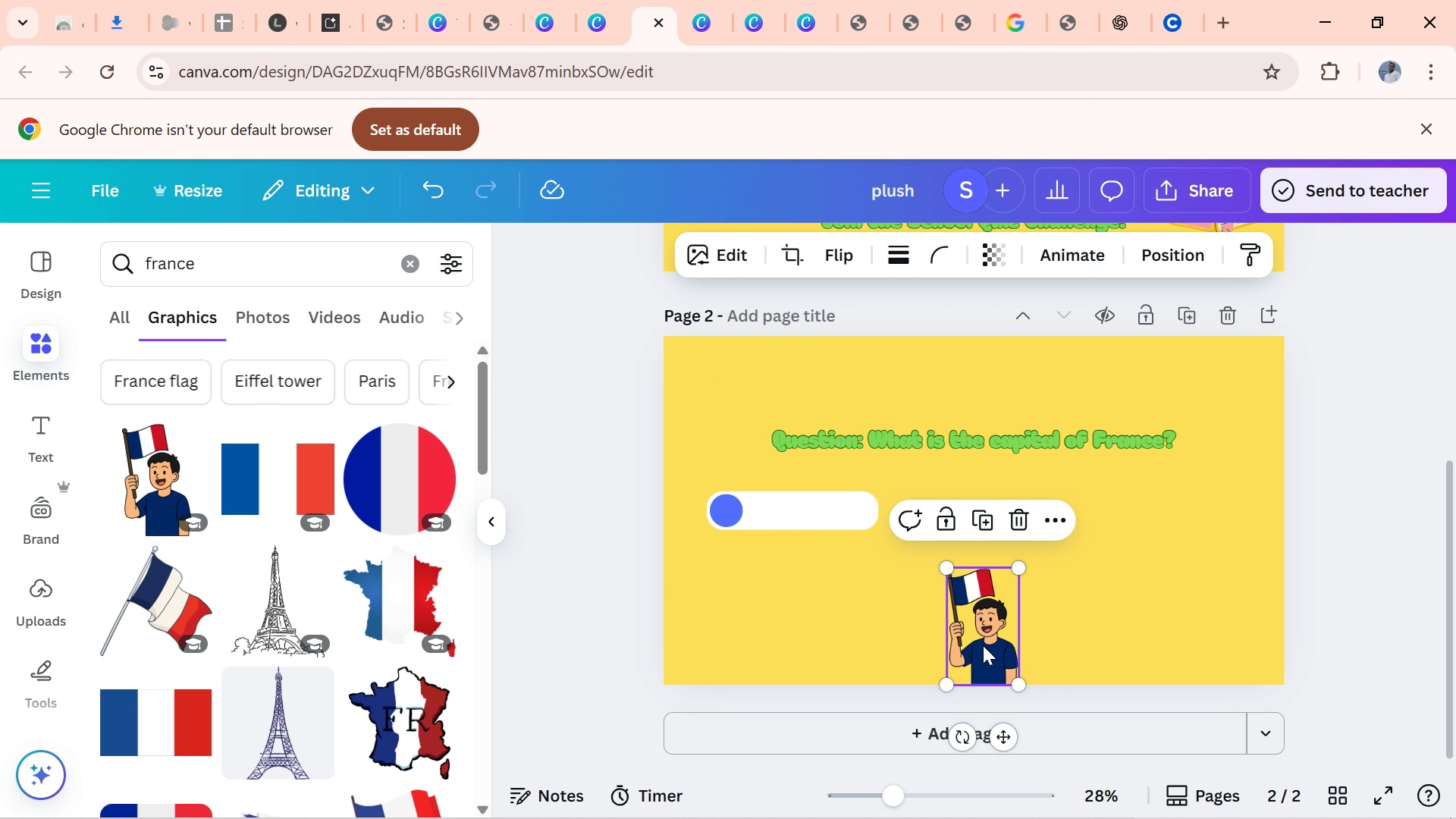 
left_click_drag(start_coordinate=[983, 646], to_coordinate=[978, 651])
 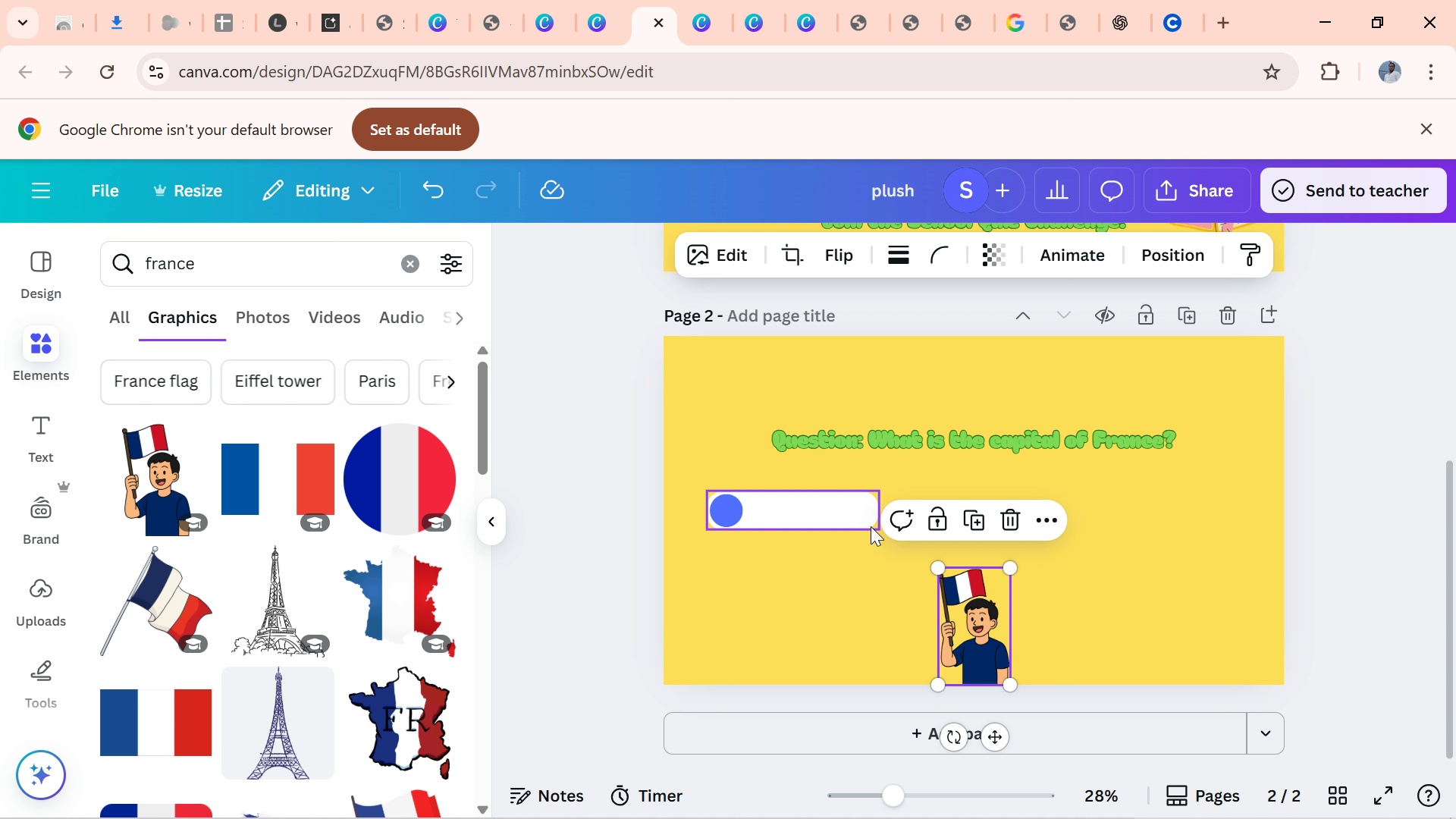 
left_click([871, 526])
 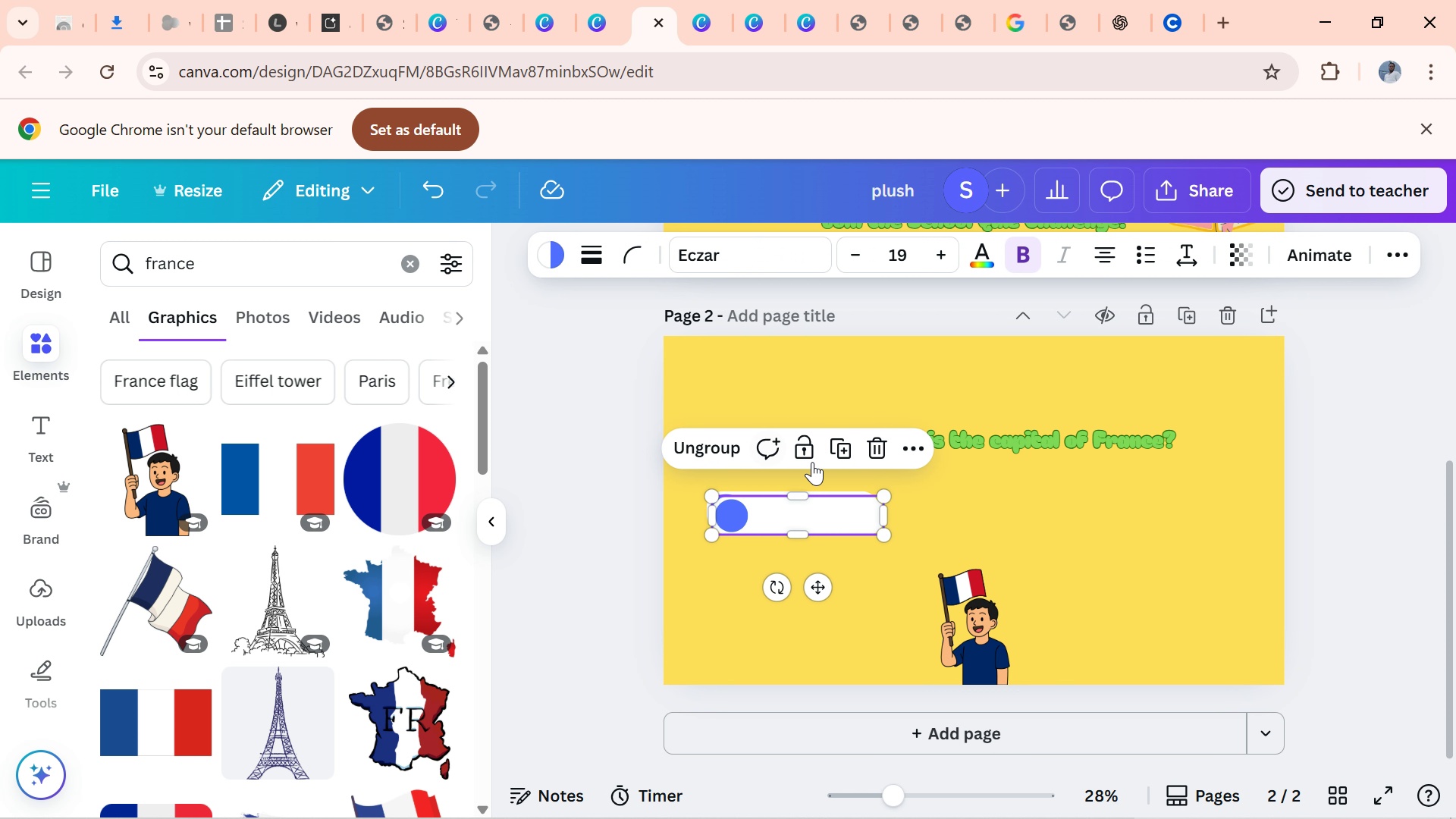 
key(Control+D)
 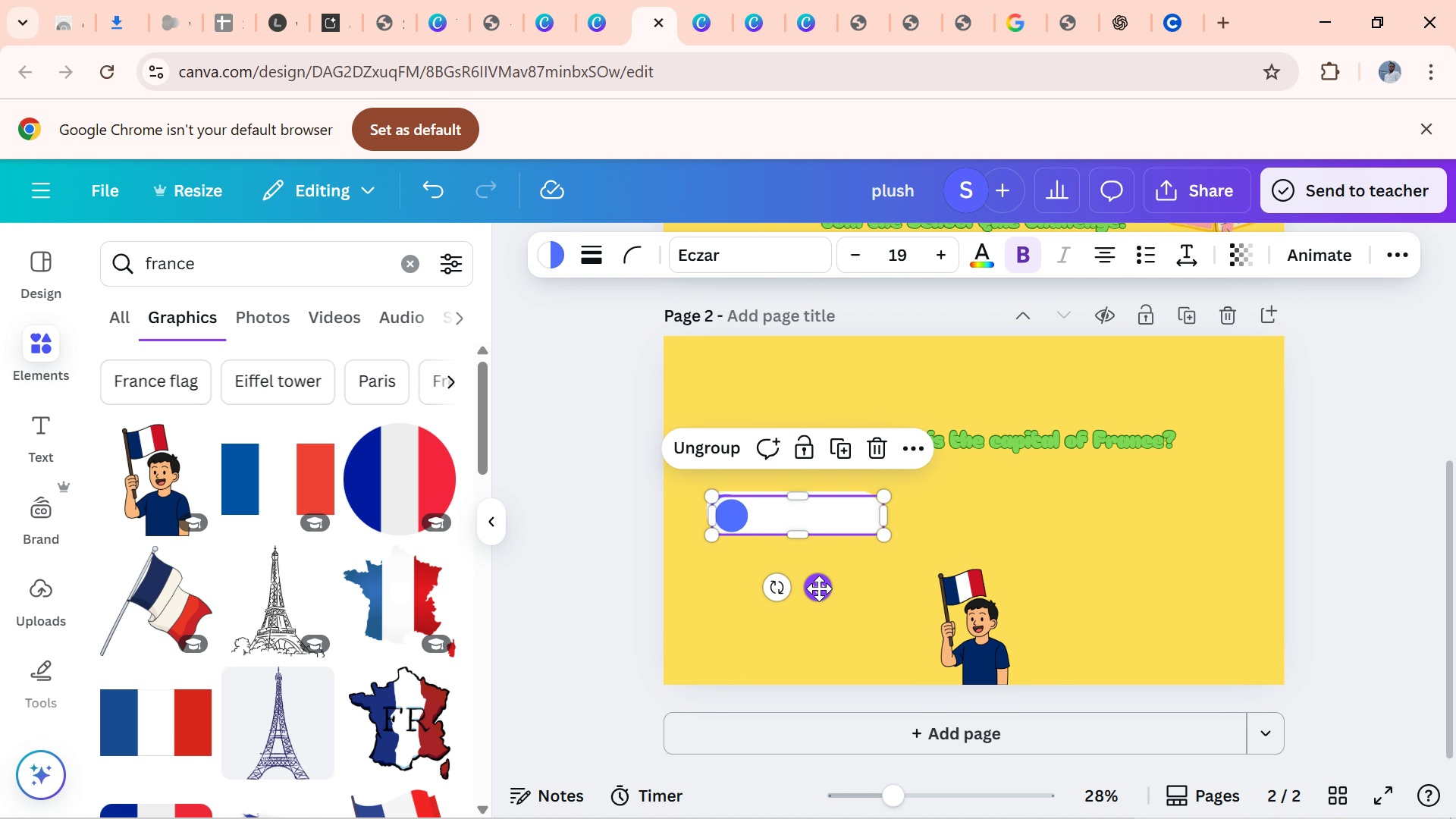 
left_click_drag(start_coordinate=[819, 588], to_coordinate=[817, 656])
 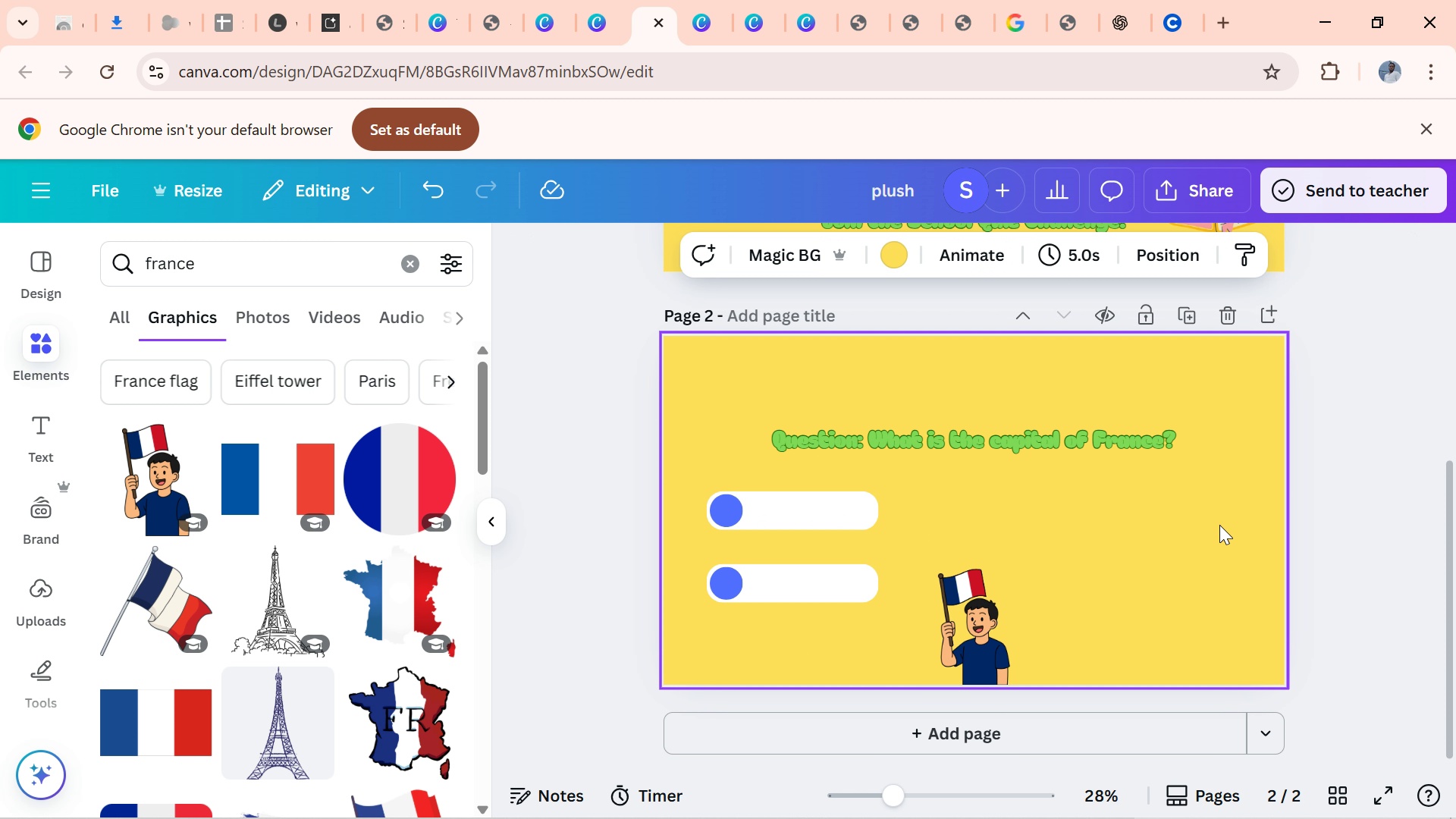 
left_click([1219, 525])
 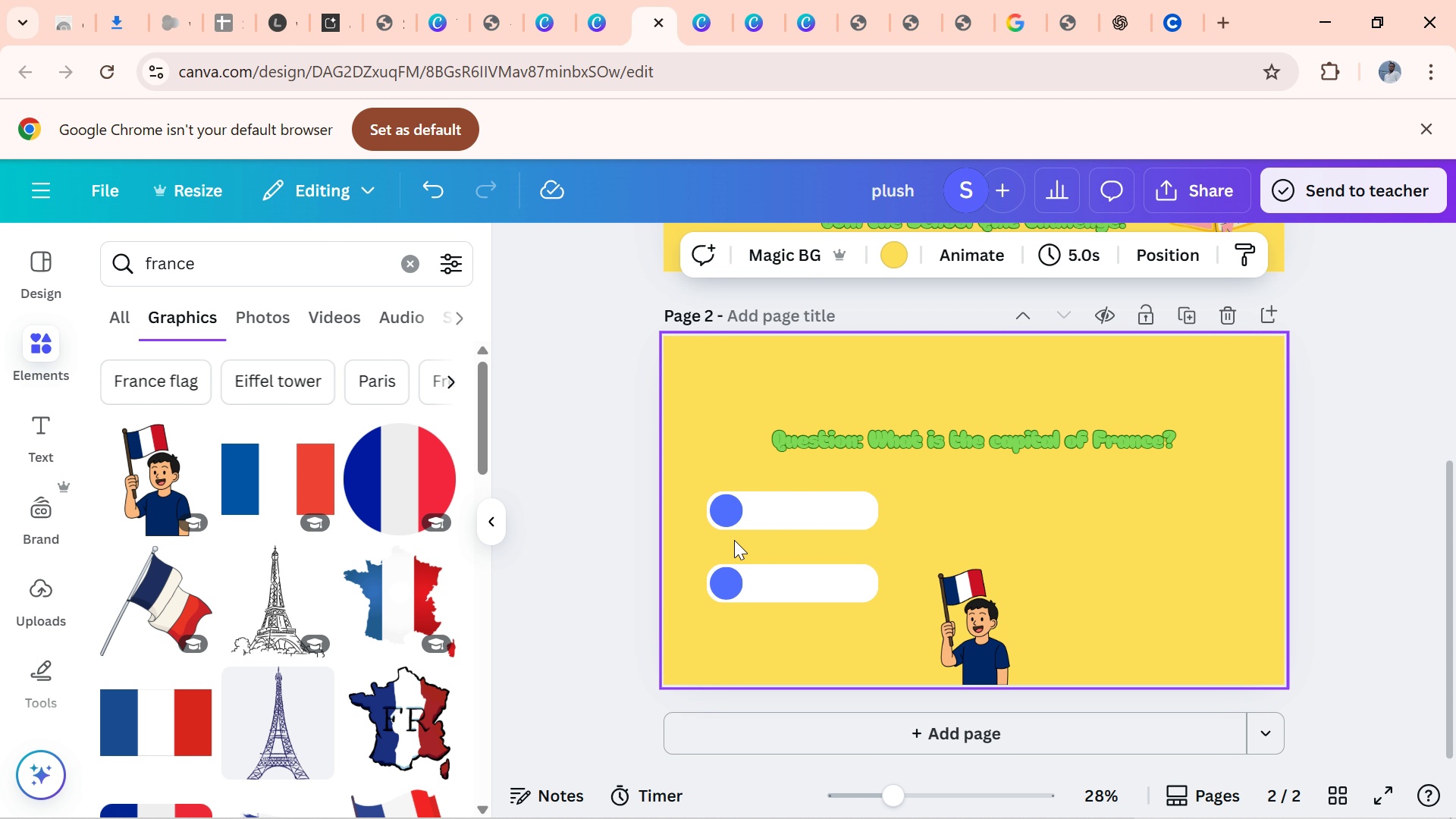 
key(Control+D)
 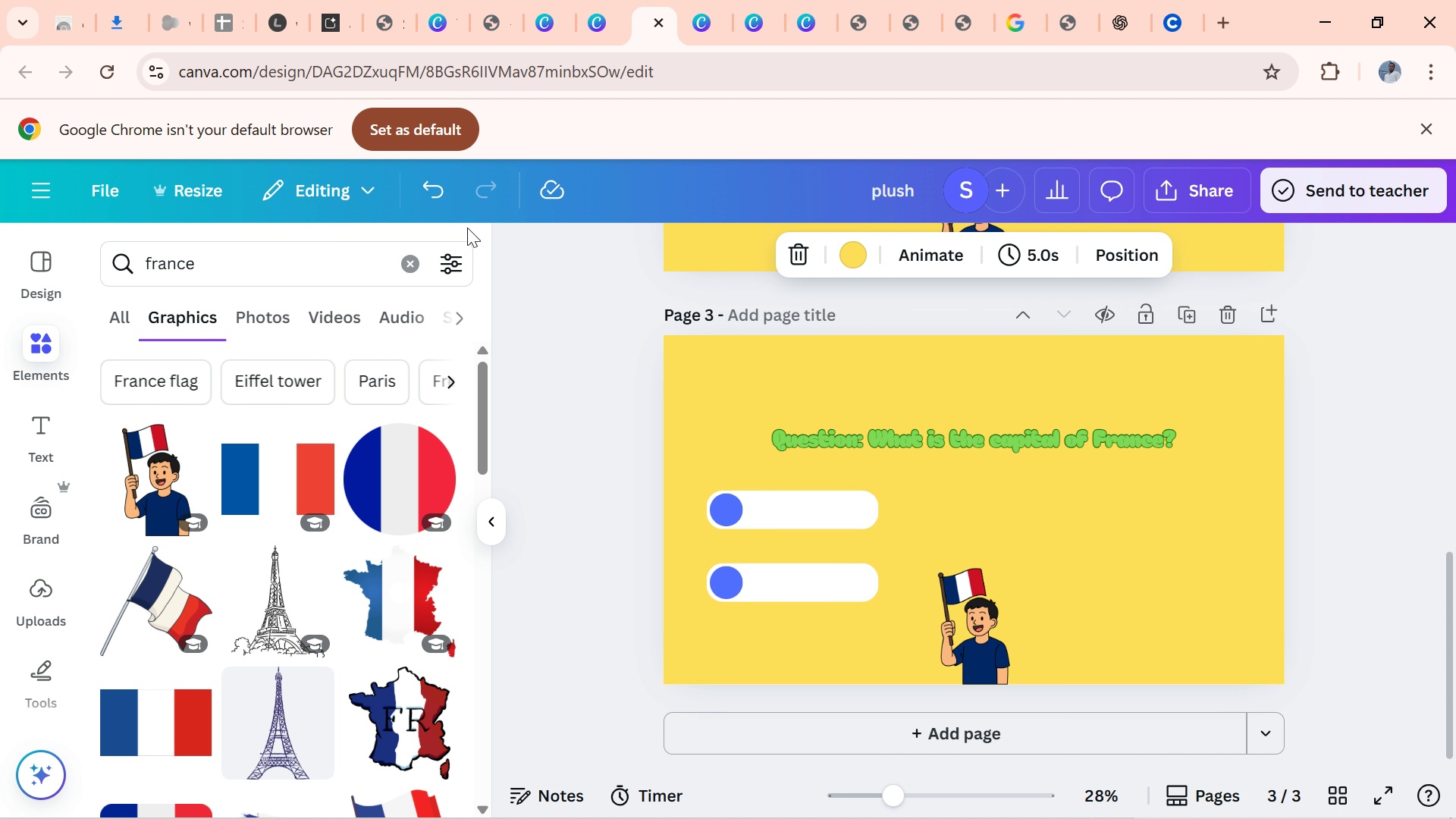 
left_click([435, 199])
 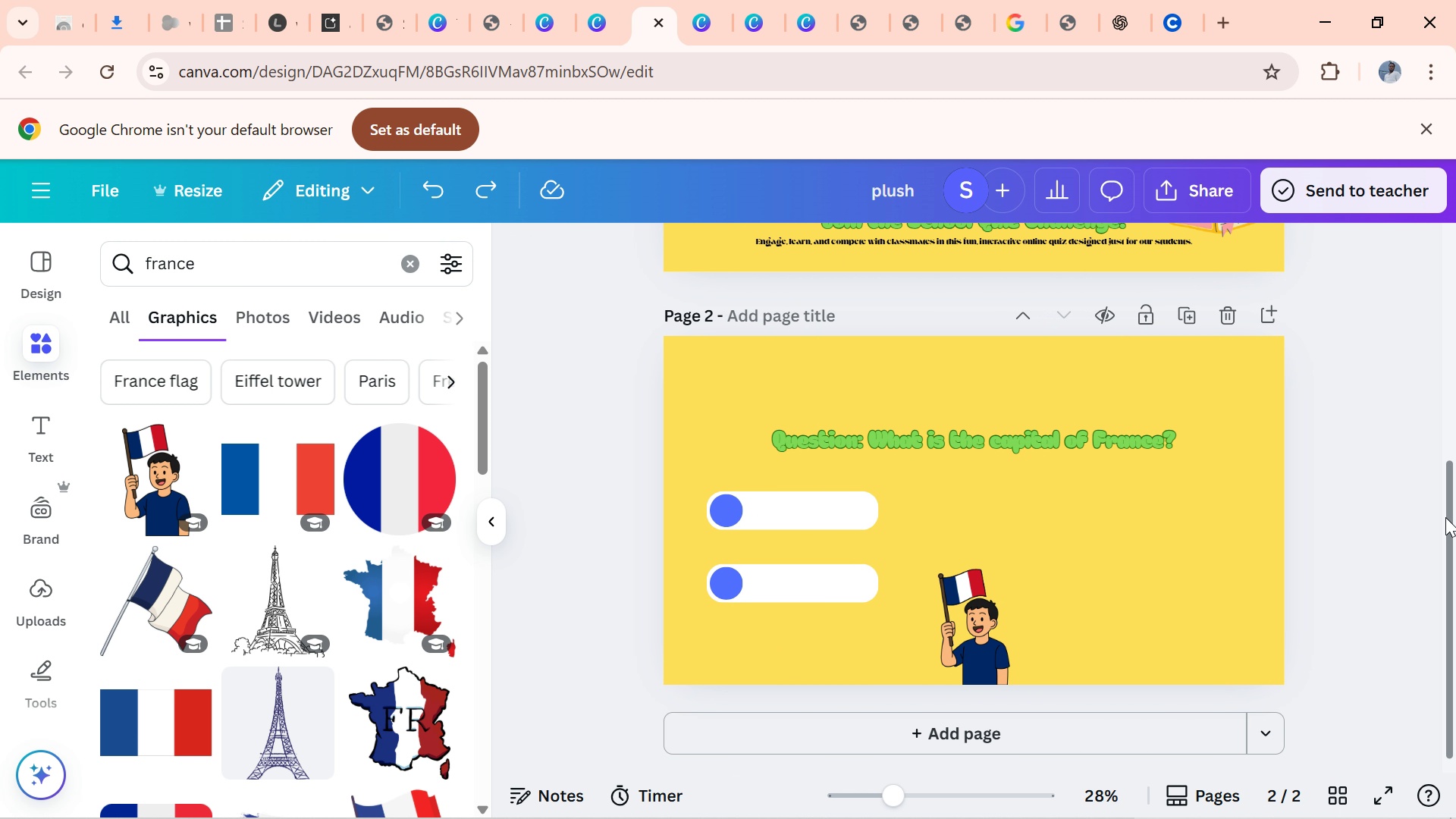 
left_click_drag(start_coordinate=[1445, 517], to_coordinate=[1455, 412])
 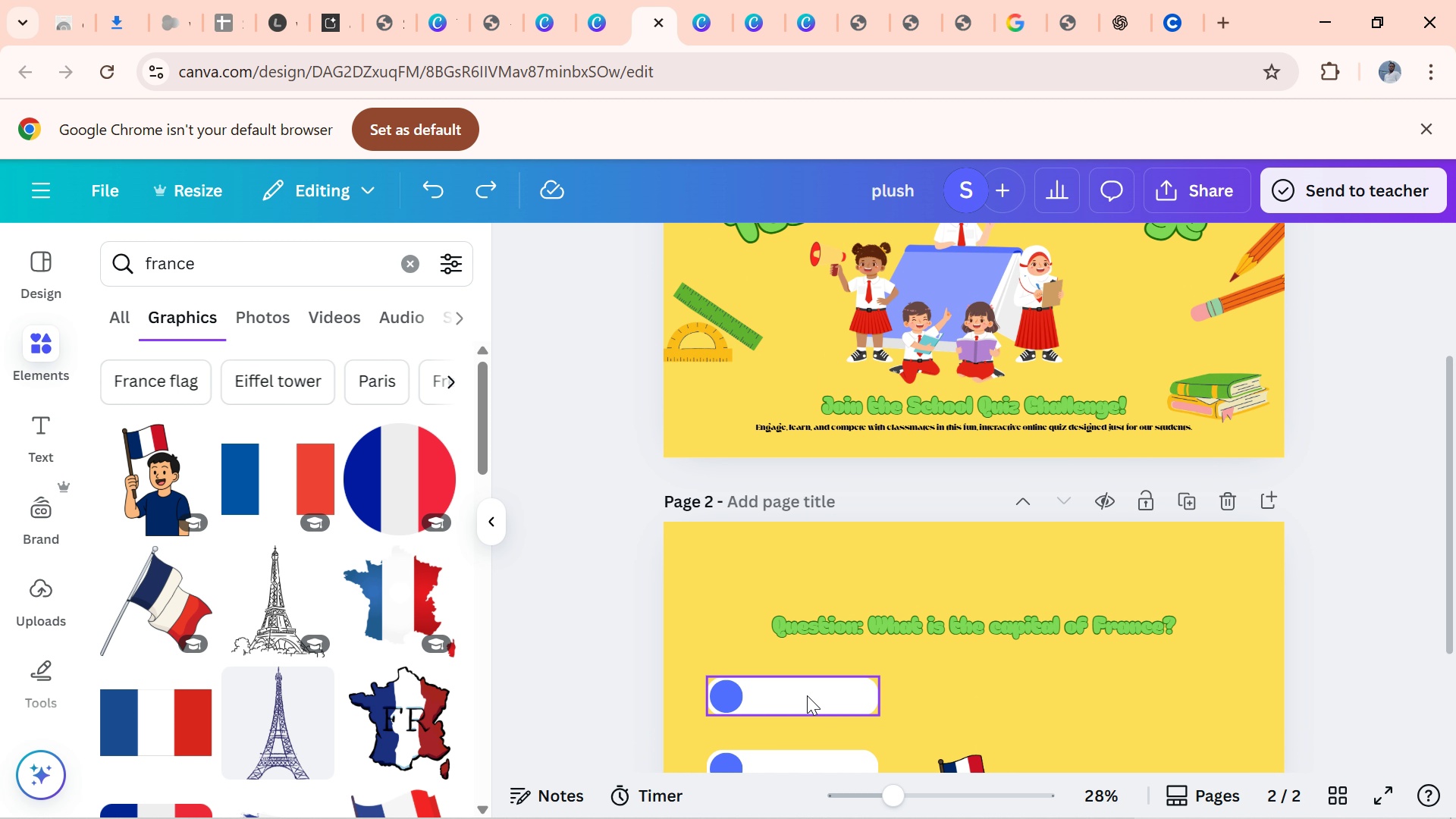 
left_click([807, 695])
 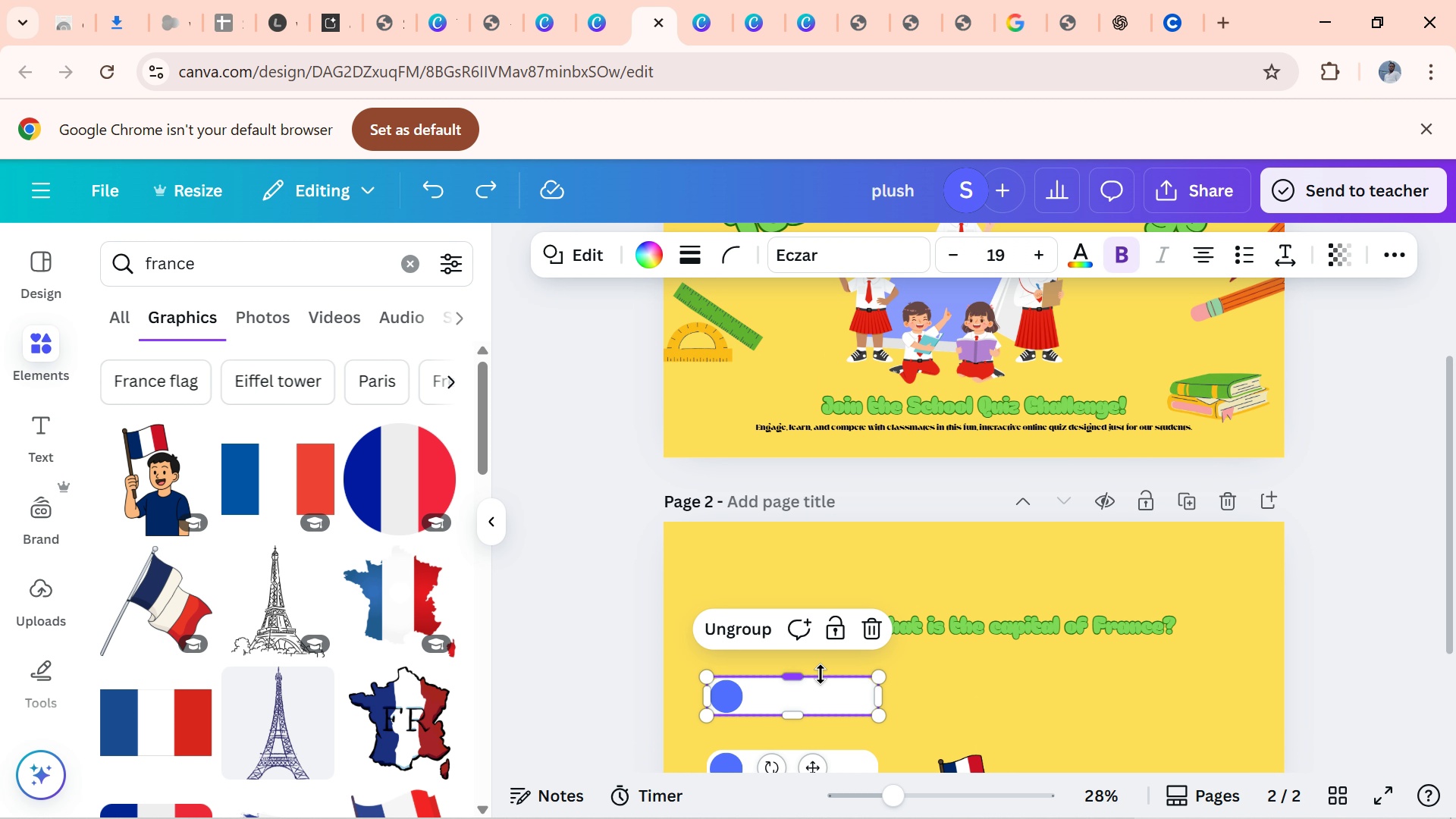 
key(Control+D)
 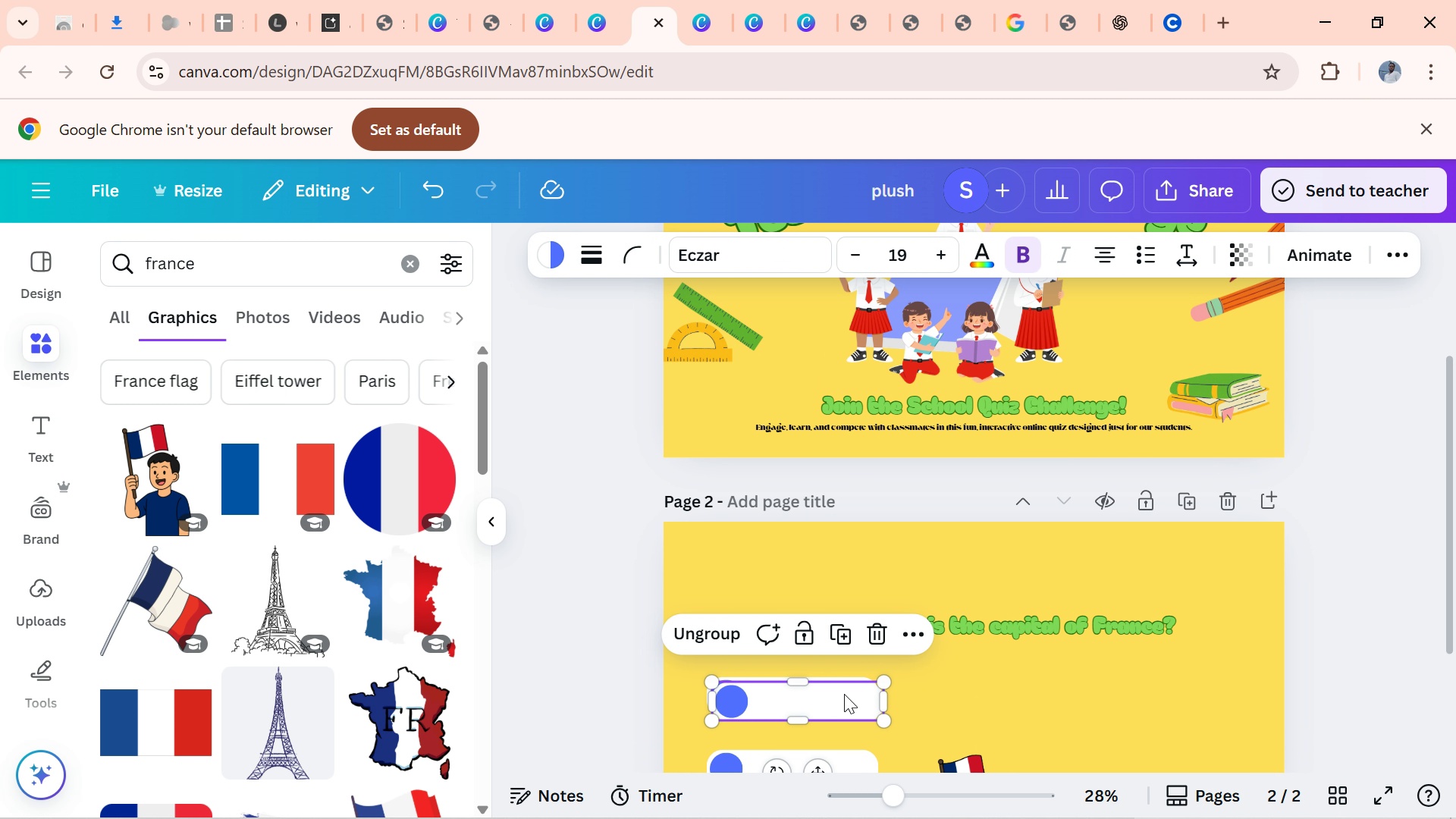 
left_click_drag(start_coordinate=[845, 693], to_coordinate=[1181, 689])
 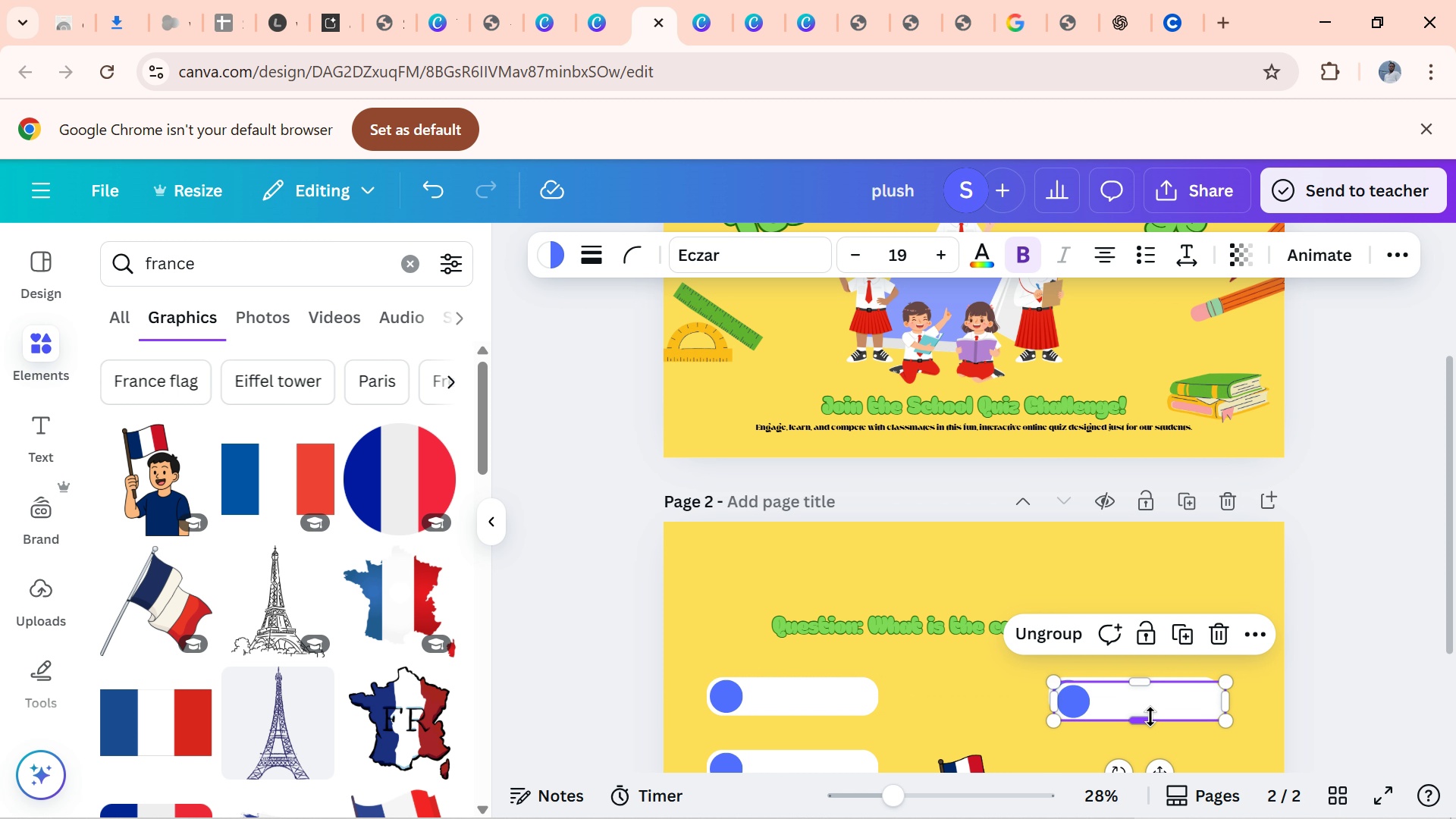 
key(Control+D)
 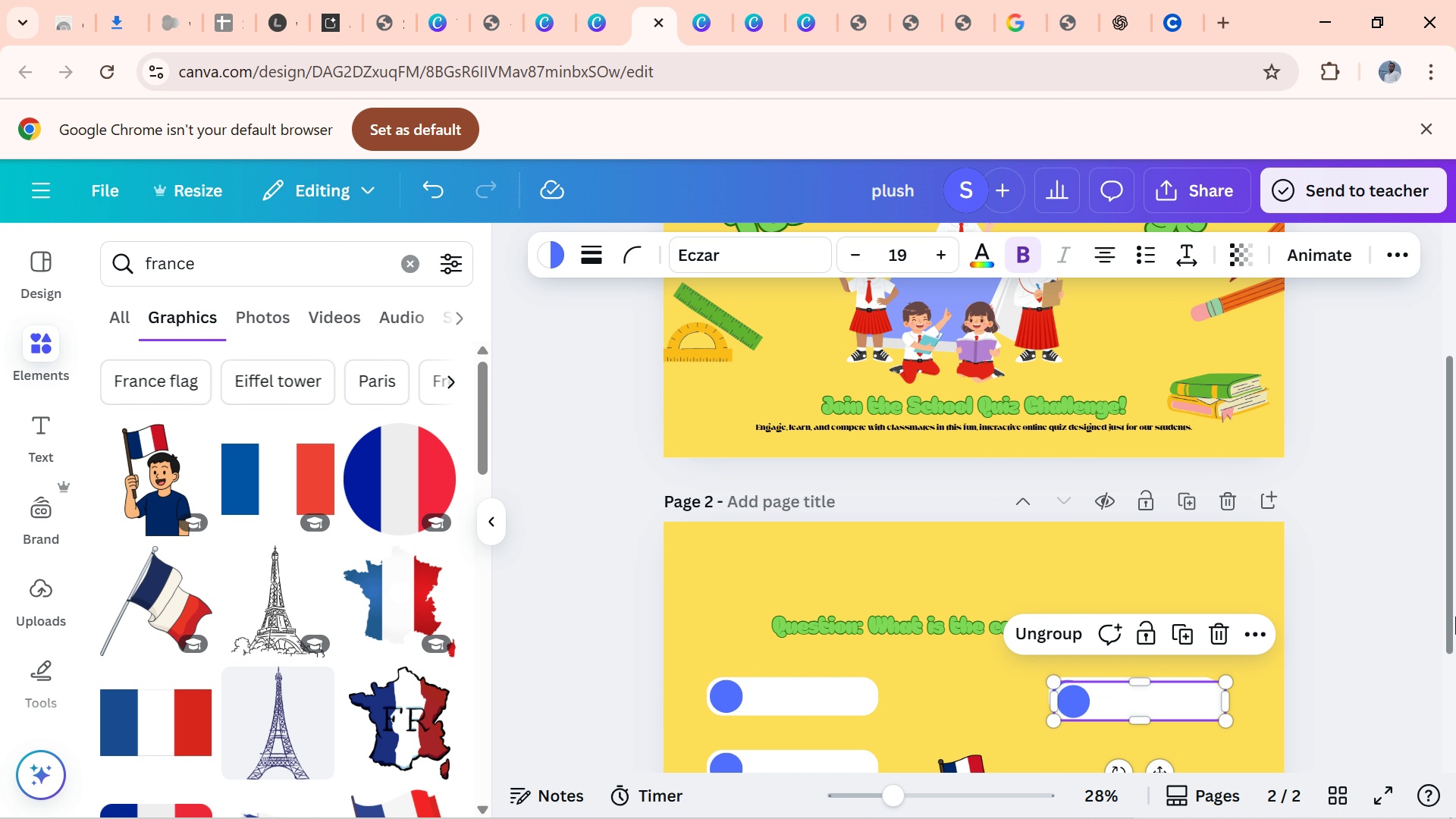 
left_click_drag(start_coordinate=[1447, 617], to_coordinate=[1455, 712])
 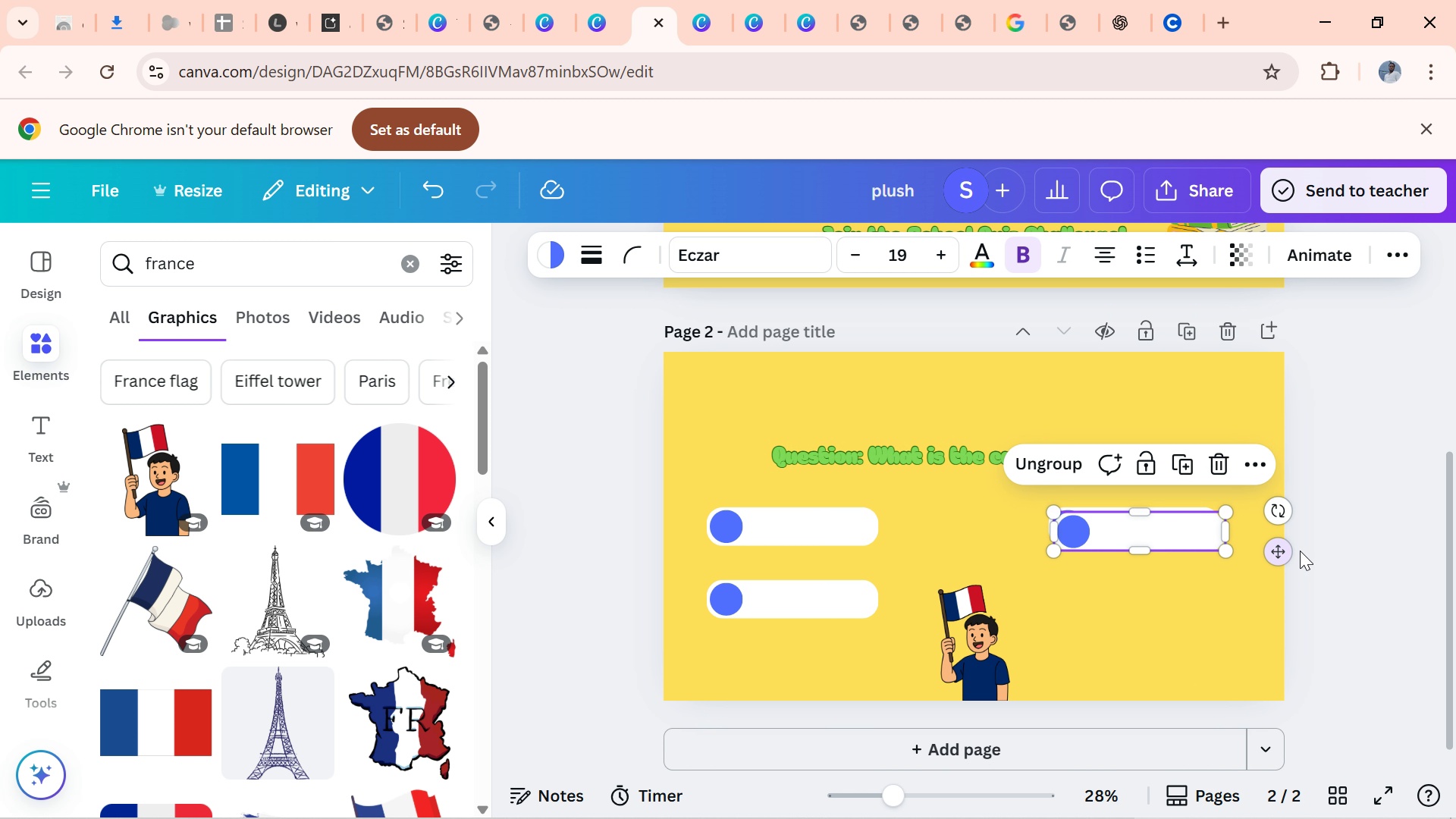 
left_click_drag(start_coordinate=[1285, 551], to_coordinate=[1290, 618])
 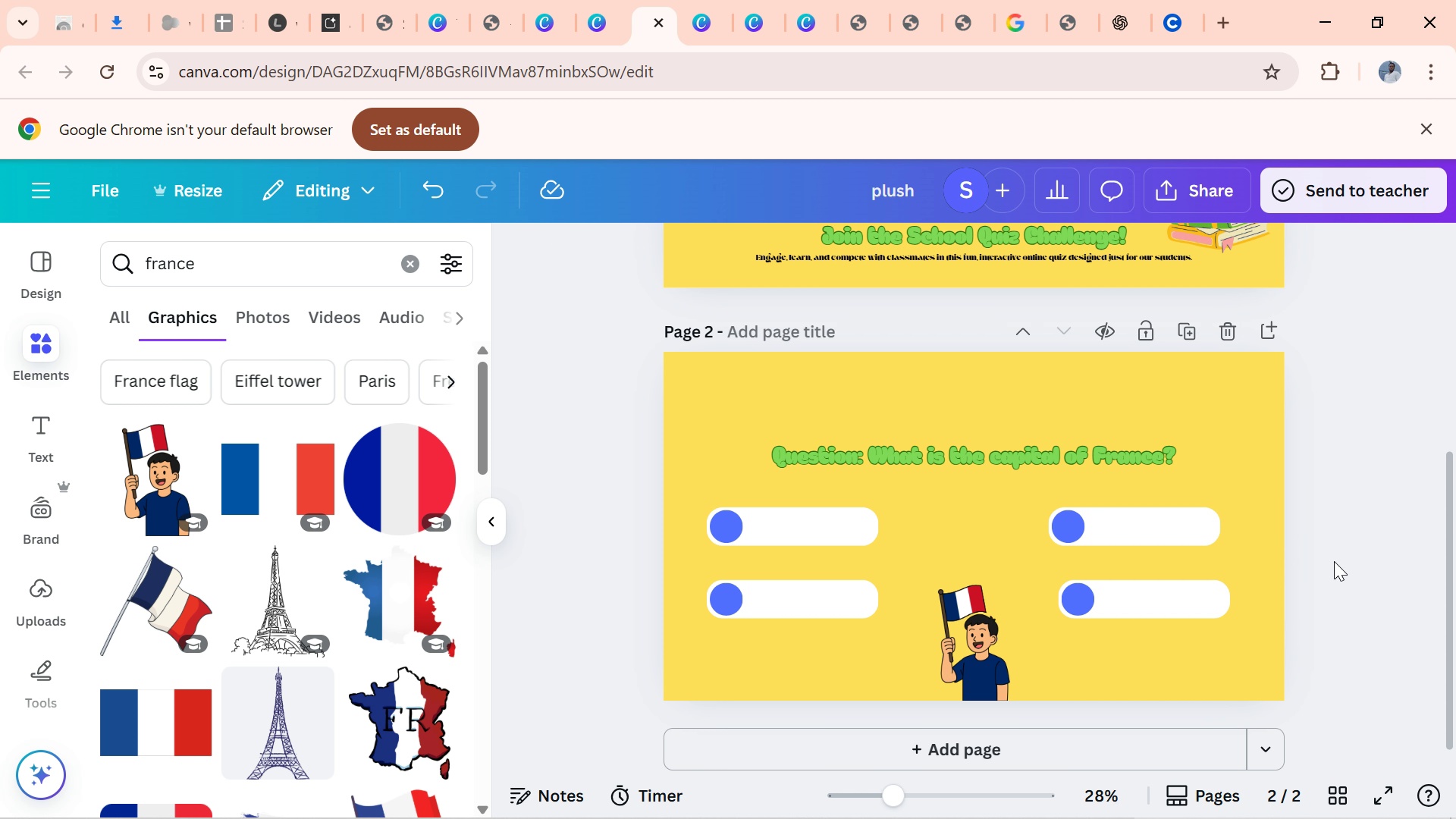 
left_click([1334, 561])
 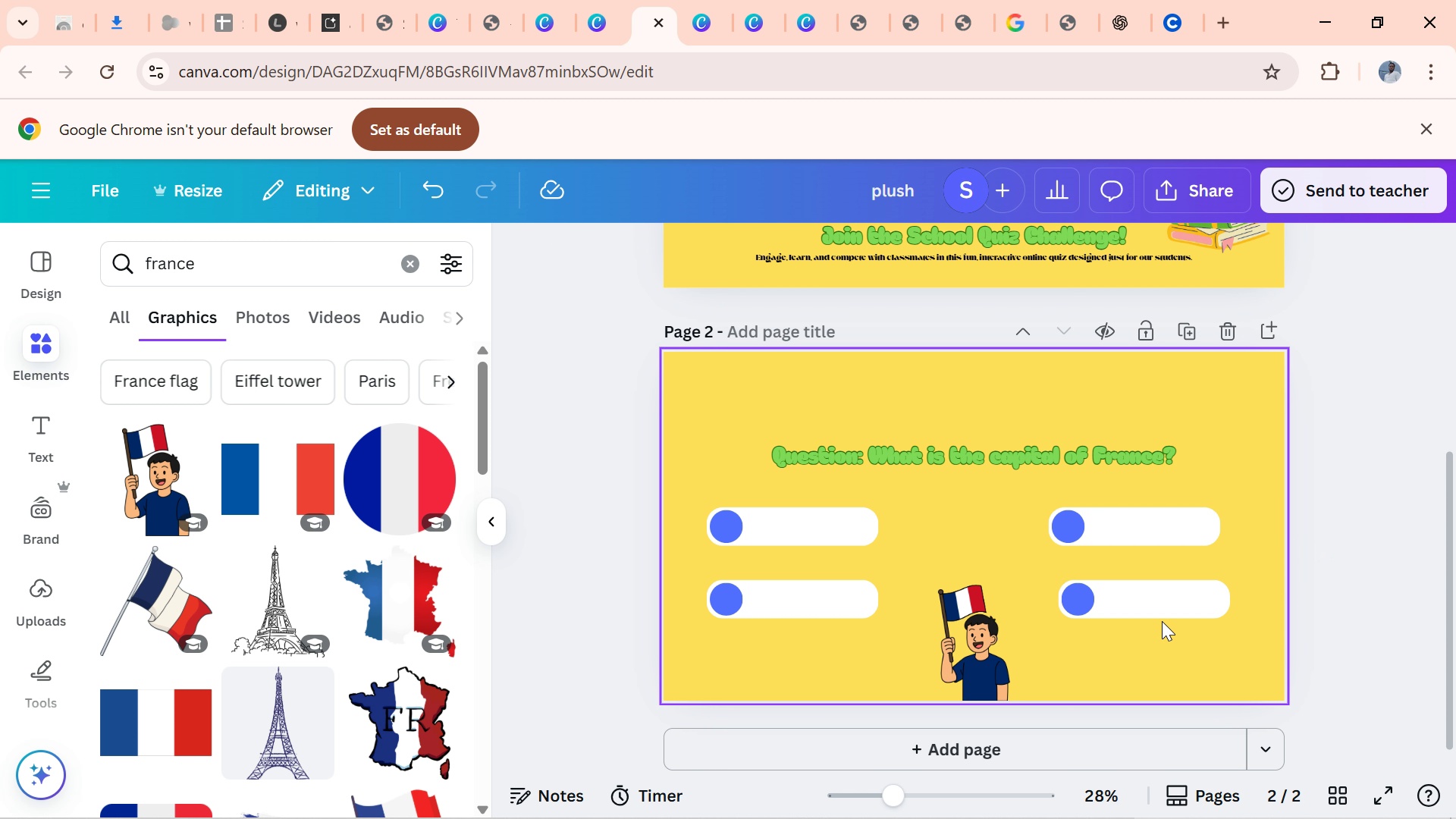 
left_click([1162, 621])
 